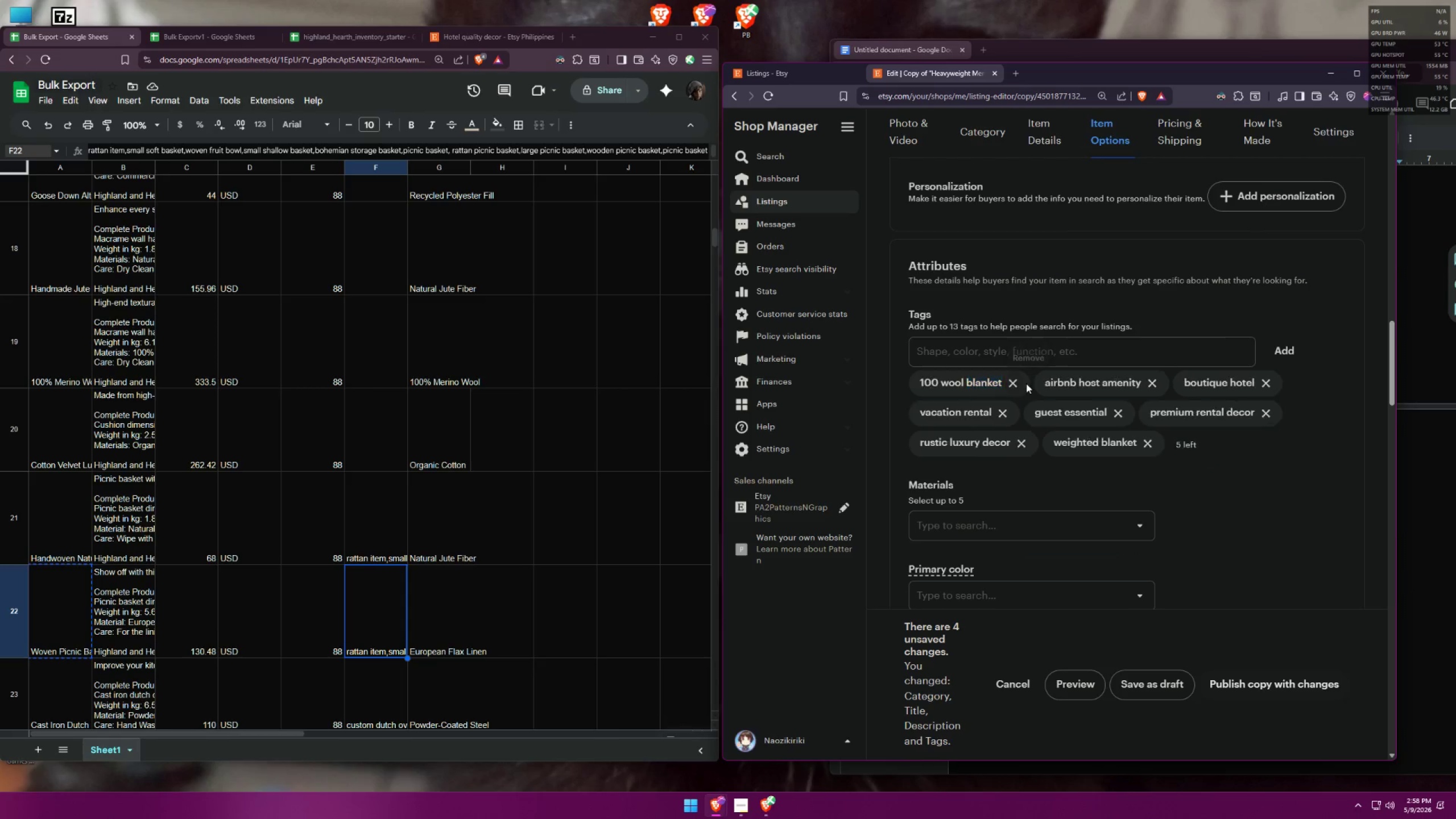 
triple_click([1026, 383])
 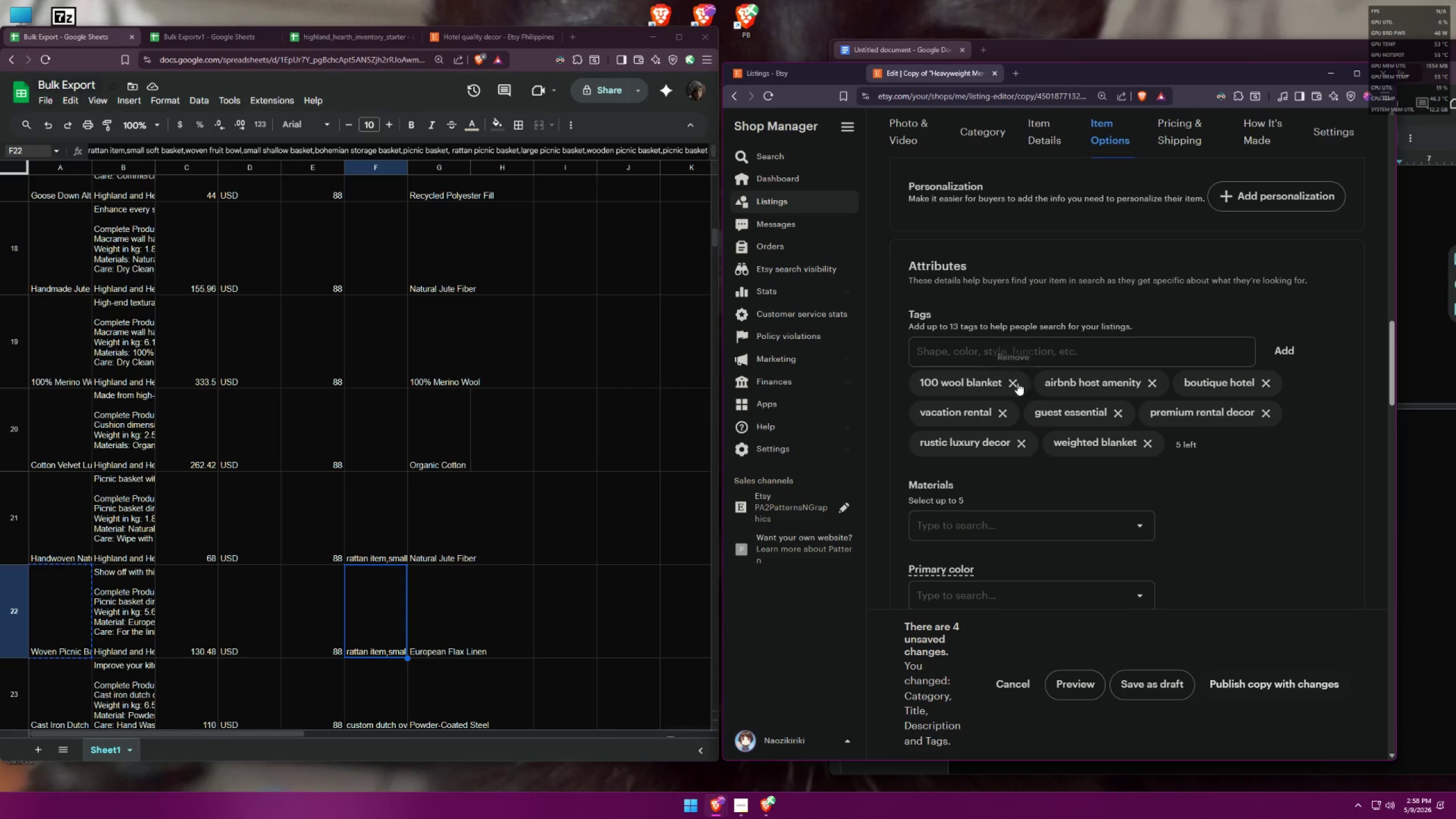 
triple_click([1012, 382])
 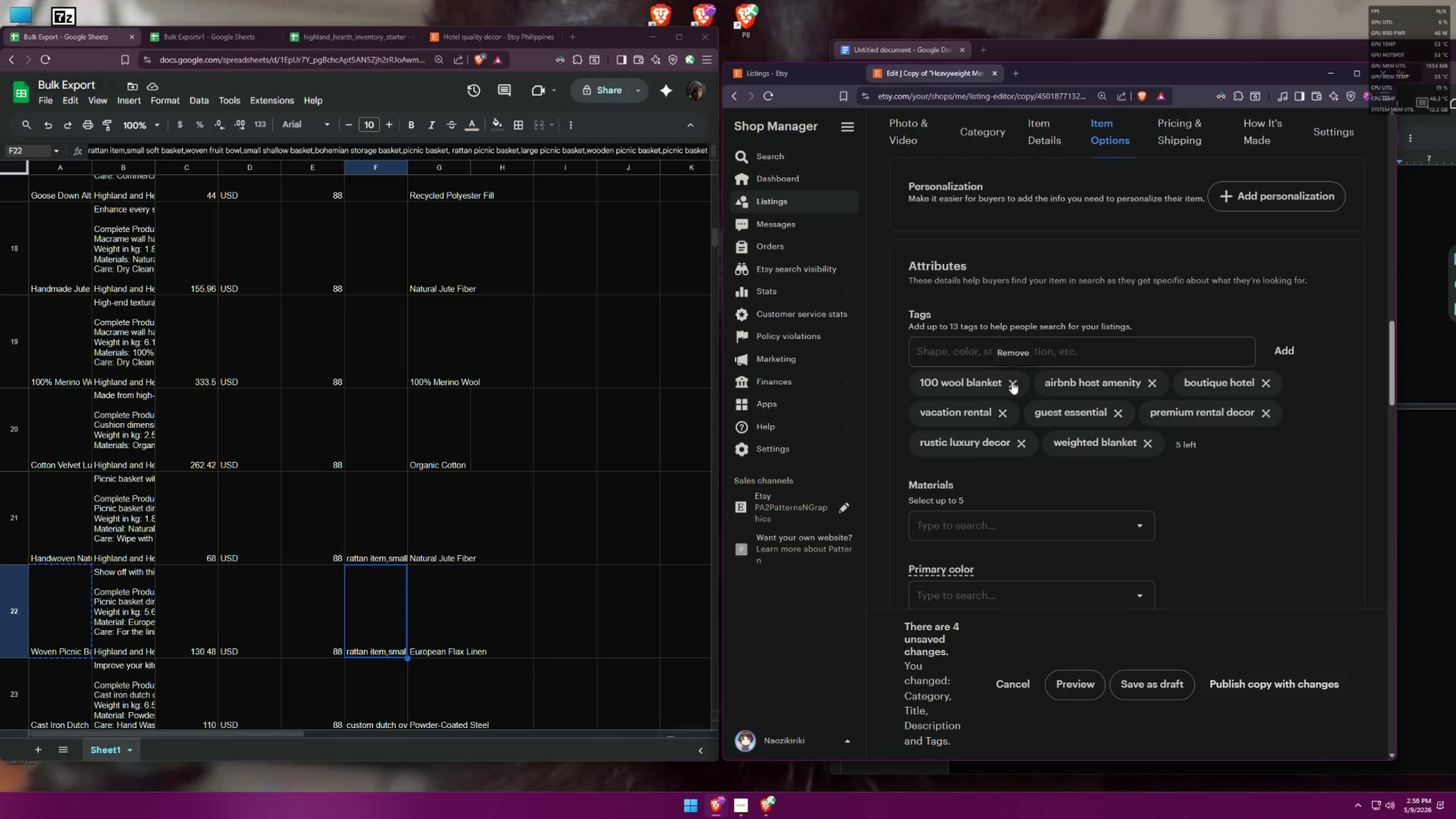 
triple_click([1012, 382])
 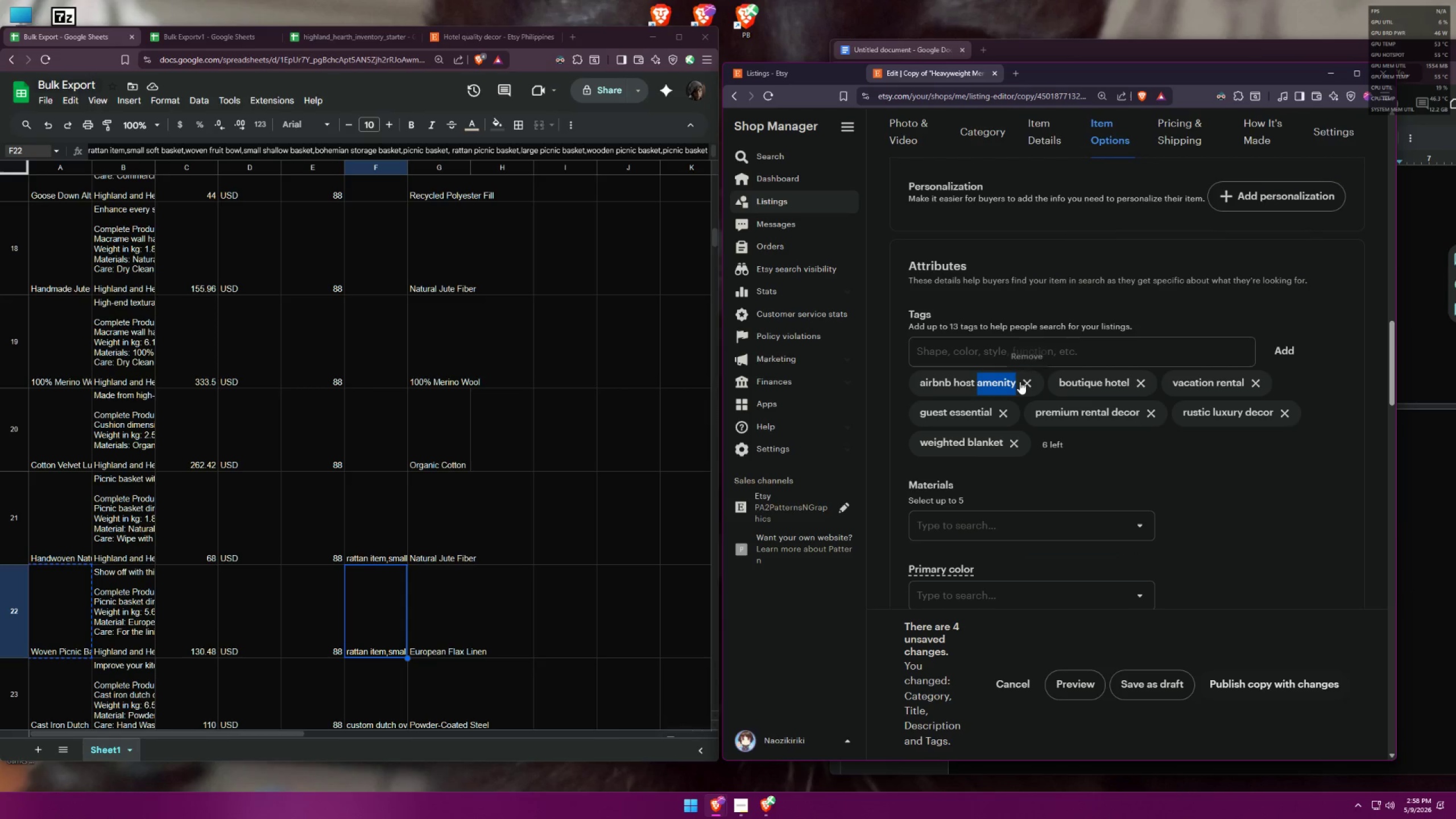 
triple_click([1022, 381])
 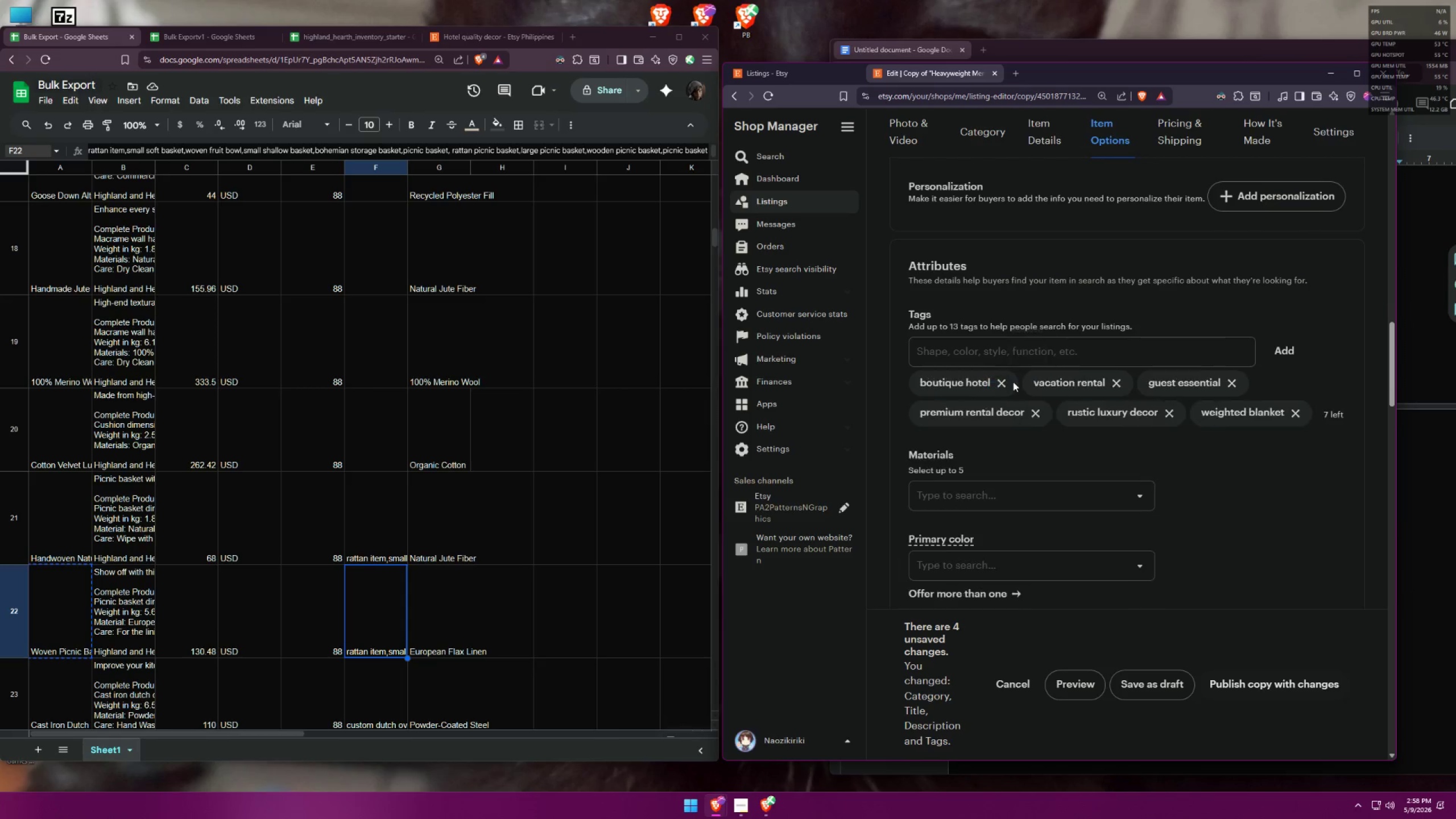 
triple_click([1010, 382])
 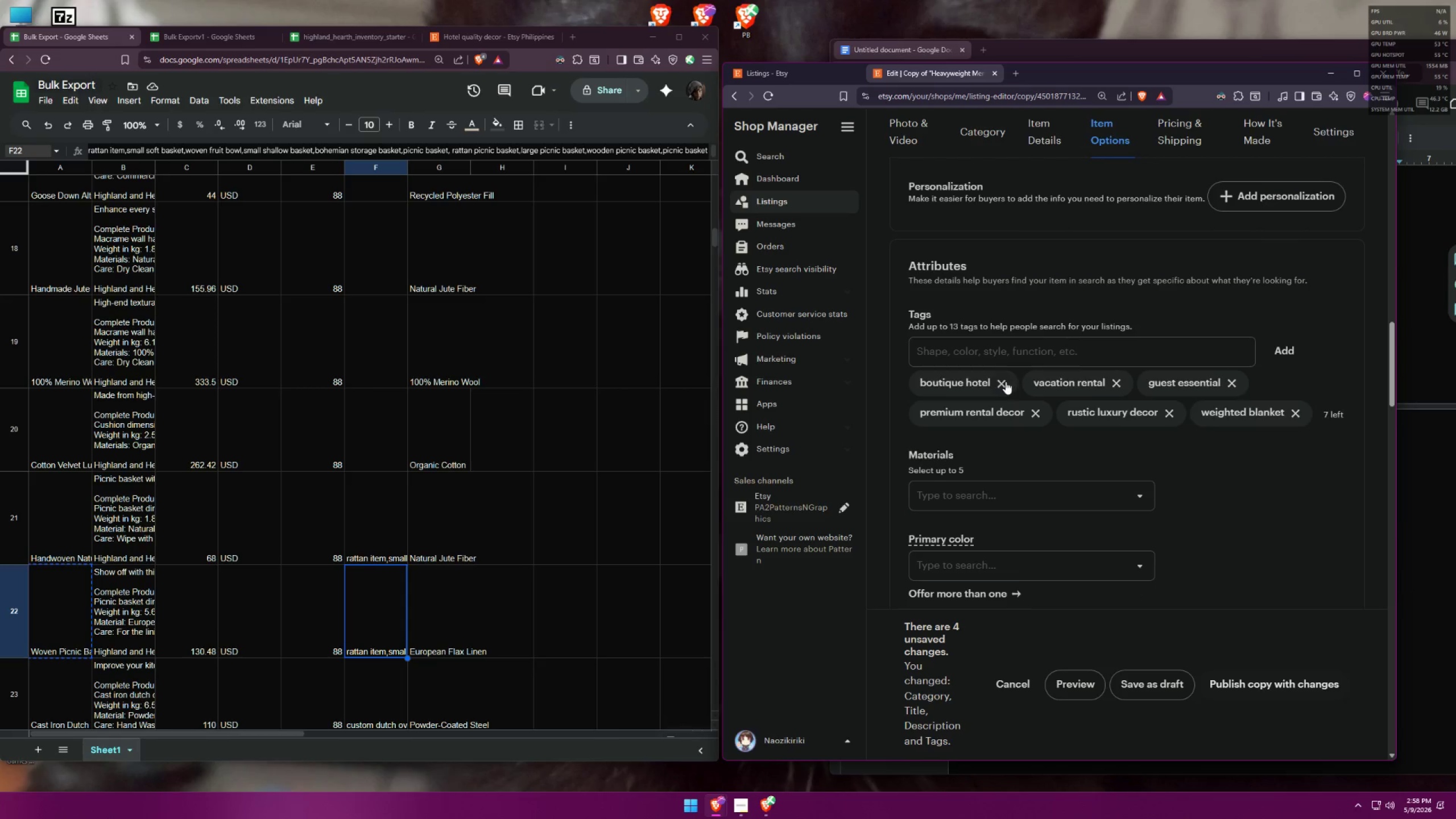 
triple_click([1005, 382])
 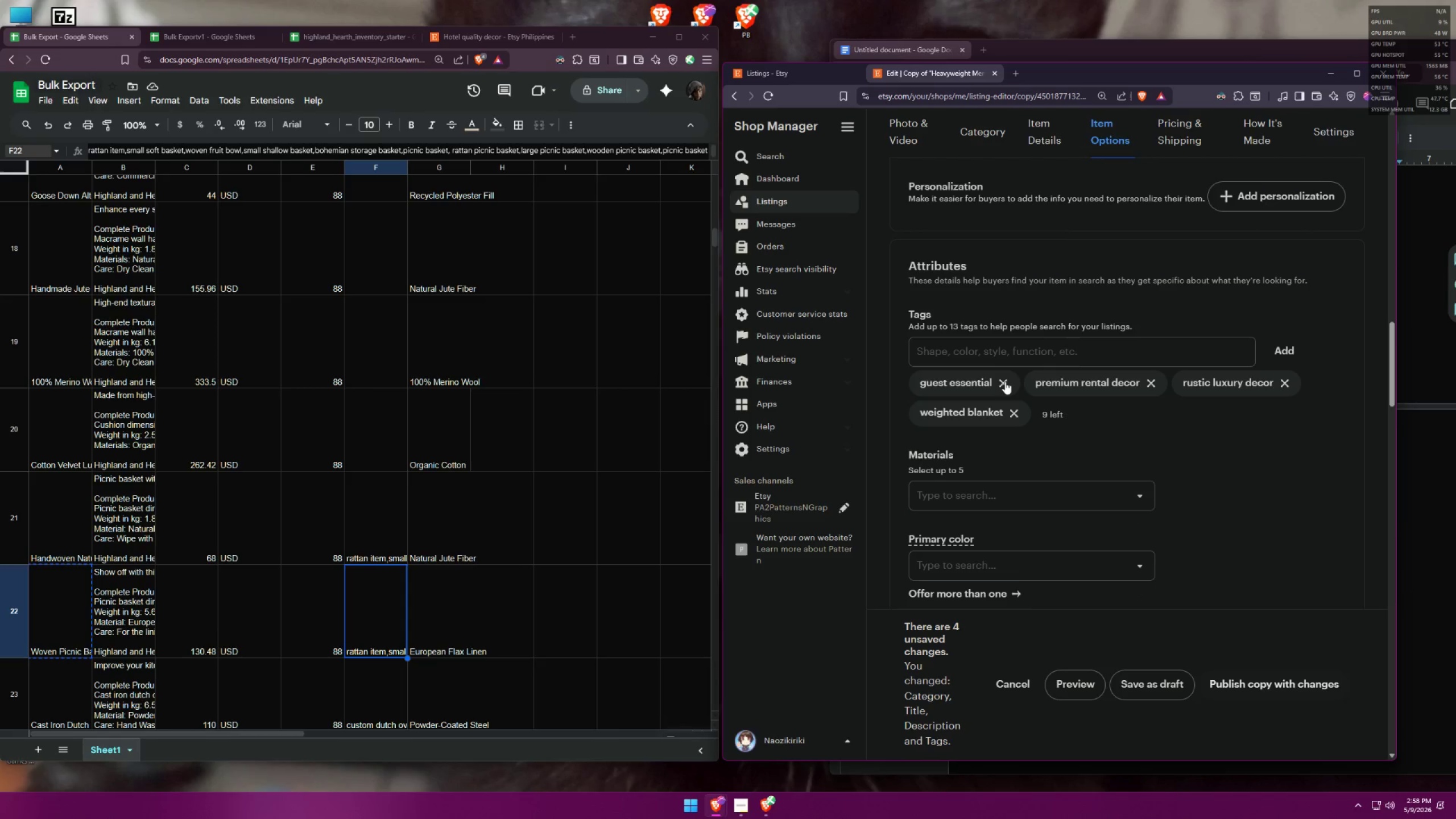 
triple_click([1005, 382])
 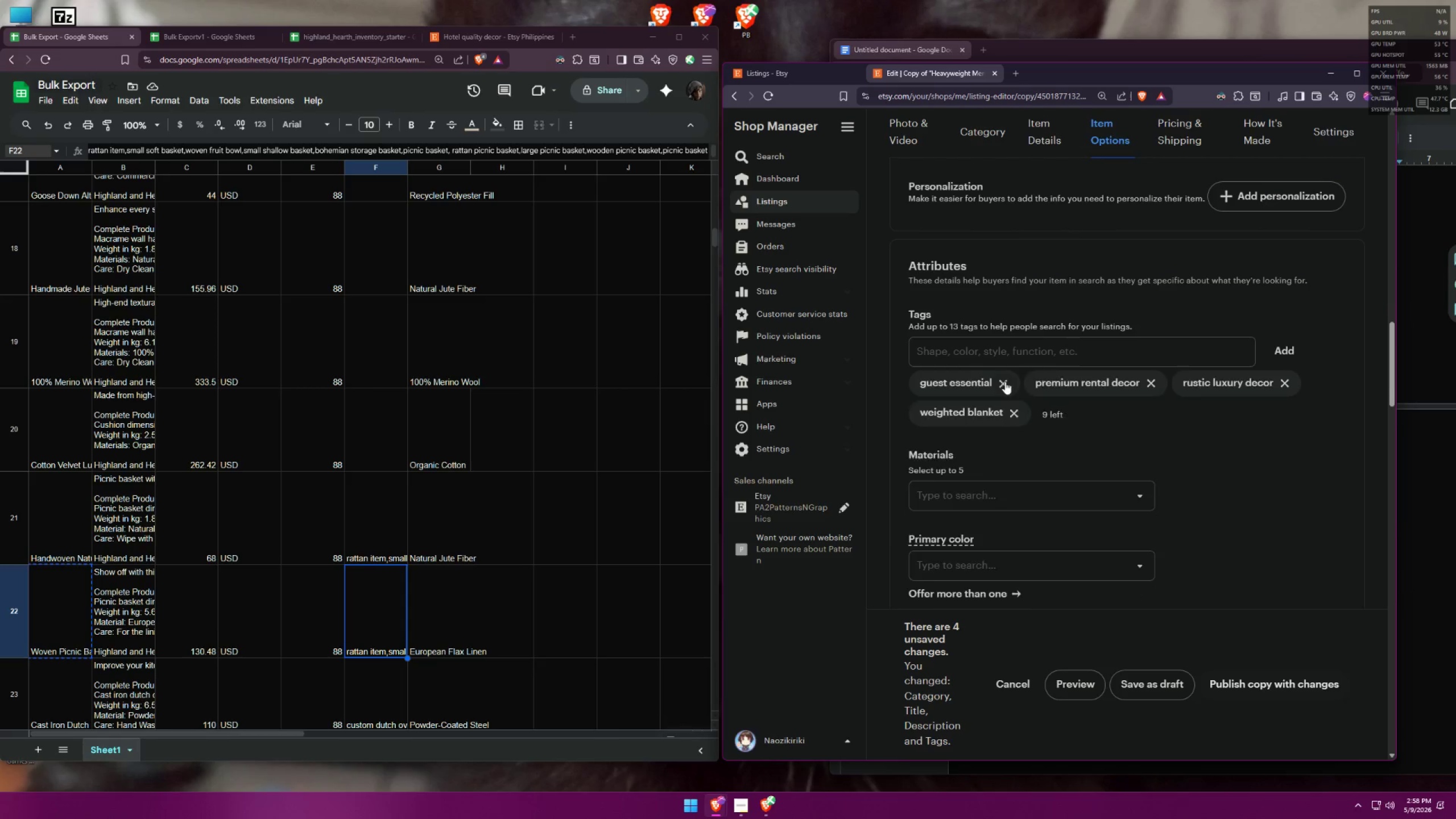 
triple_click([1005, 382])
 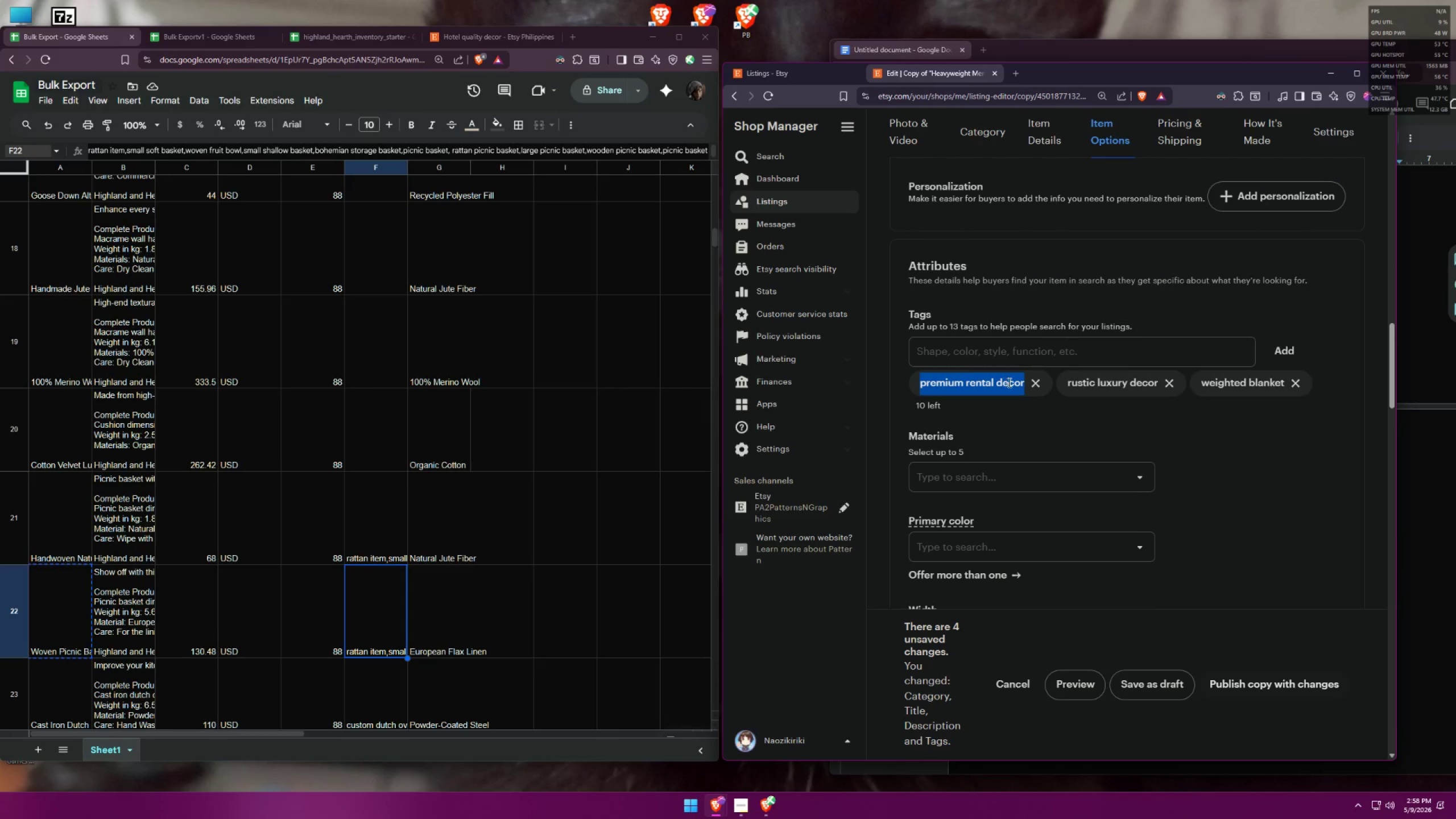 
triple_click([1029, 382])
 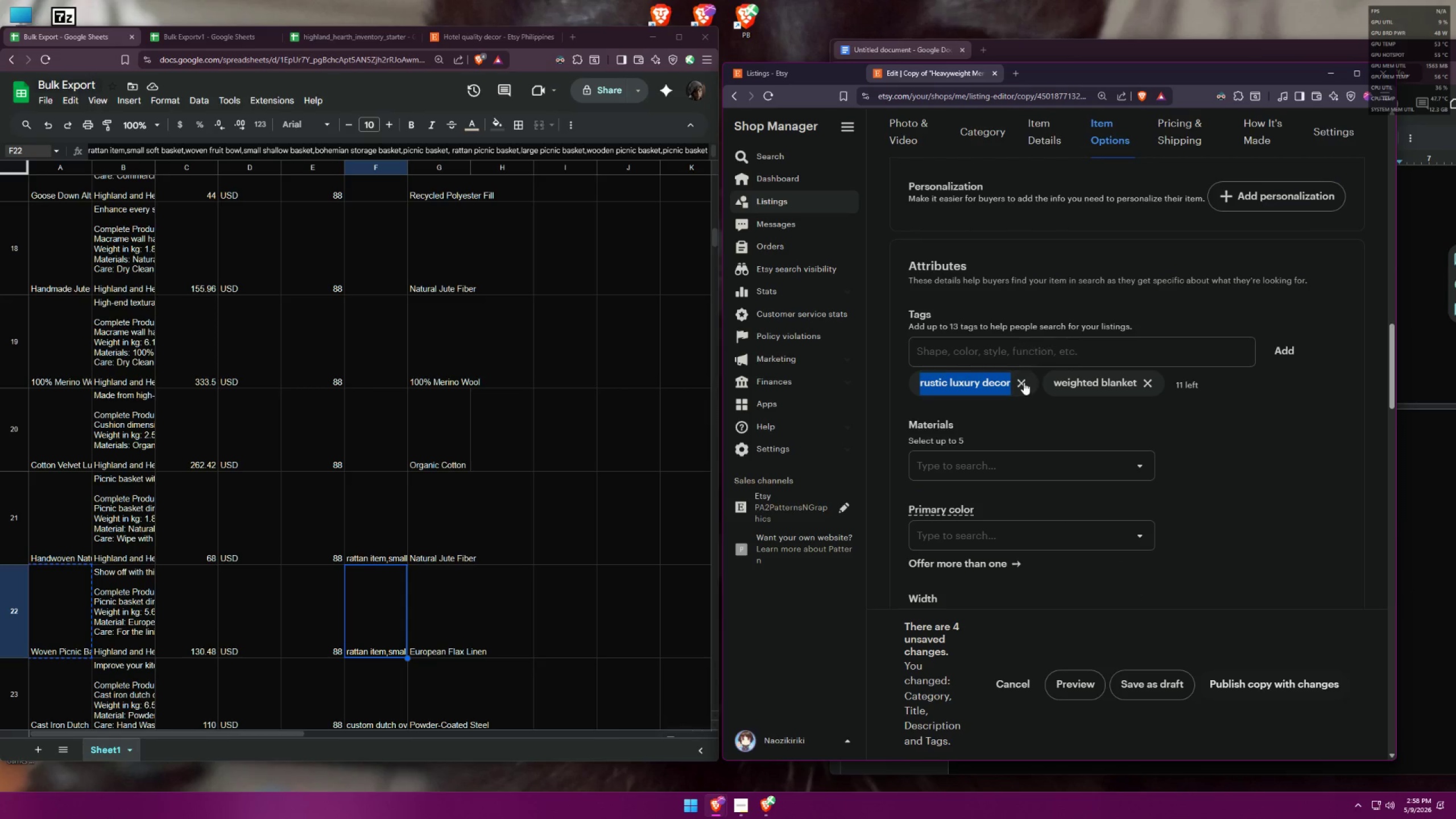 
triple_click([1021, 382])
 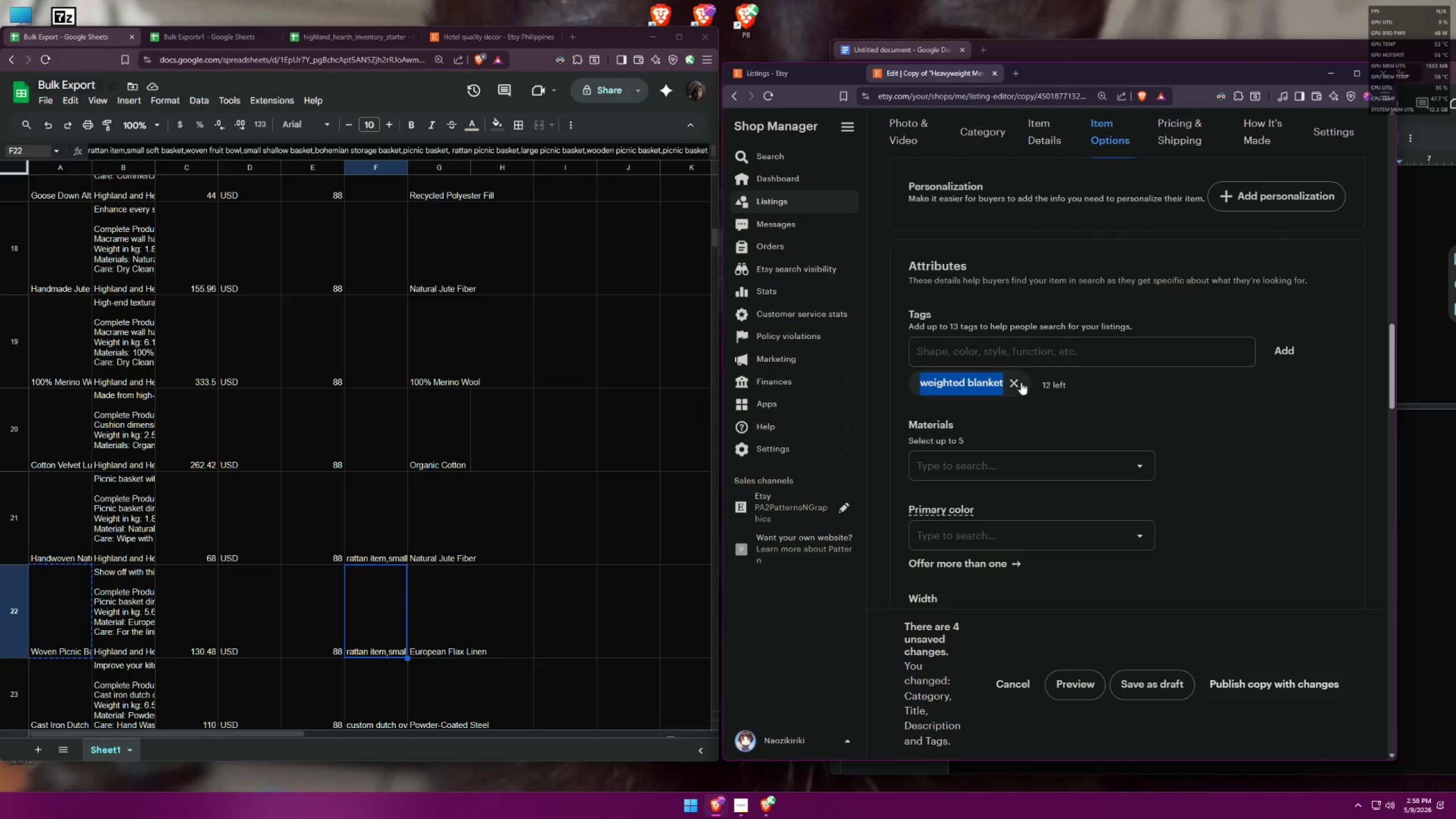 
triple_click([1006, 381])
 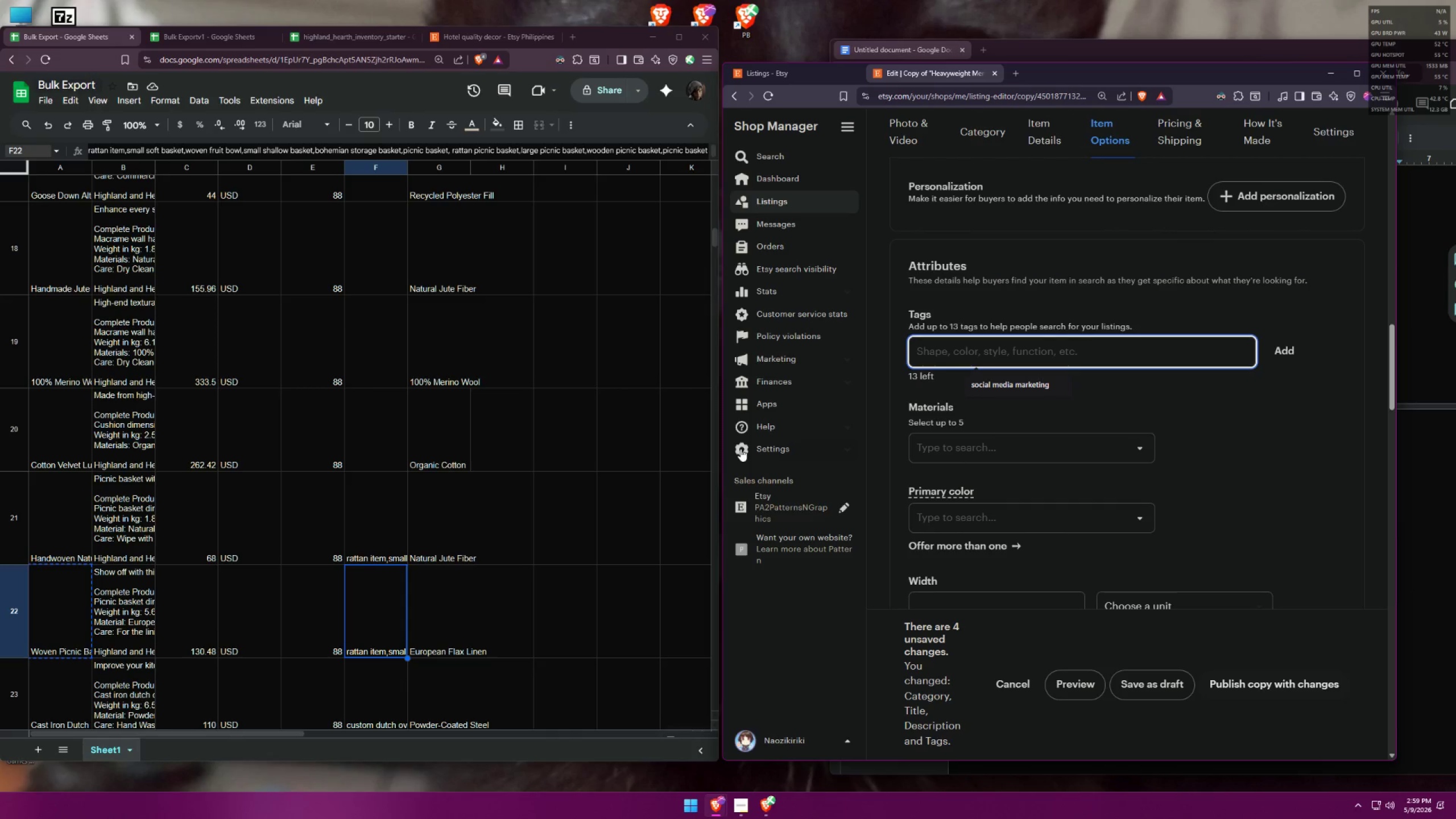 
wait(49.72)
 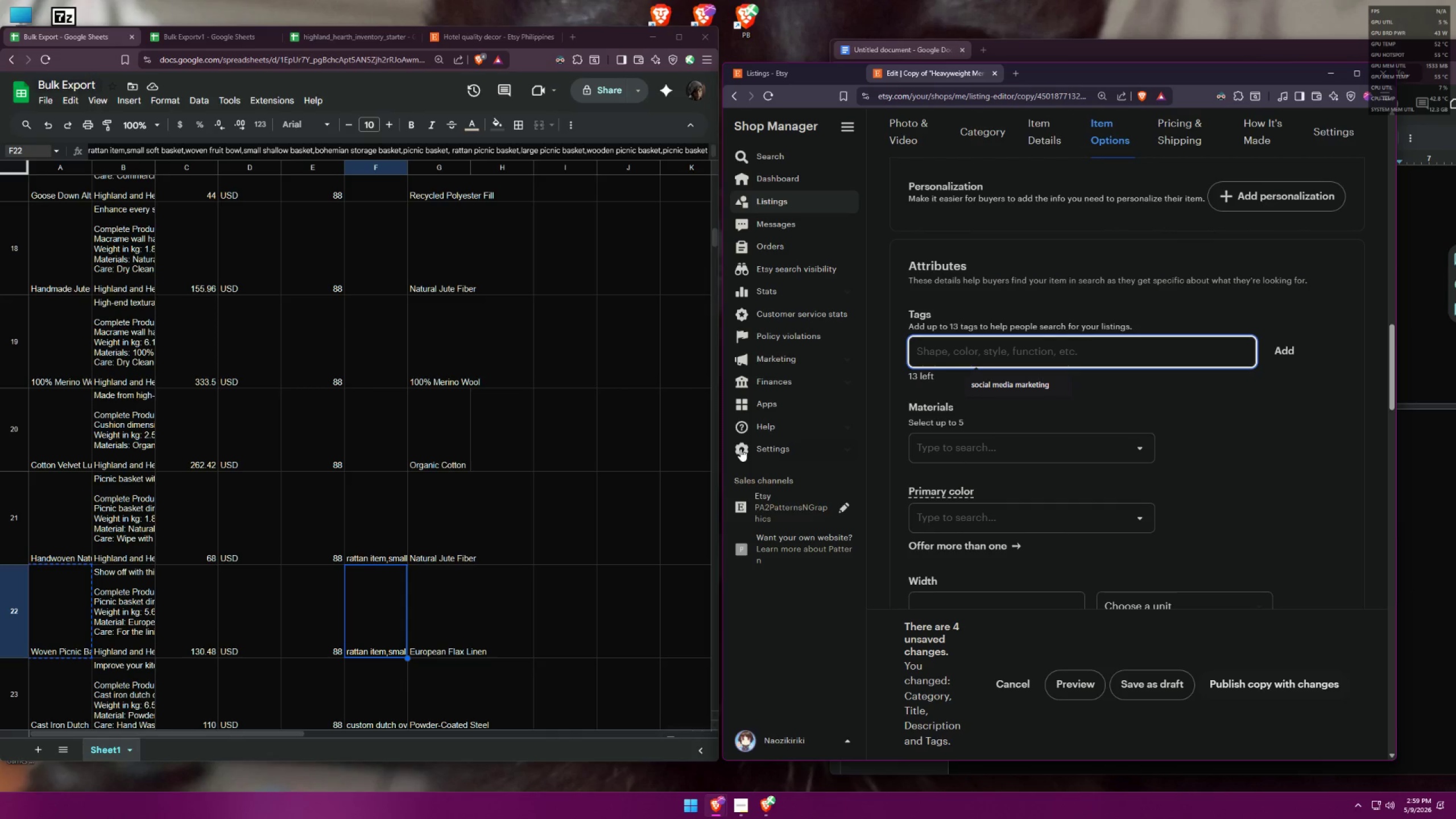 
type(rata)
key(Backspace)
type(tan item)
 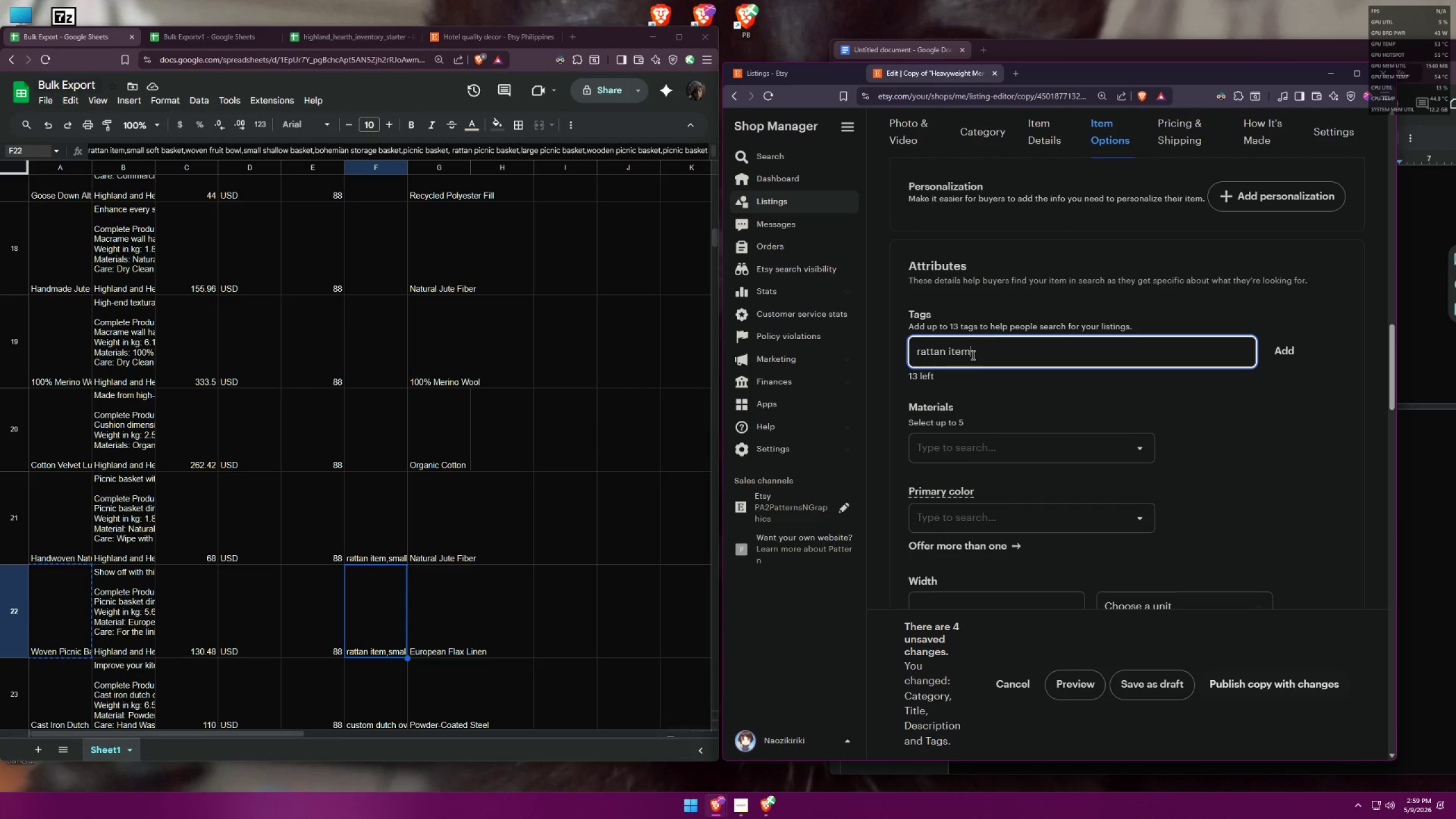 
key(Enter)
 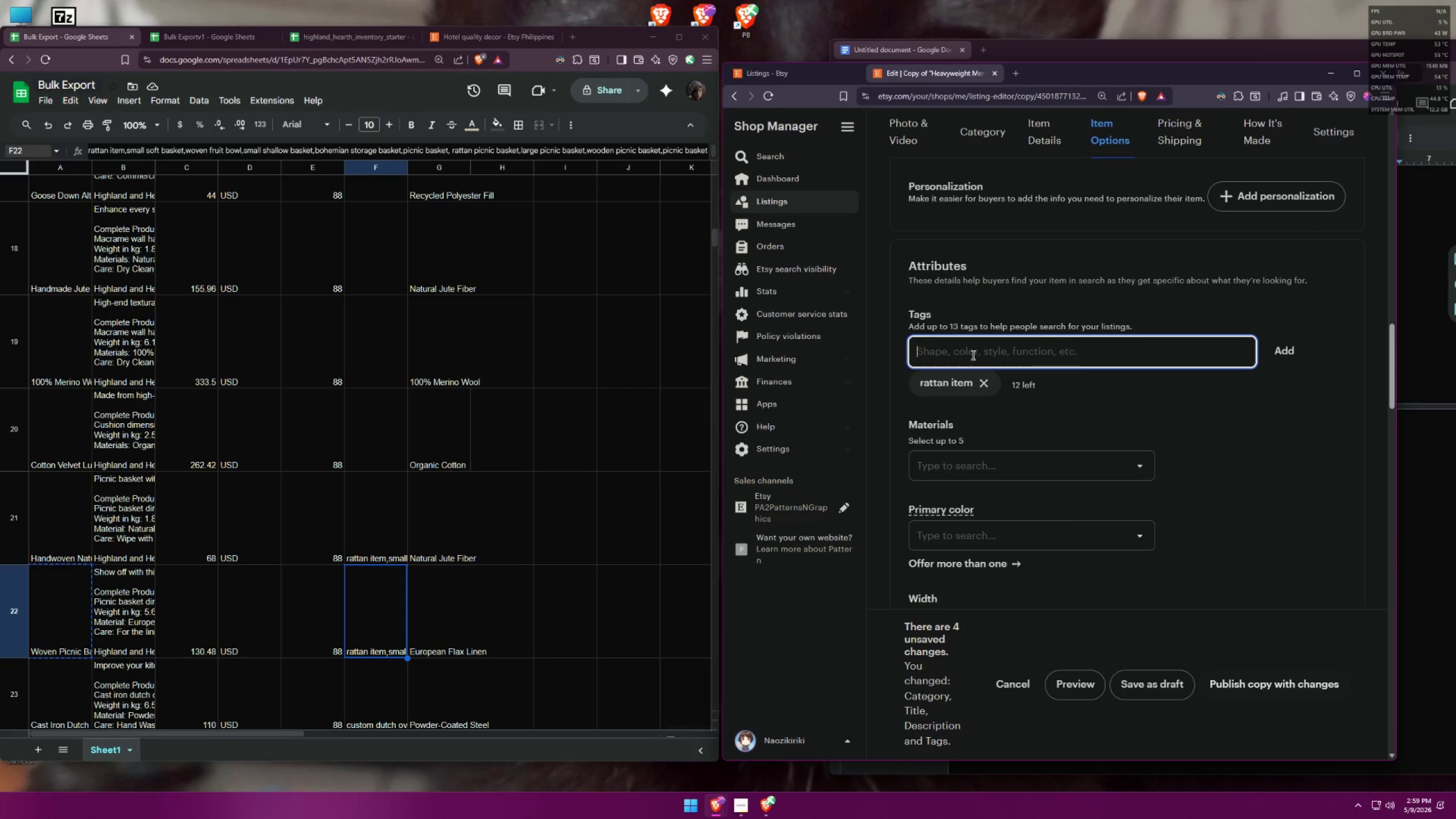 
type(small soft basket)
 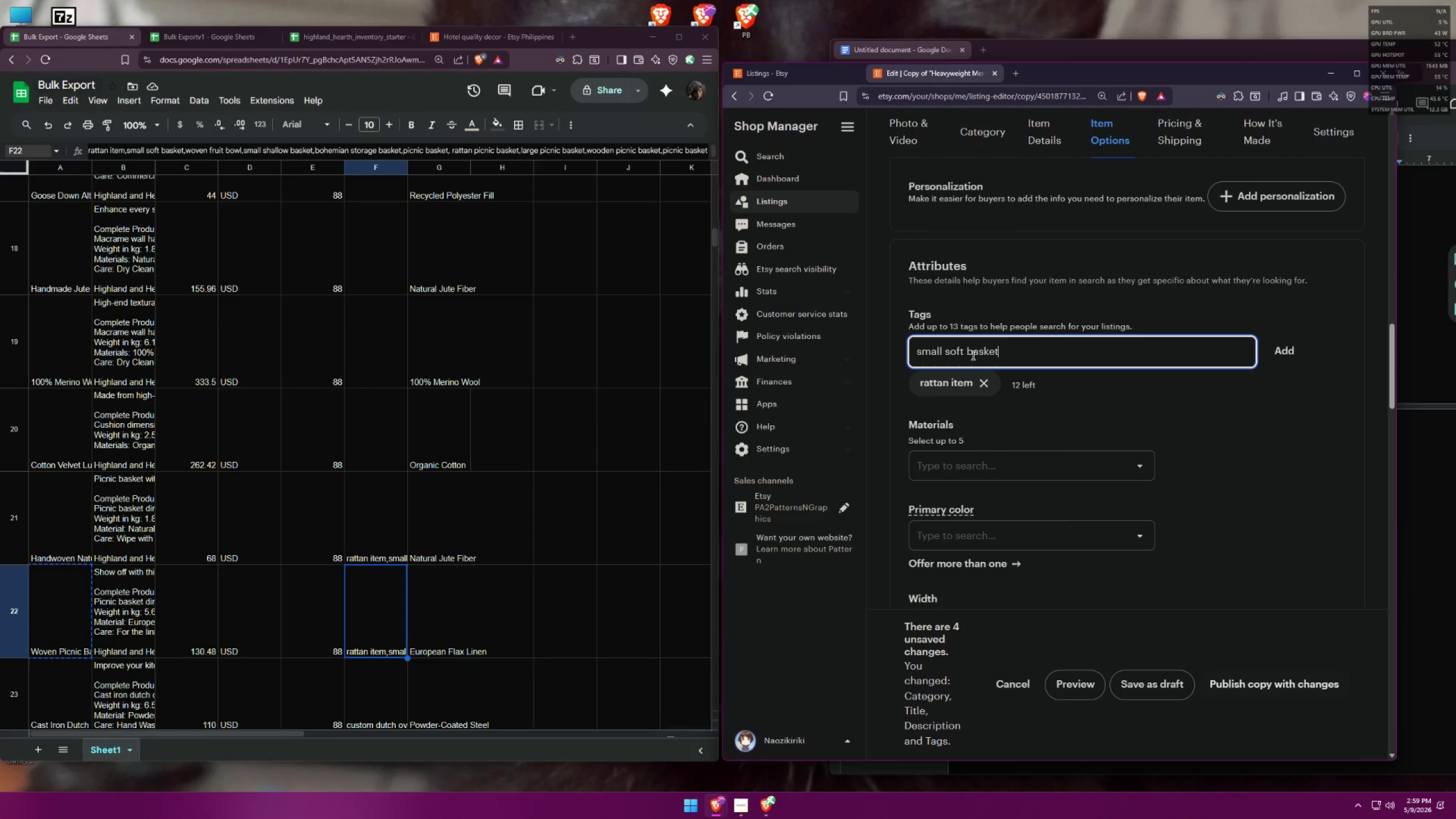 
key(Enter)
 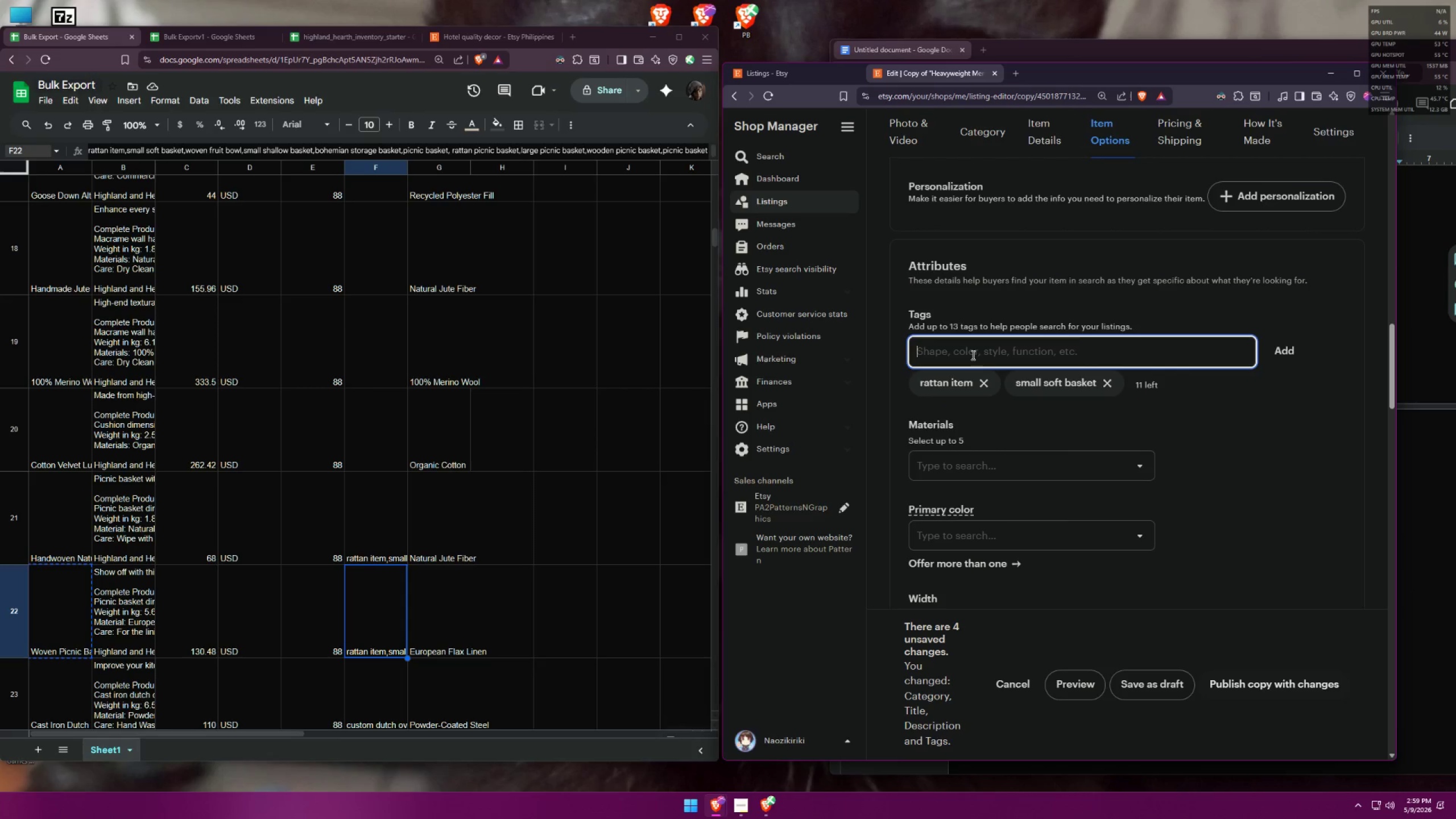 
type(woven fruit bowl)
 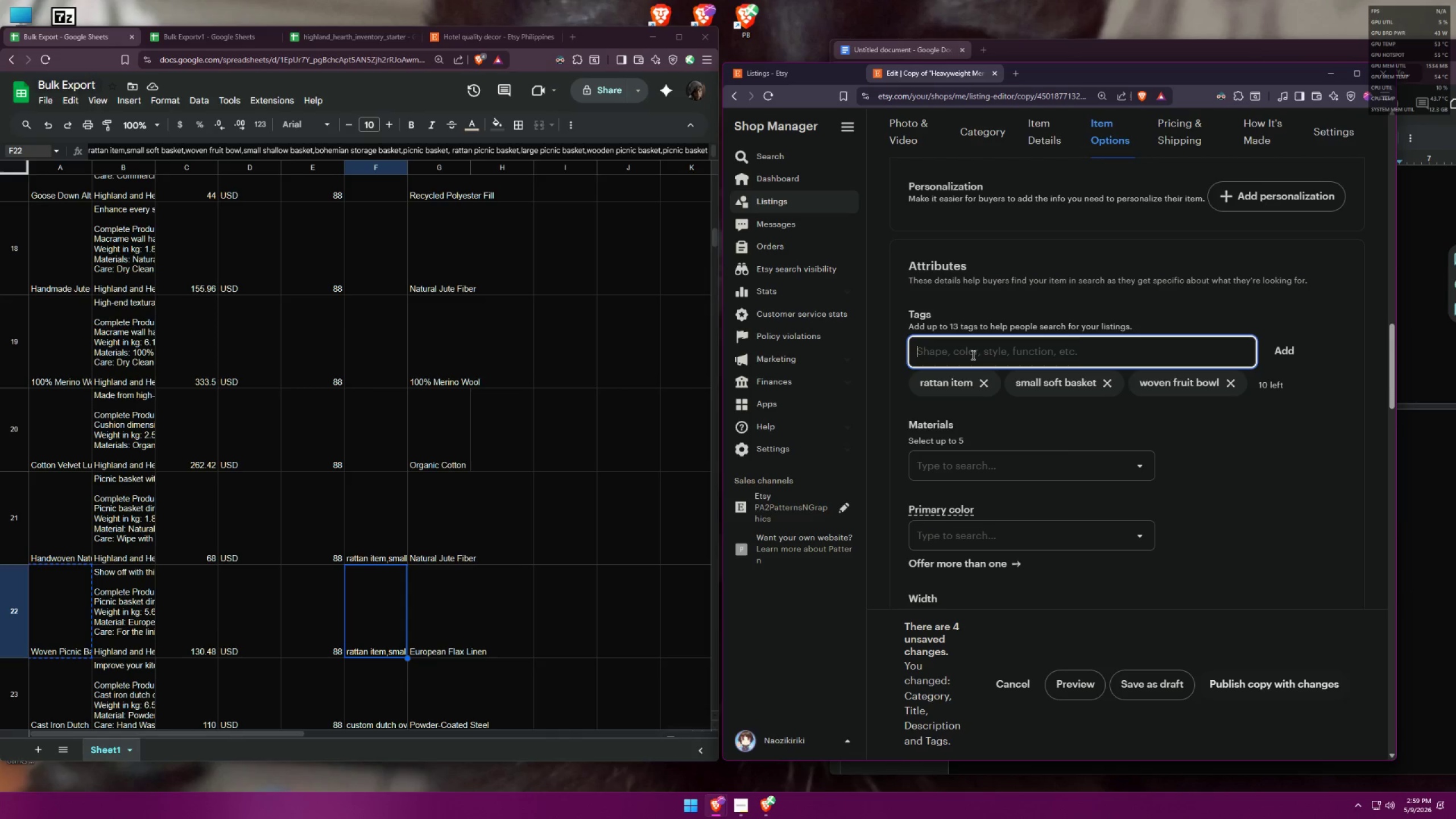 
key(Enter)
 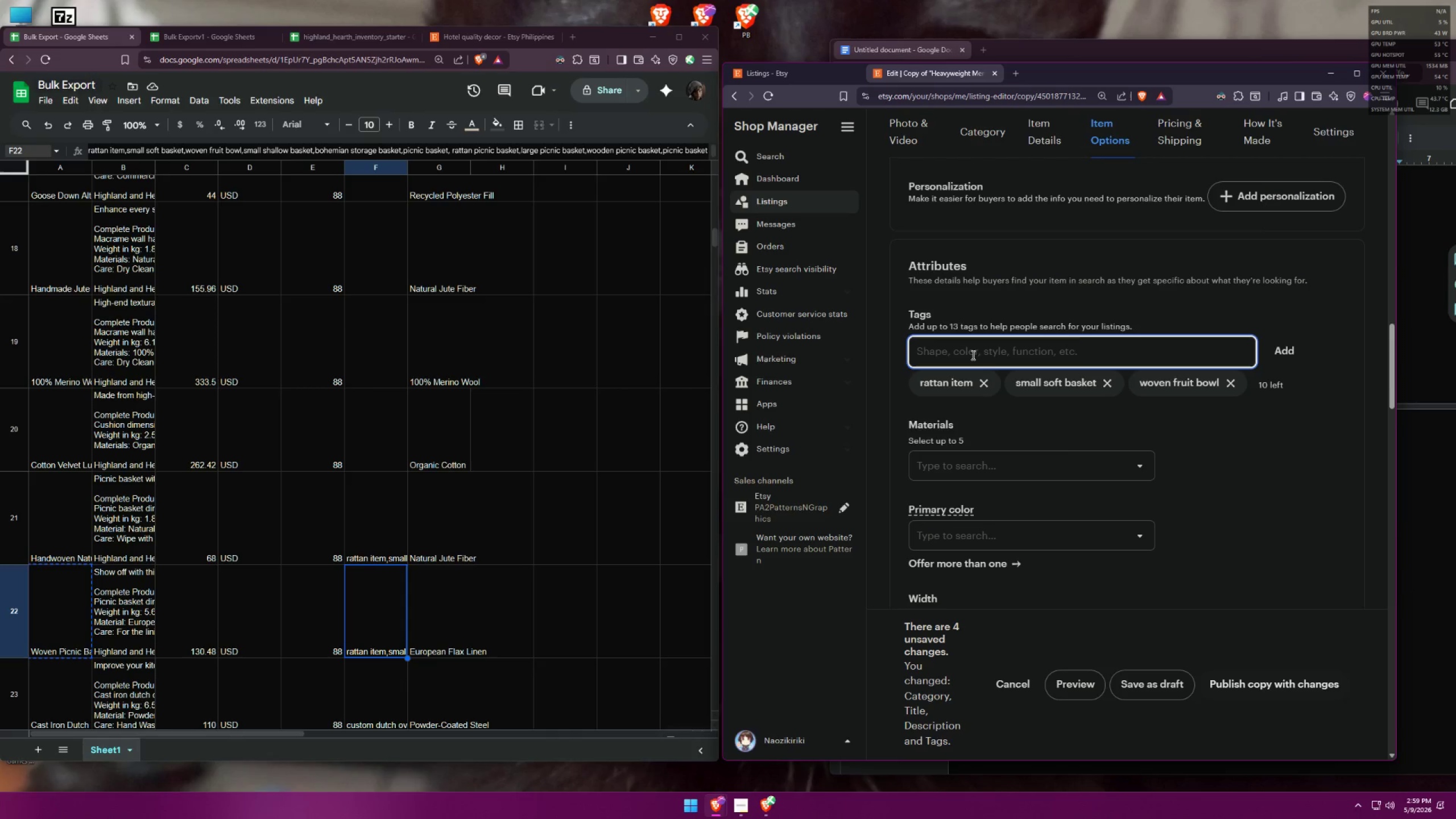 
type(small shallow basket)
 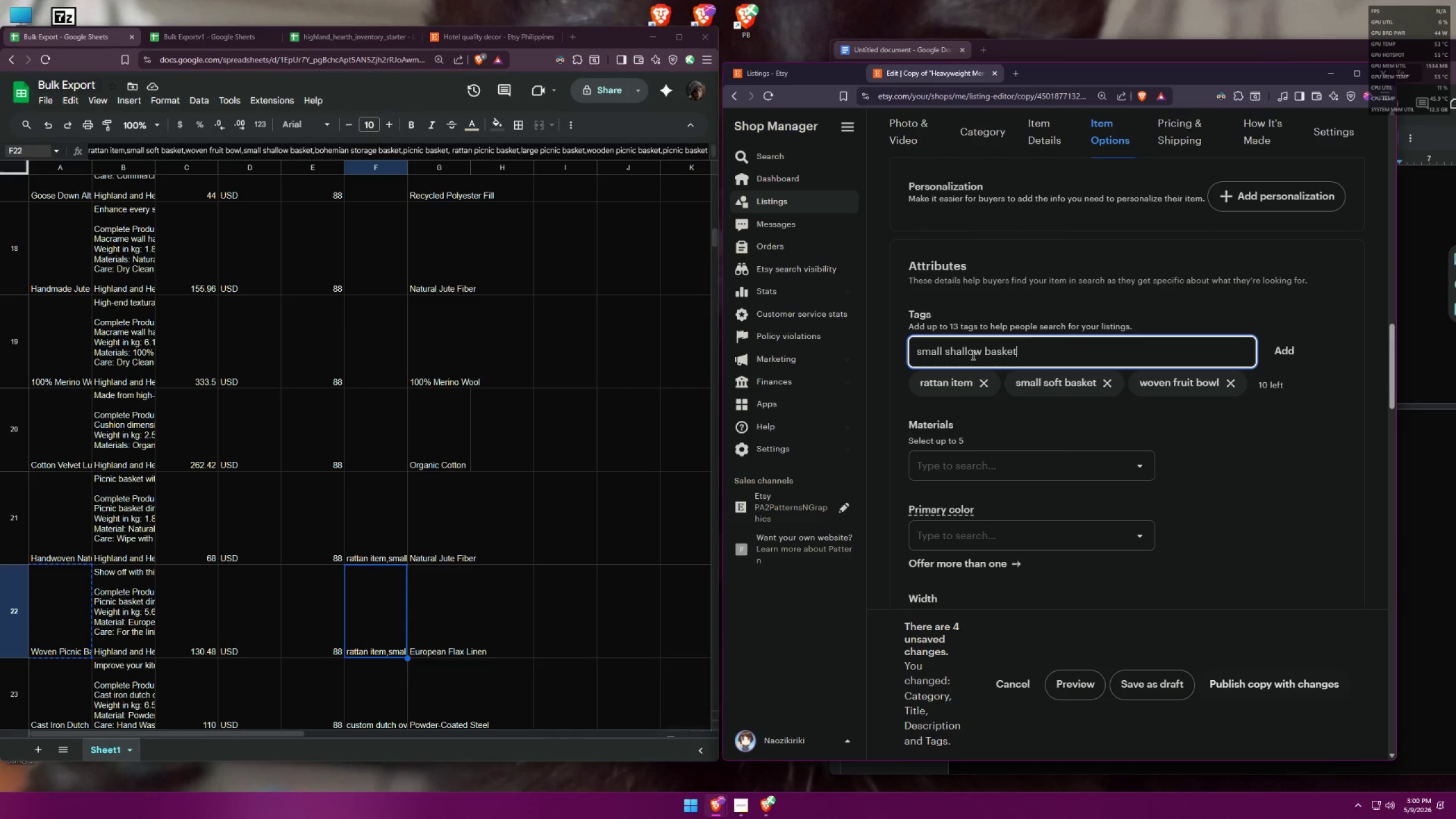 
key(Enter)
 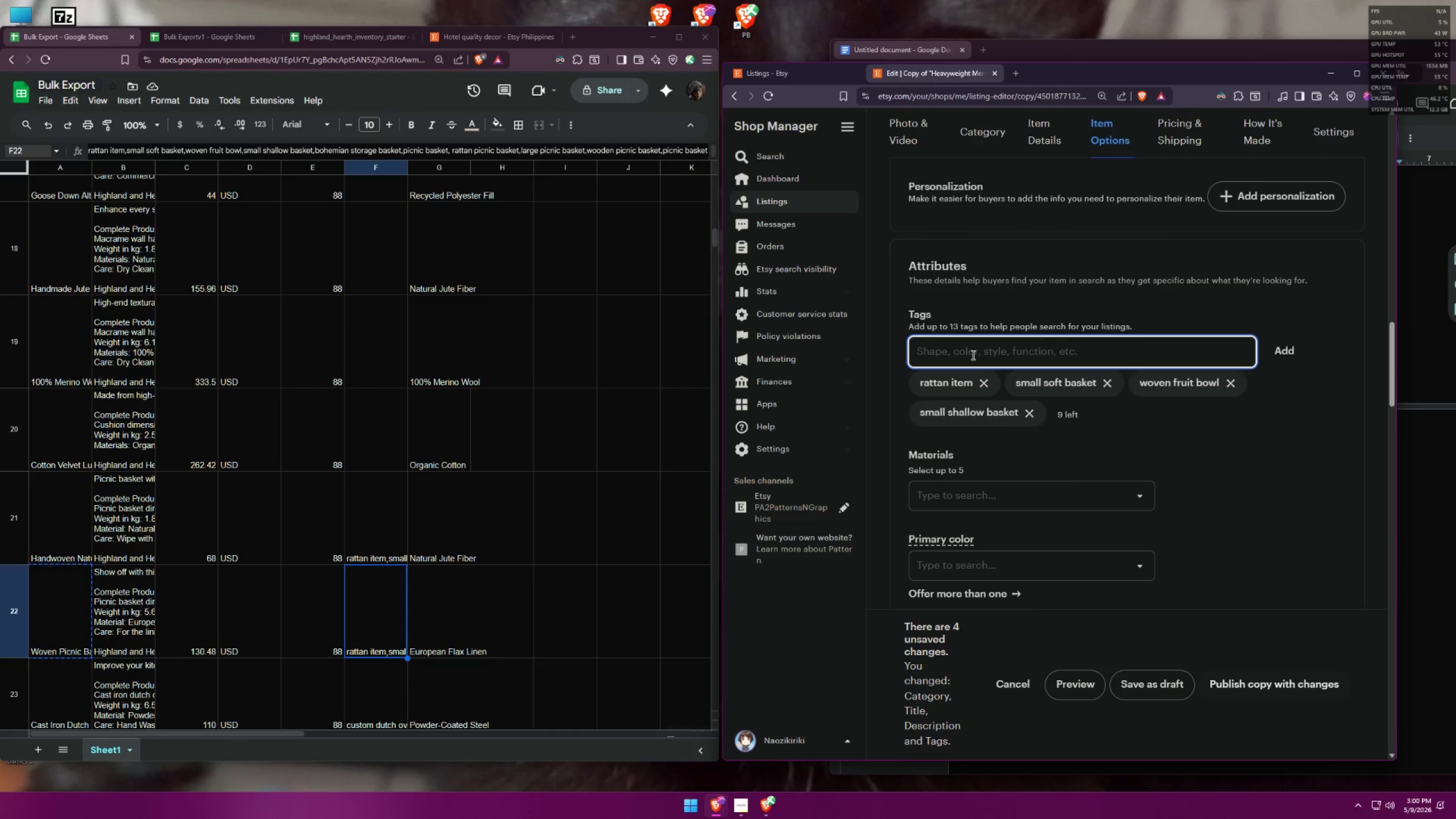 
type(no)
key(Backspace)
key(Backspace)
type(bohemian storage )
key(Backspace)
key(Backspace)
key(Backspace)
key(Backspace)
key(Backspace)
key(Backspace)
key(Backspace)
key(Backspace)
key(Backspace)
type( basket)
 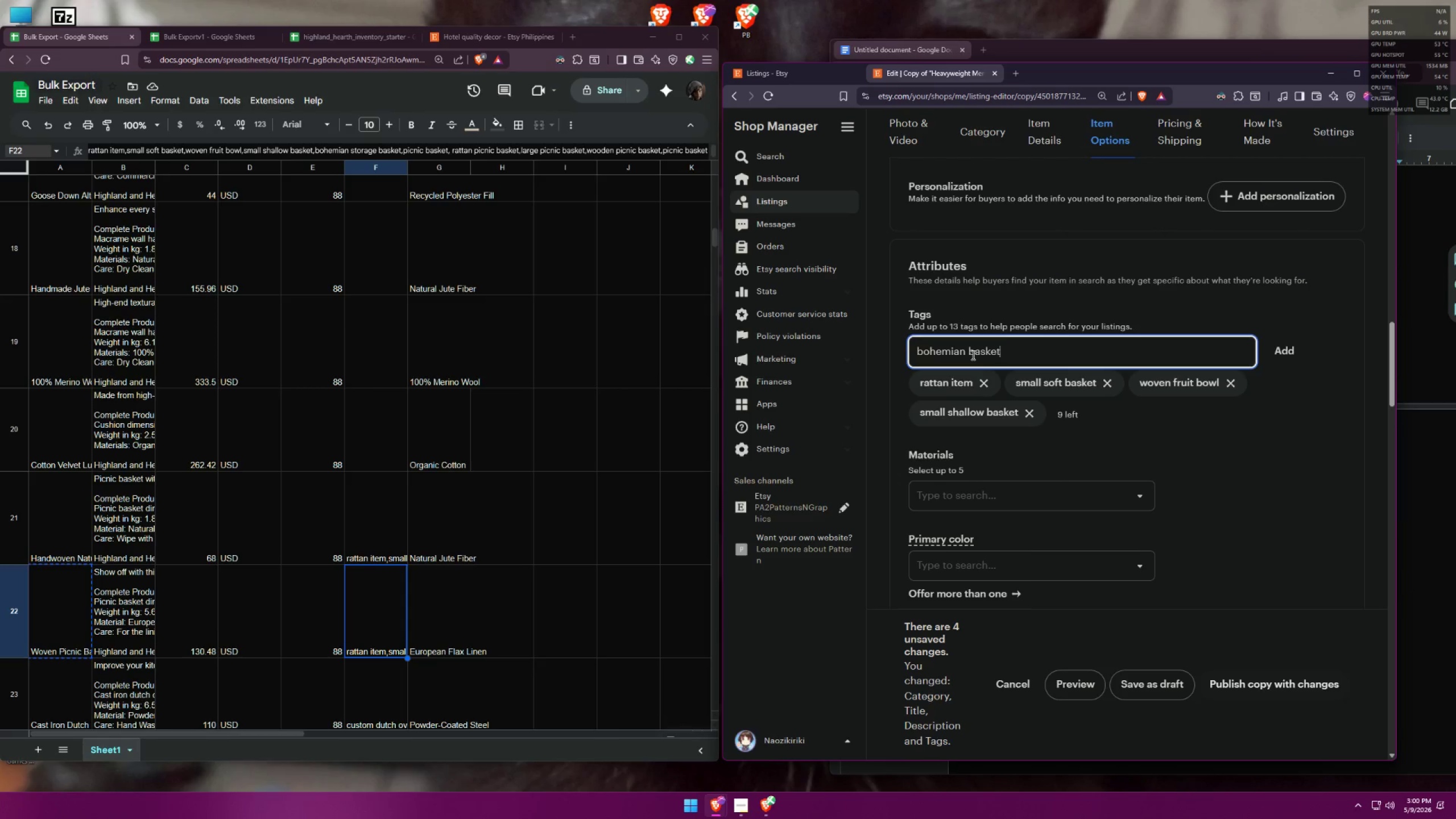 
key(Enter)
 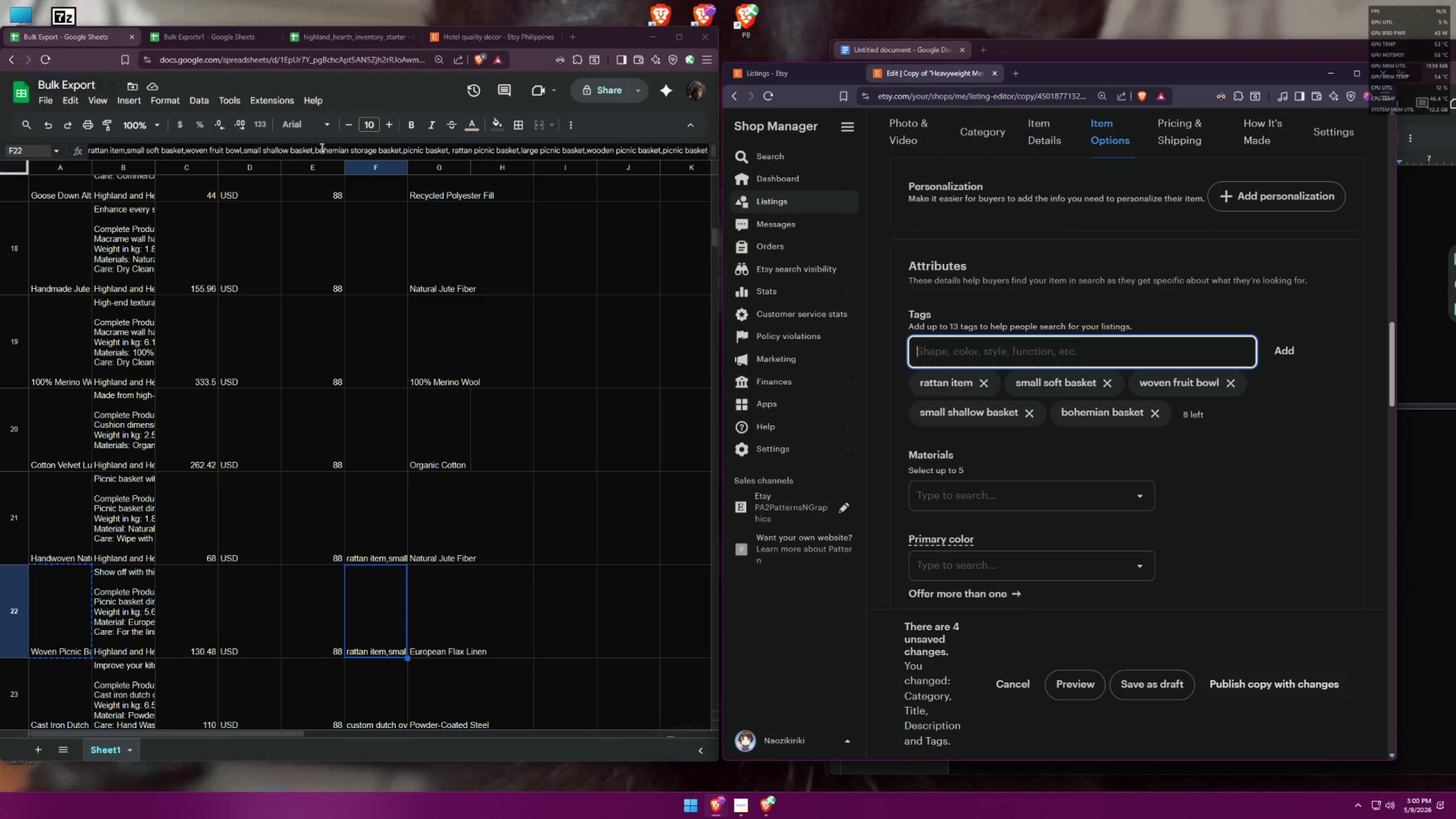 
left_click([379, 148])
 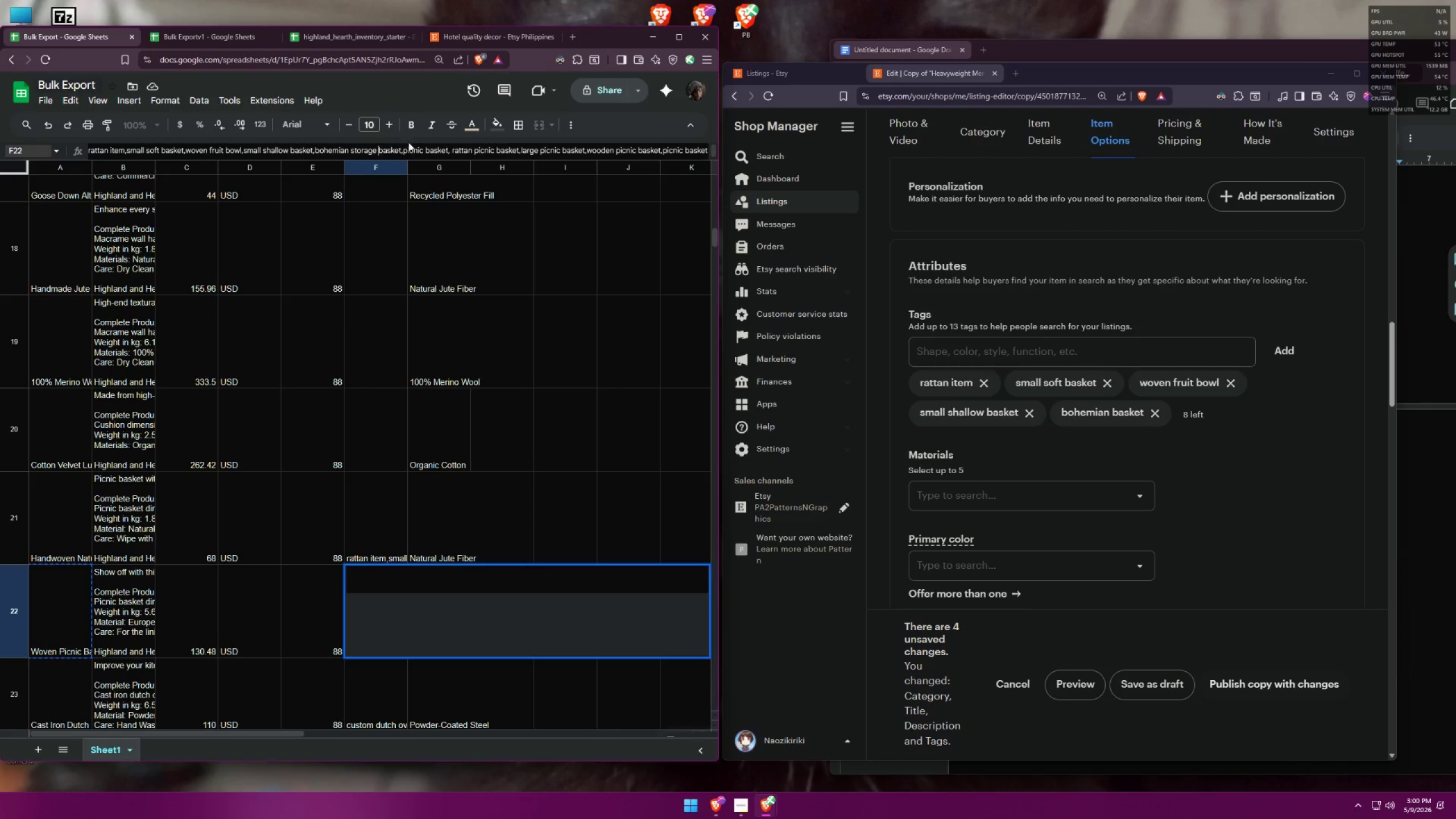 
key(Backspace)
 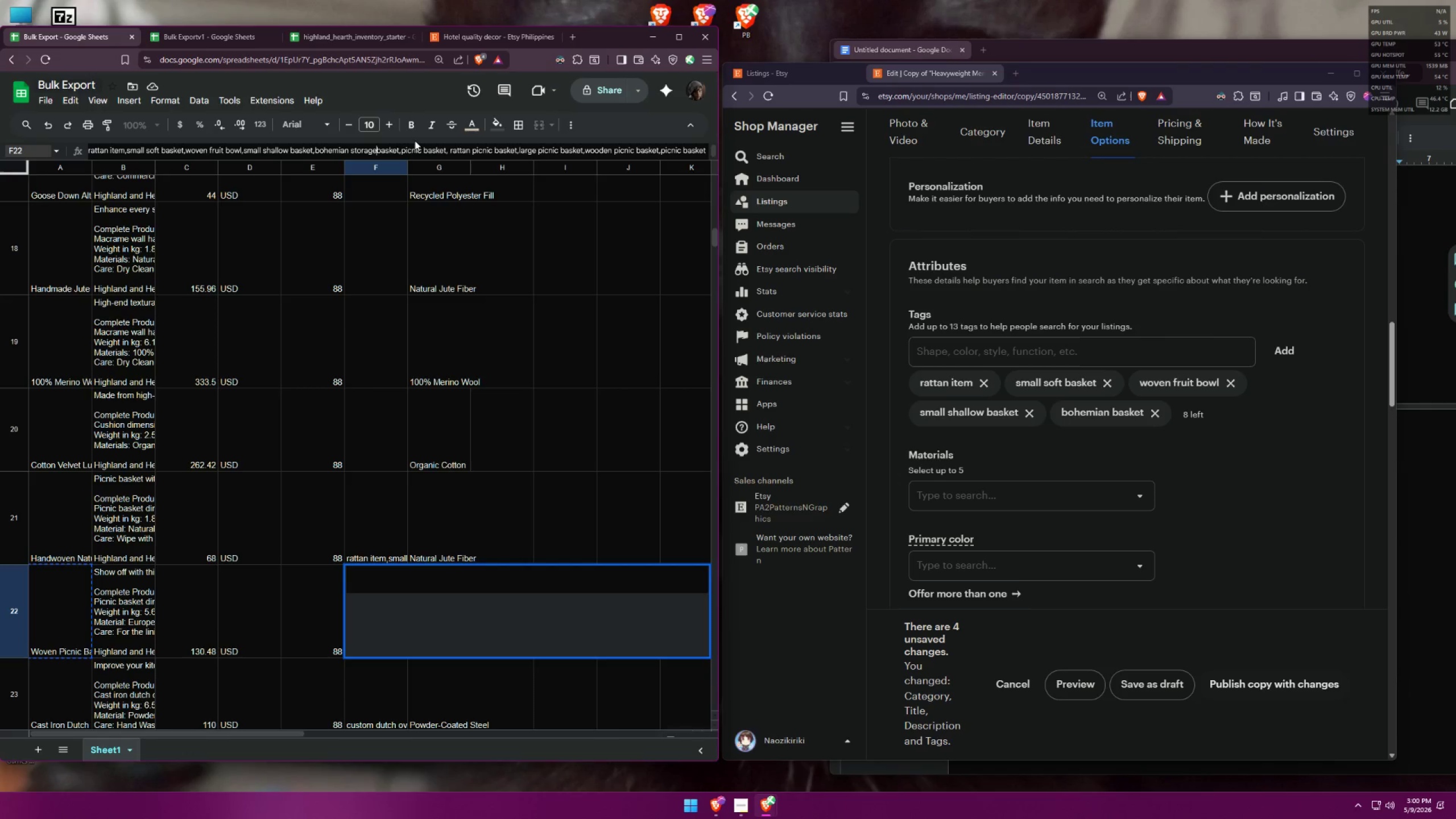 
key(Backspace)
 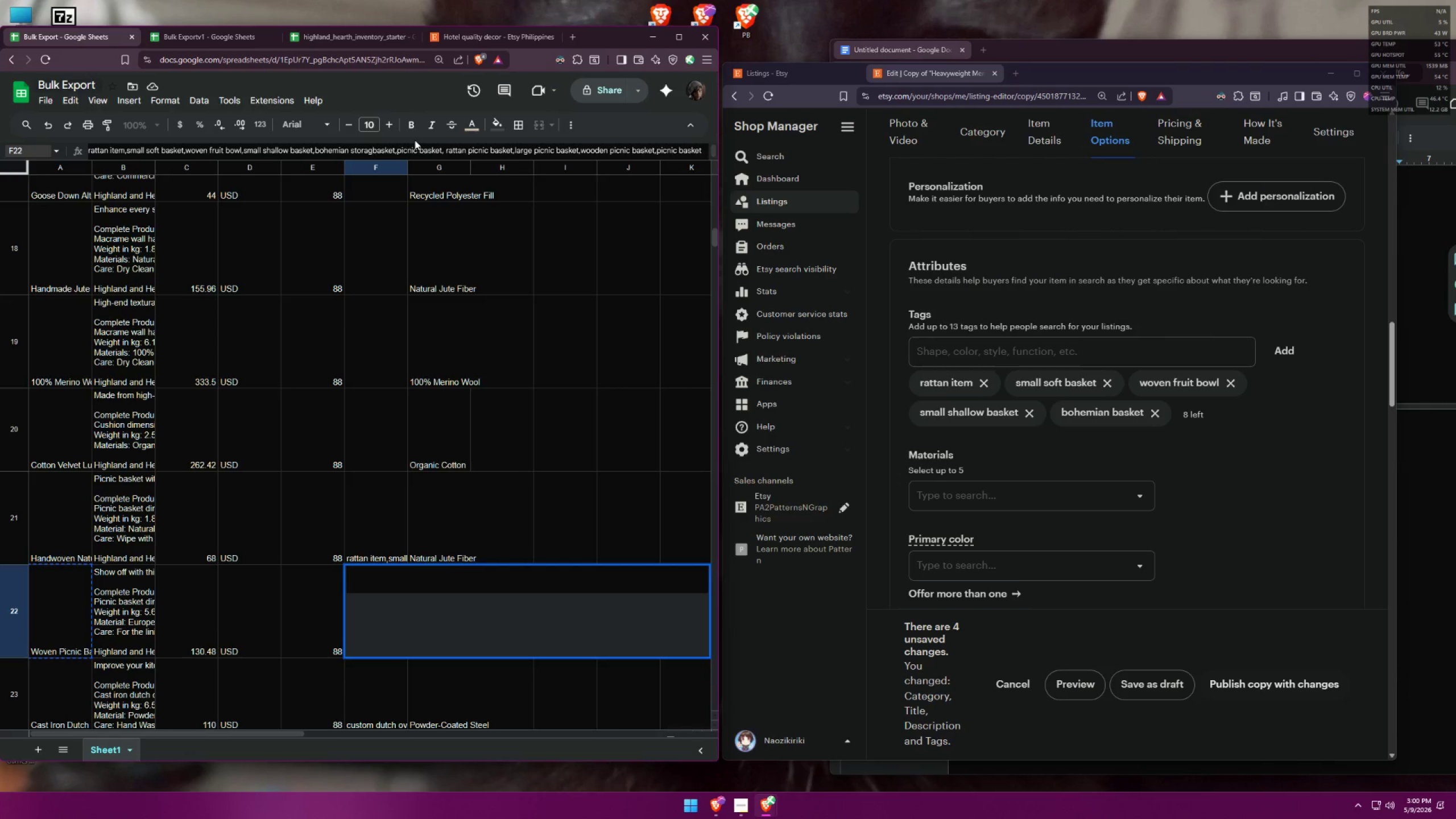 
key(Backspace)
 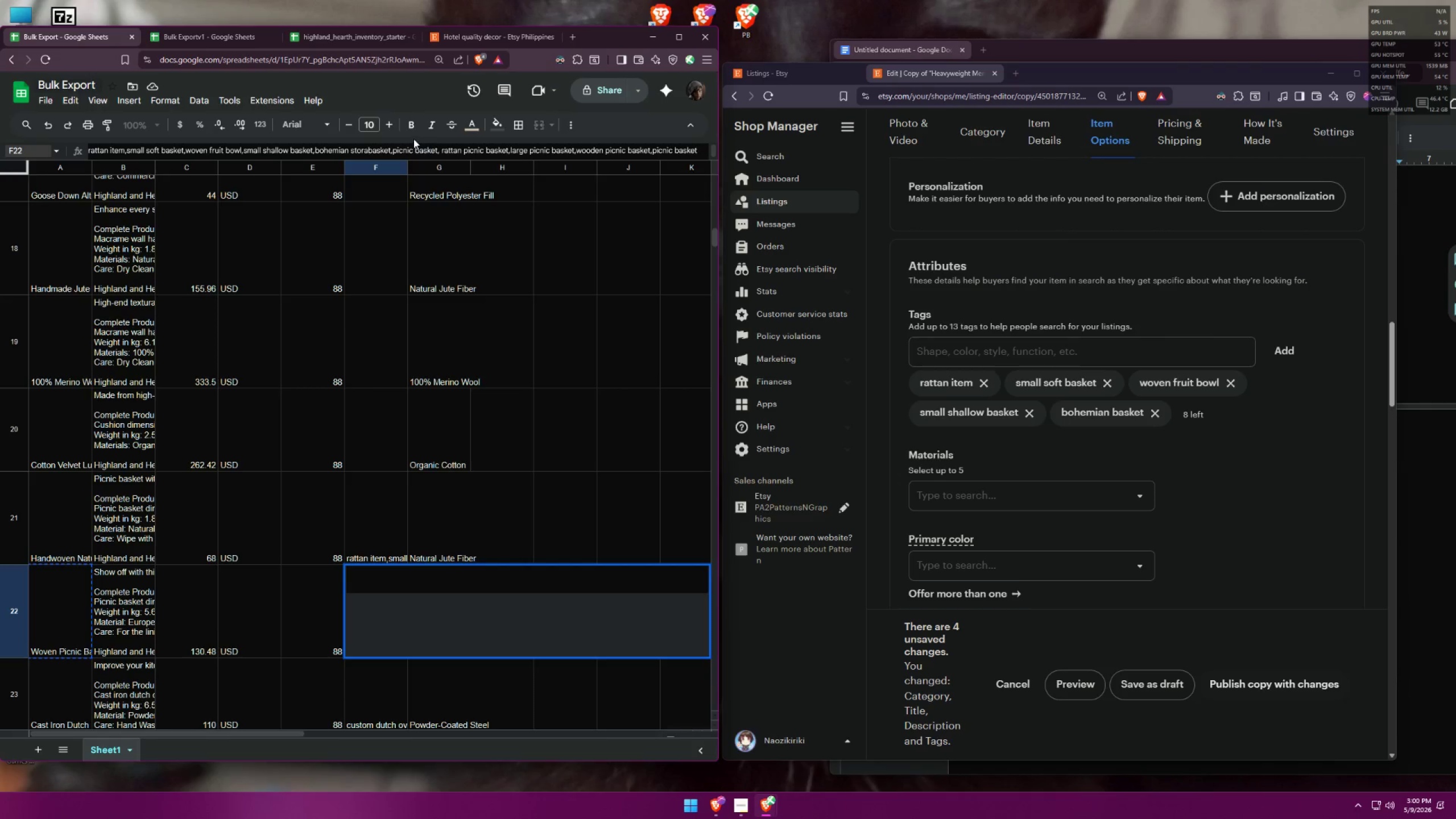 
key(Backspace)
 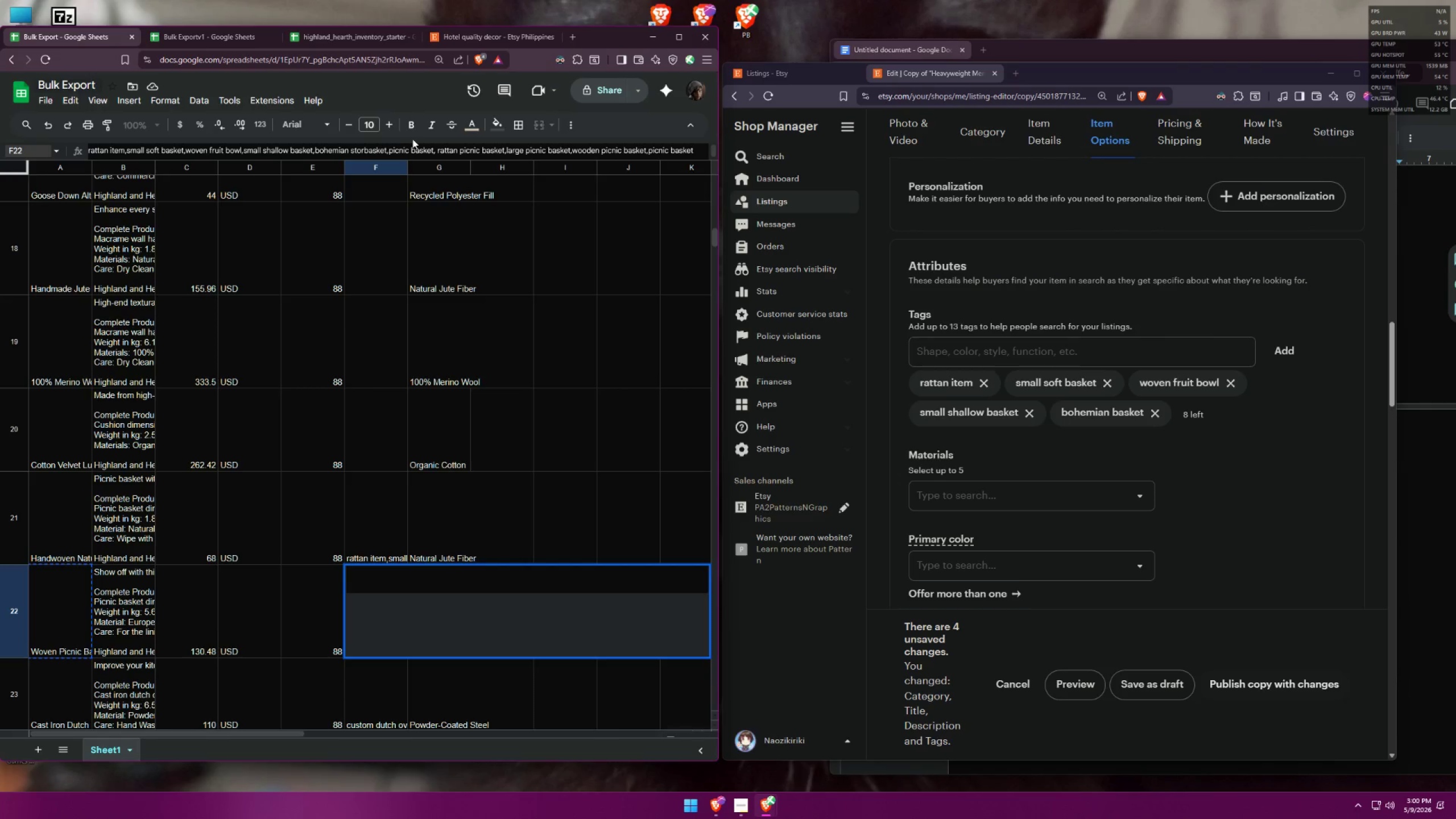 
key(Backspace)
 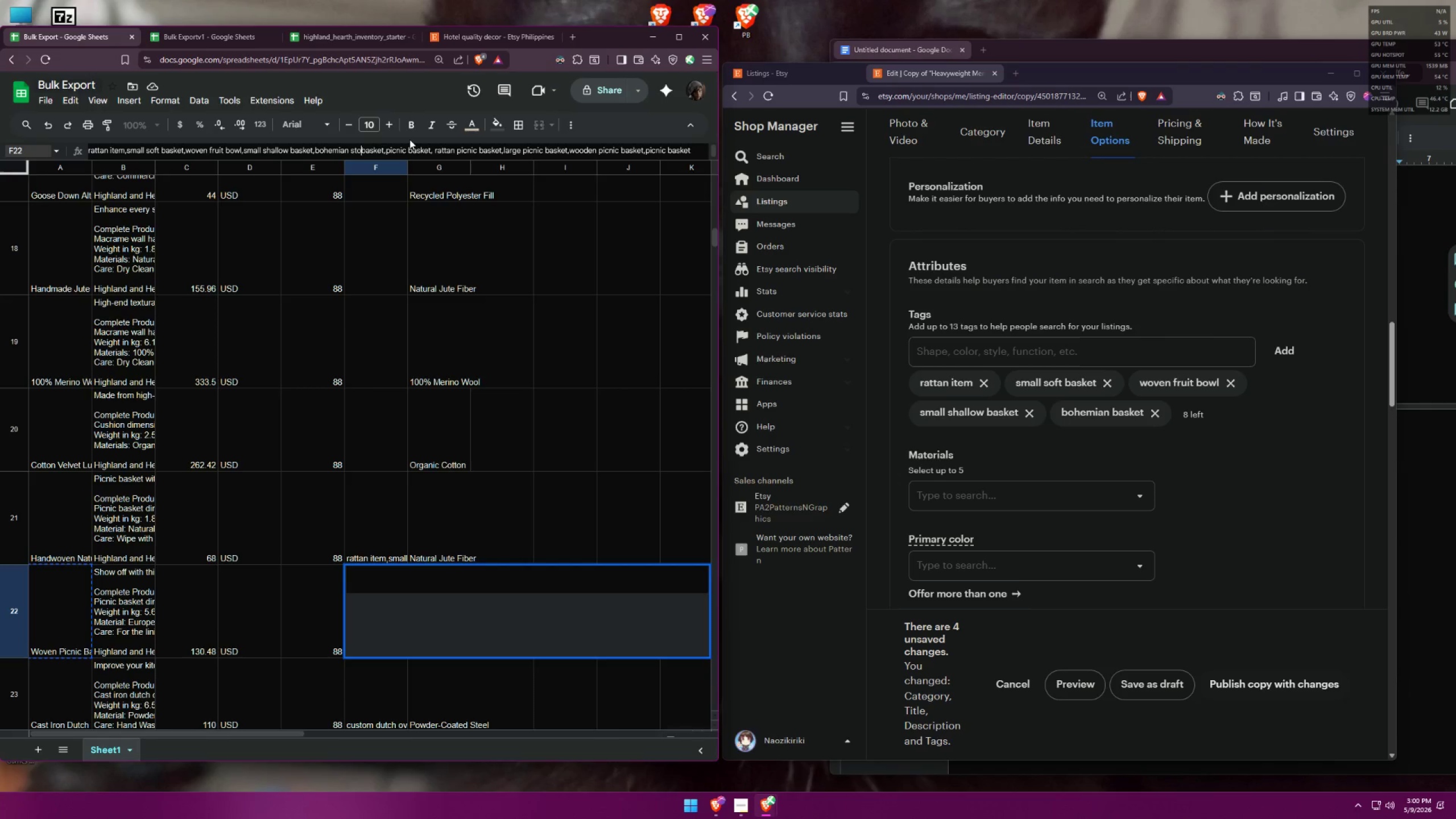 
key(Backspace)
 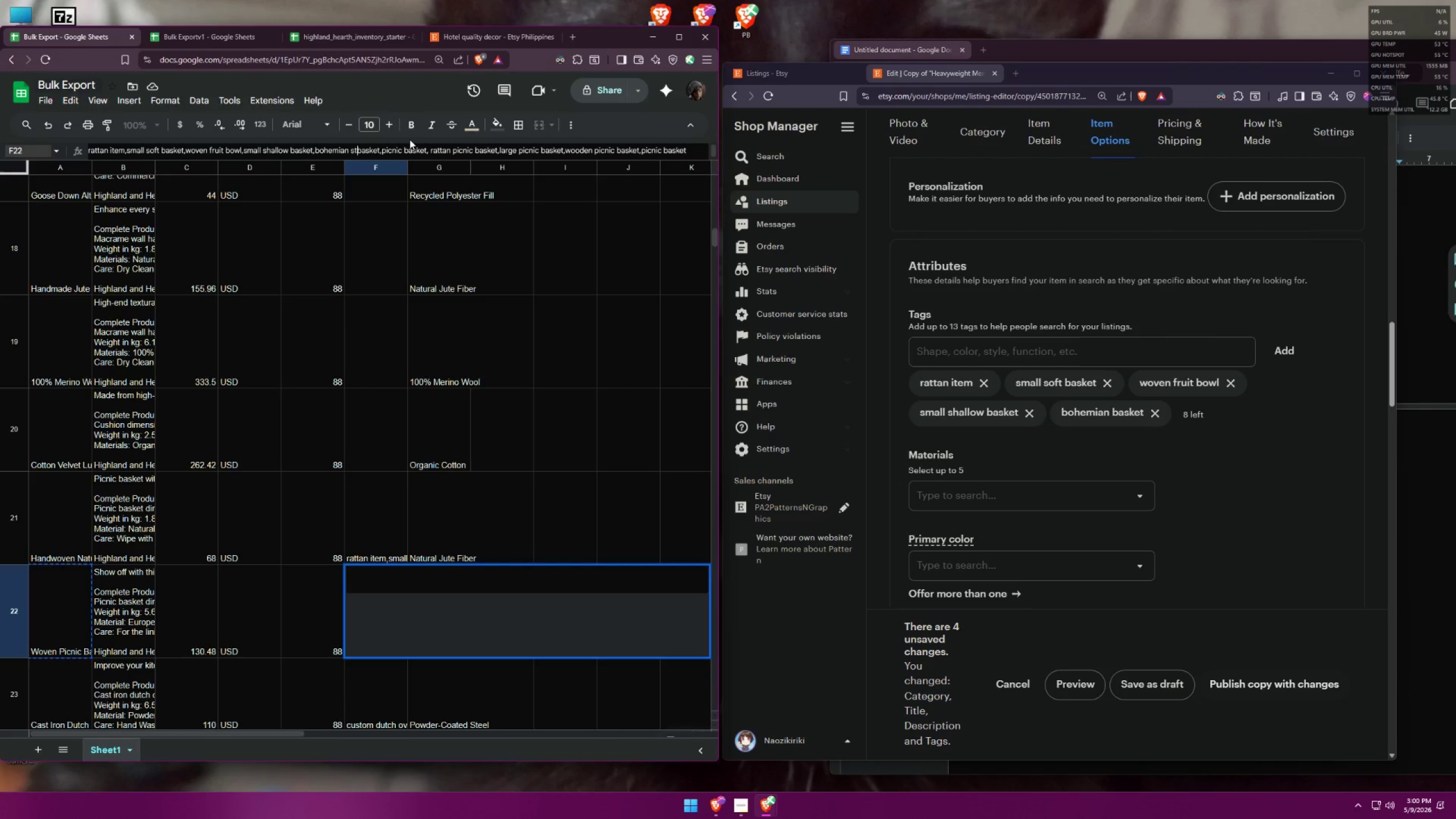 
key(Backspace)
 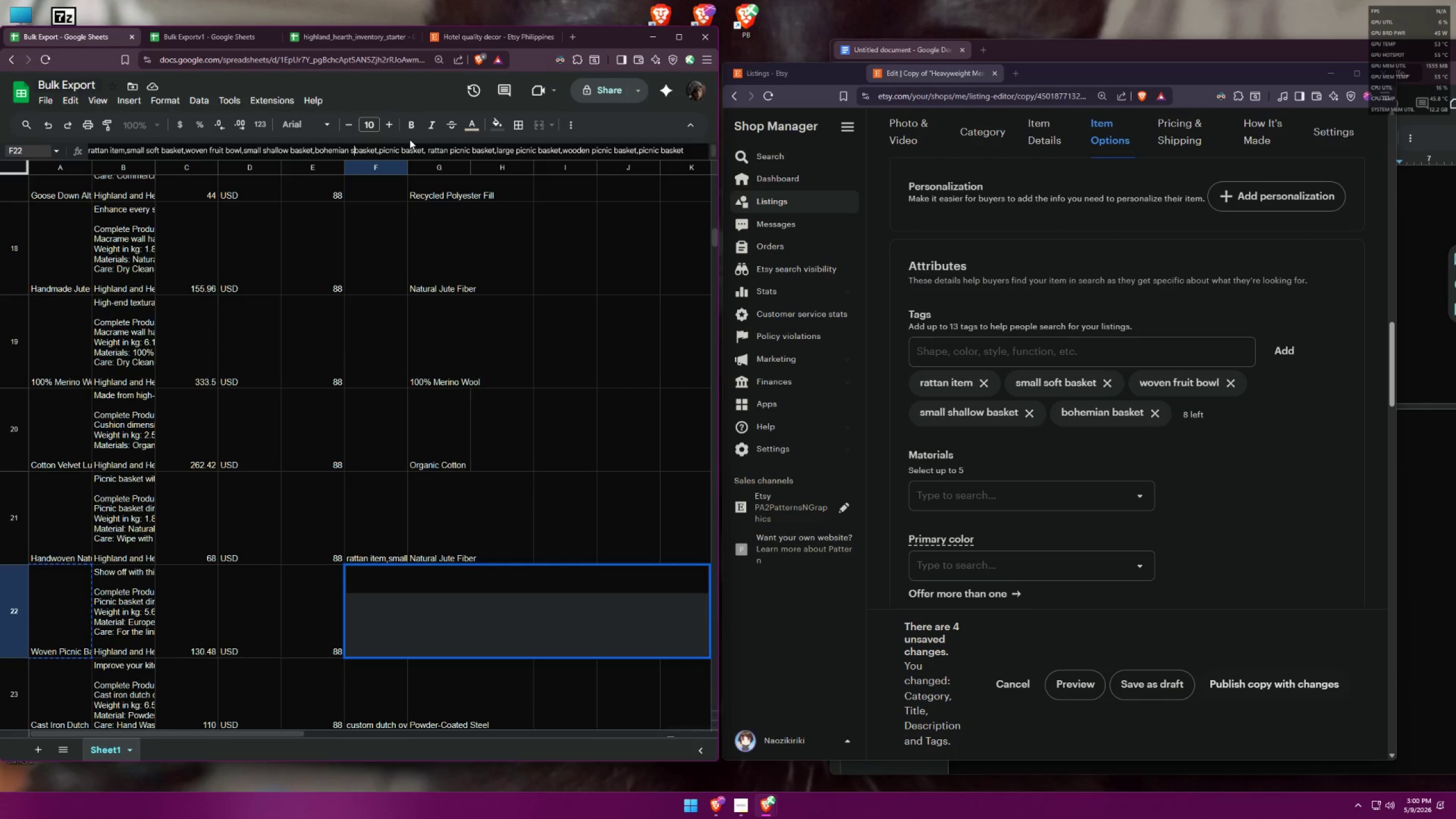 
key(Backspace)
 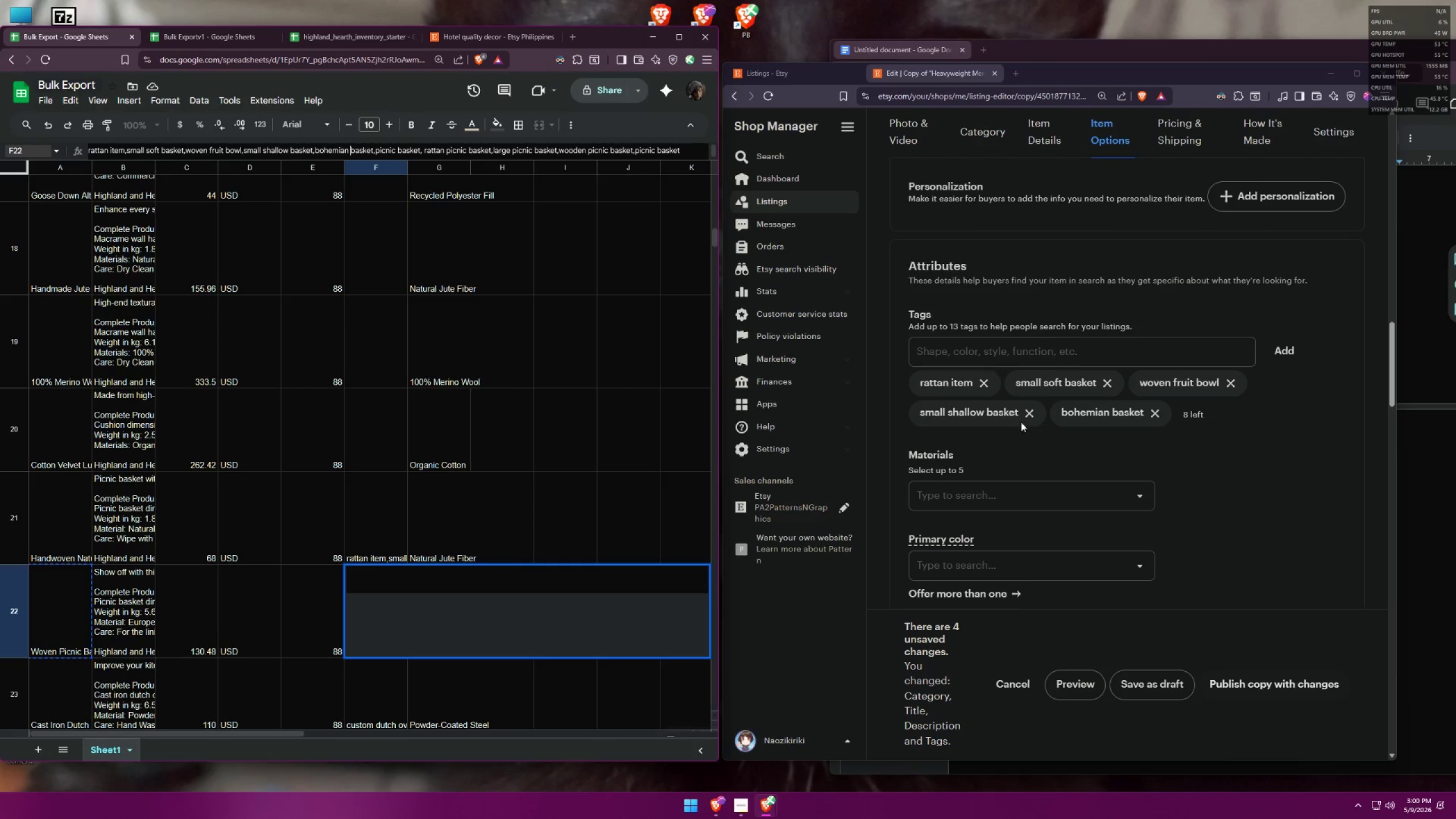 
left_click([1036, 360])
 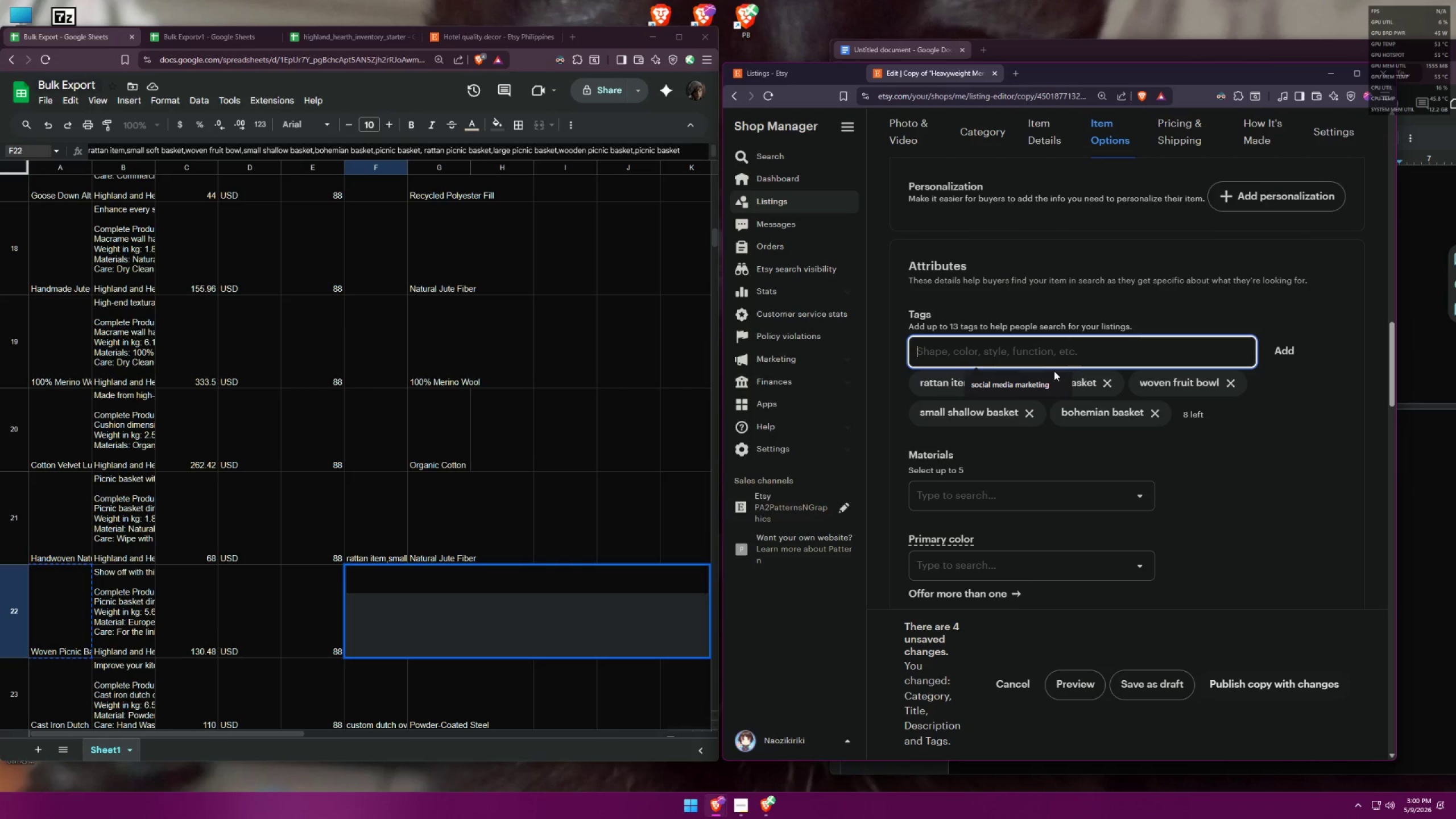 
type(picnic basket)
 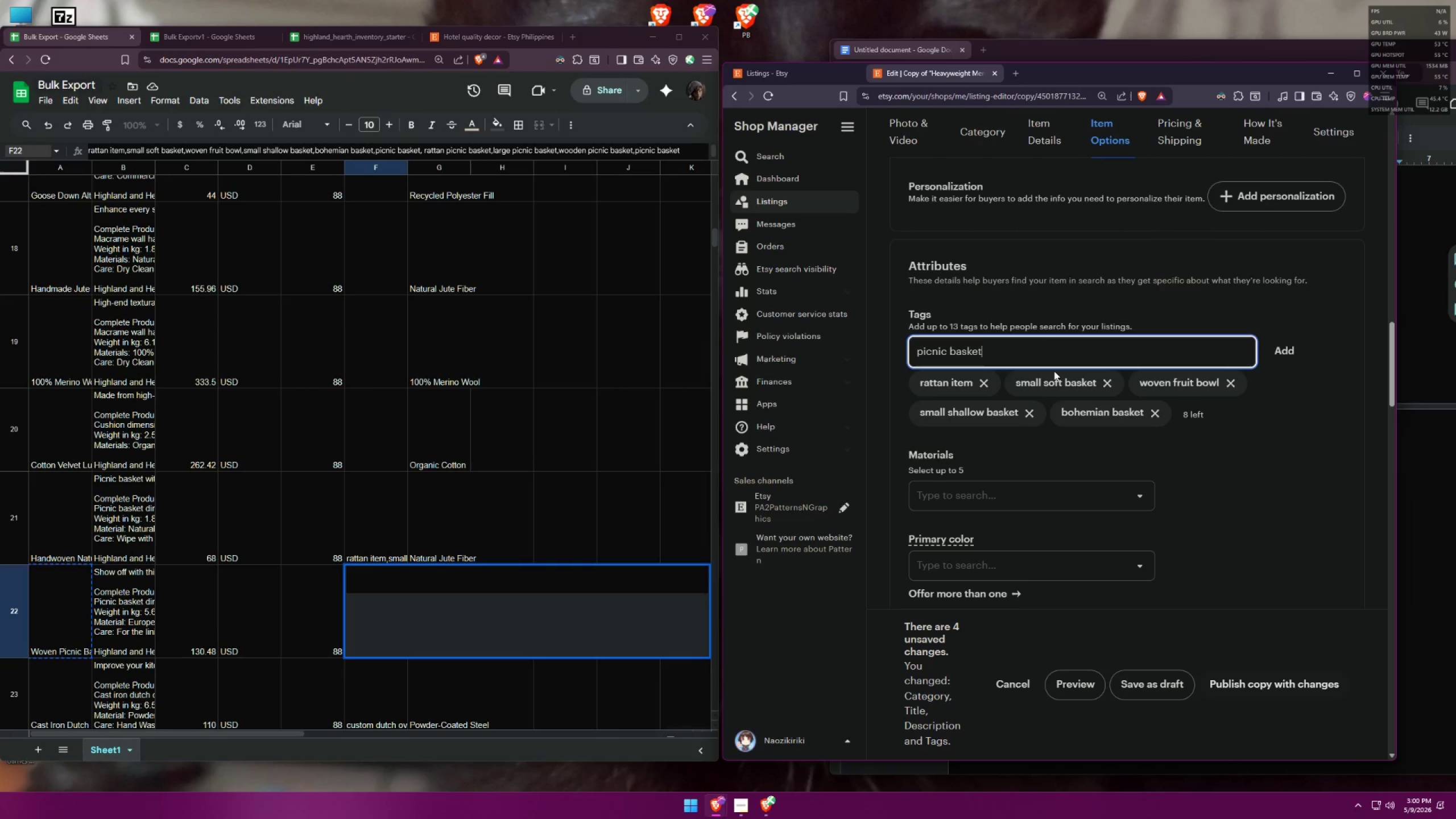 
key(Enter)
 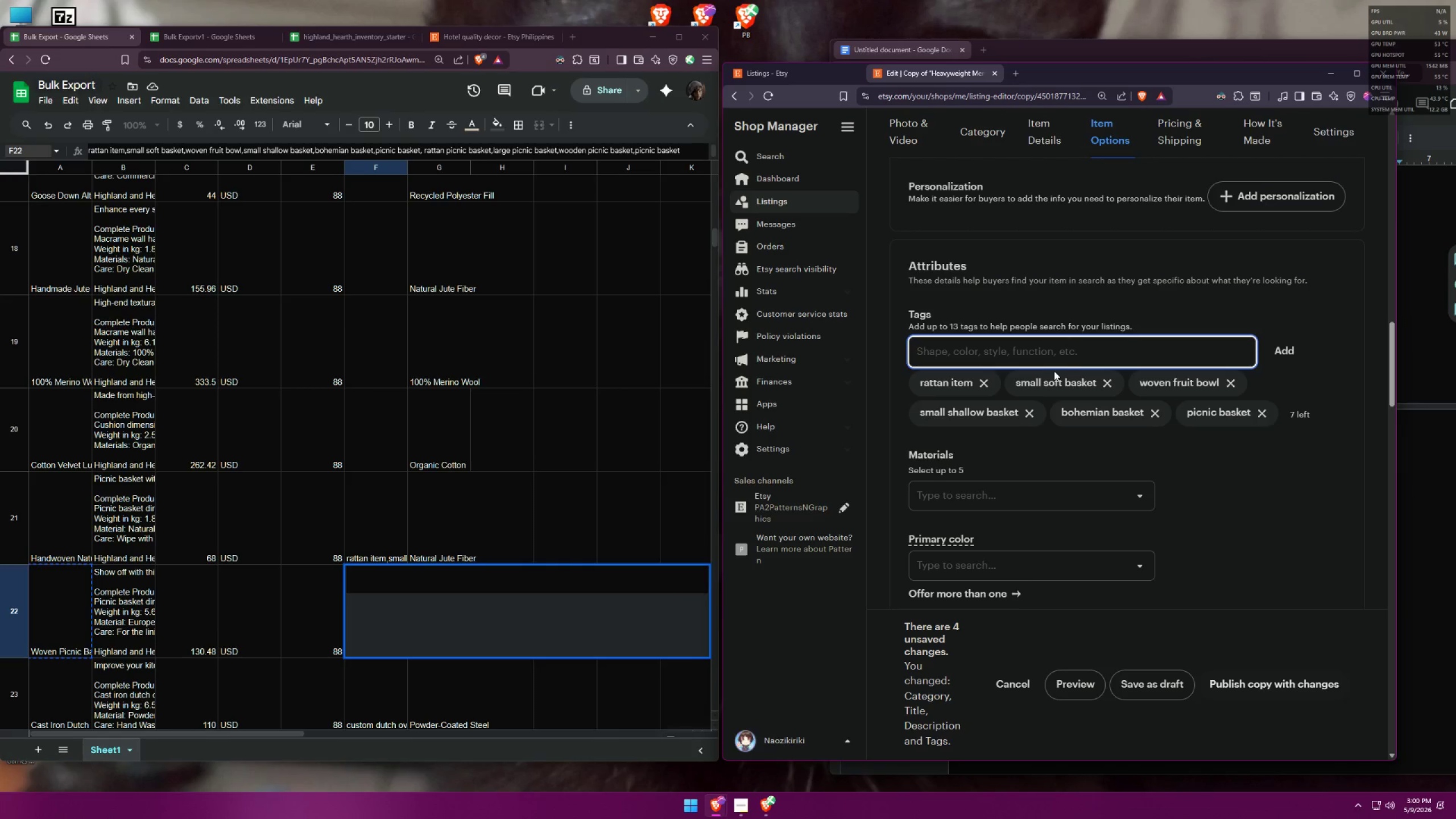 
type(rattan picnic basket)
 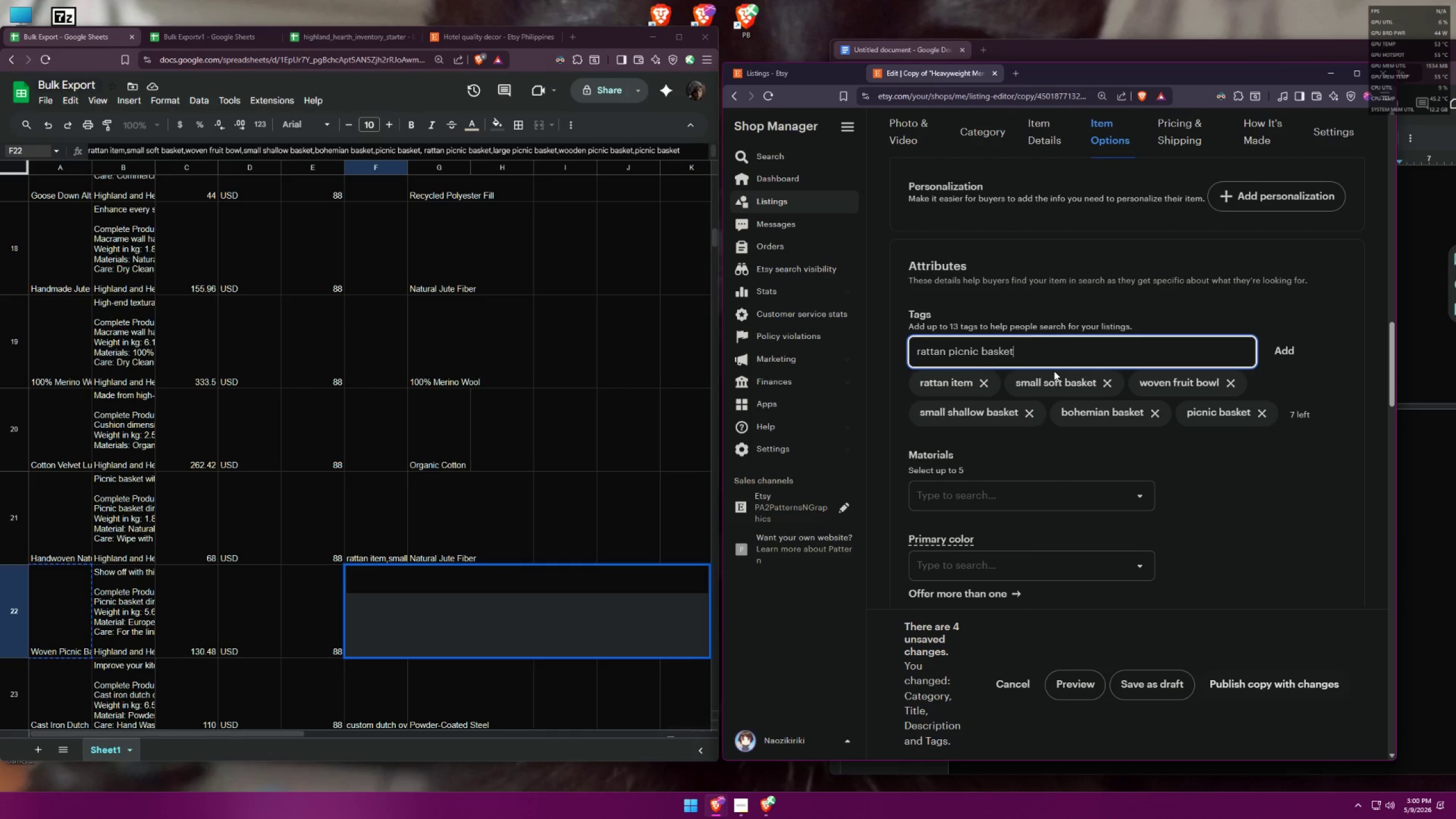 
key(Enter)
 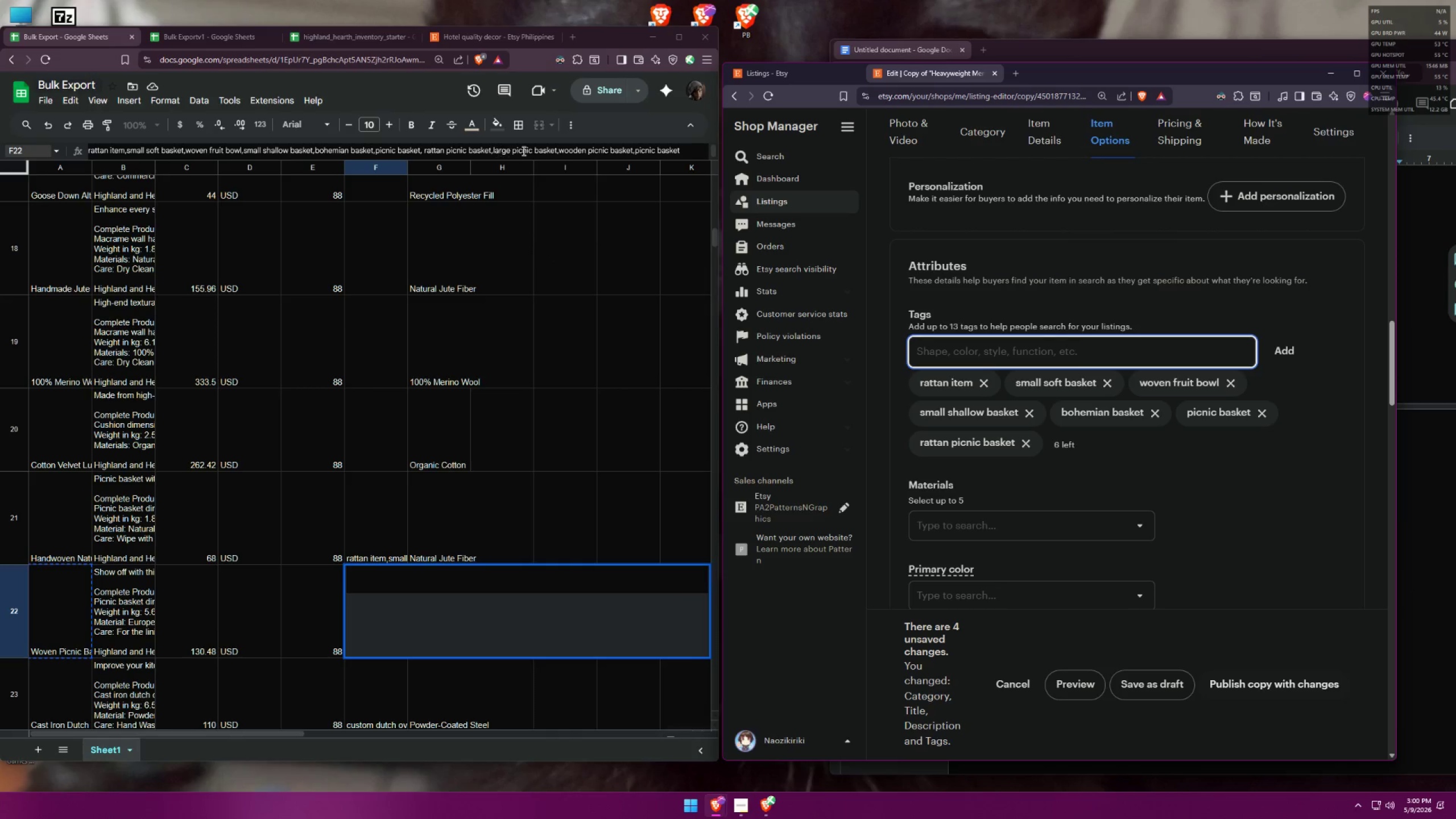 
left_click([557, 150])
 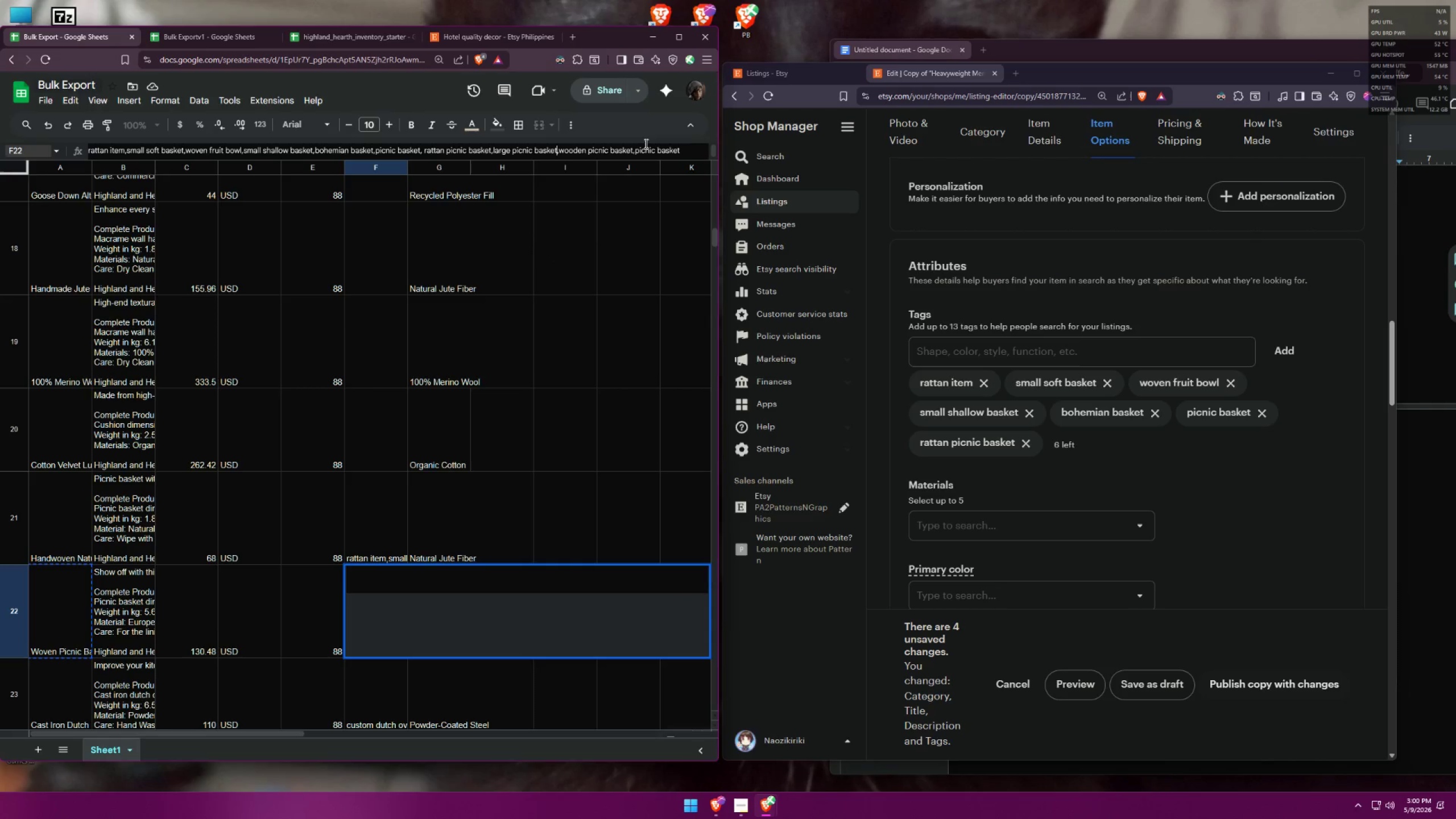 
key(Backspace)
 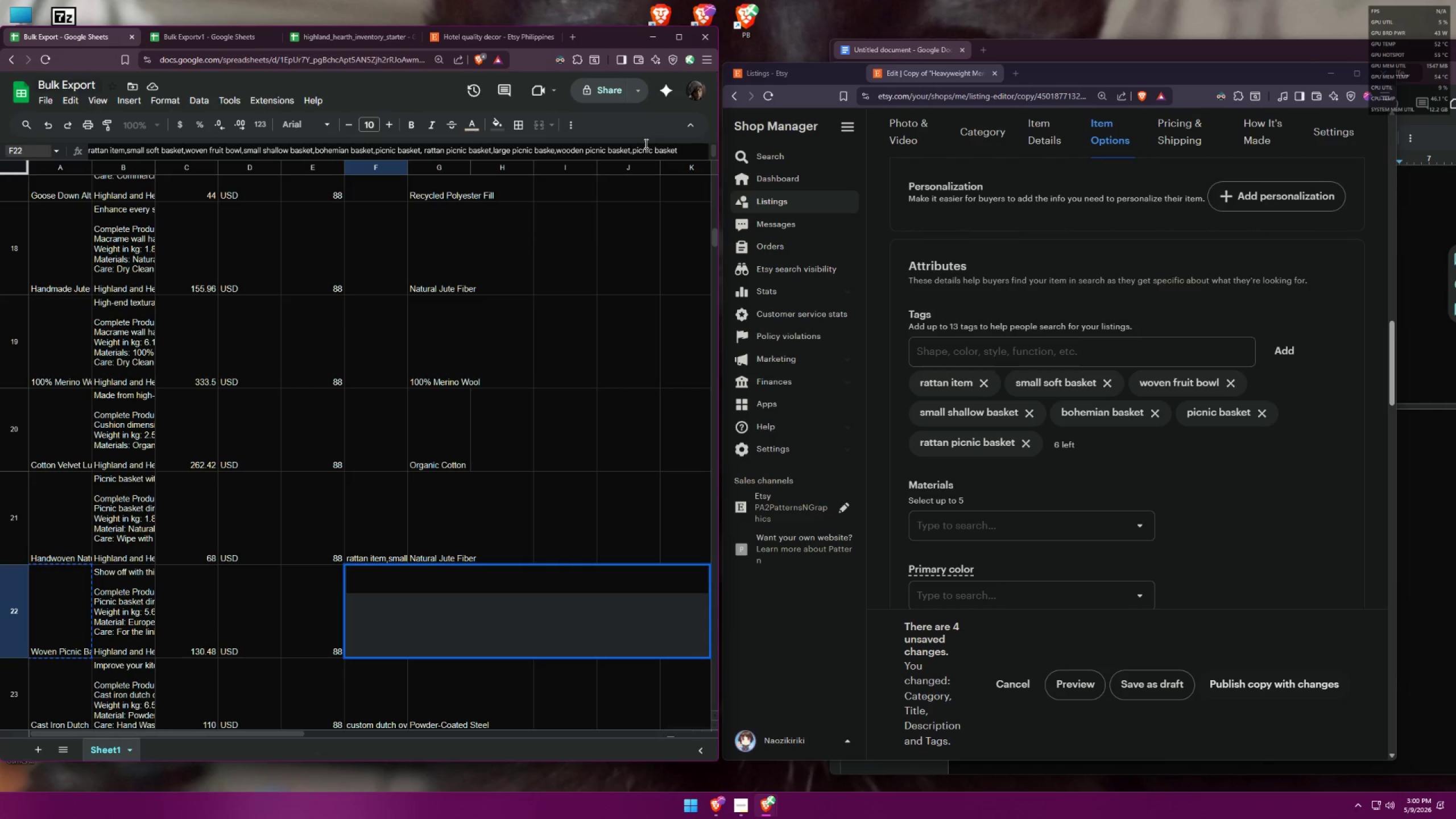 
key(Backspace)
 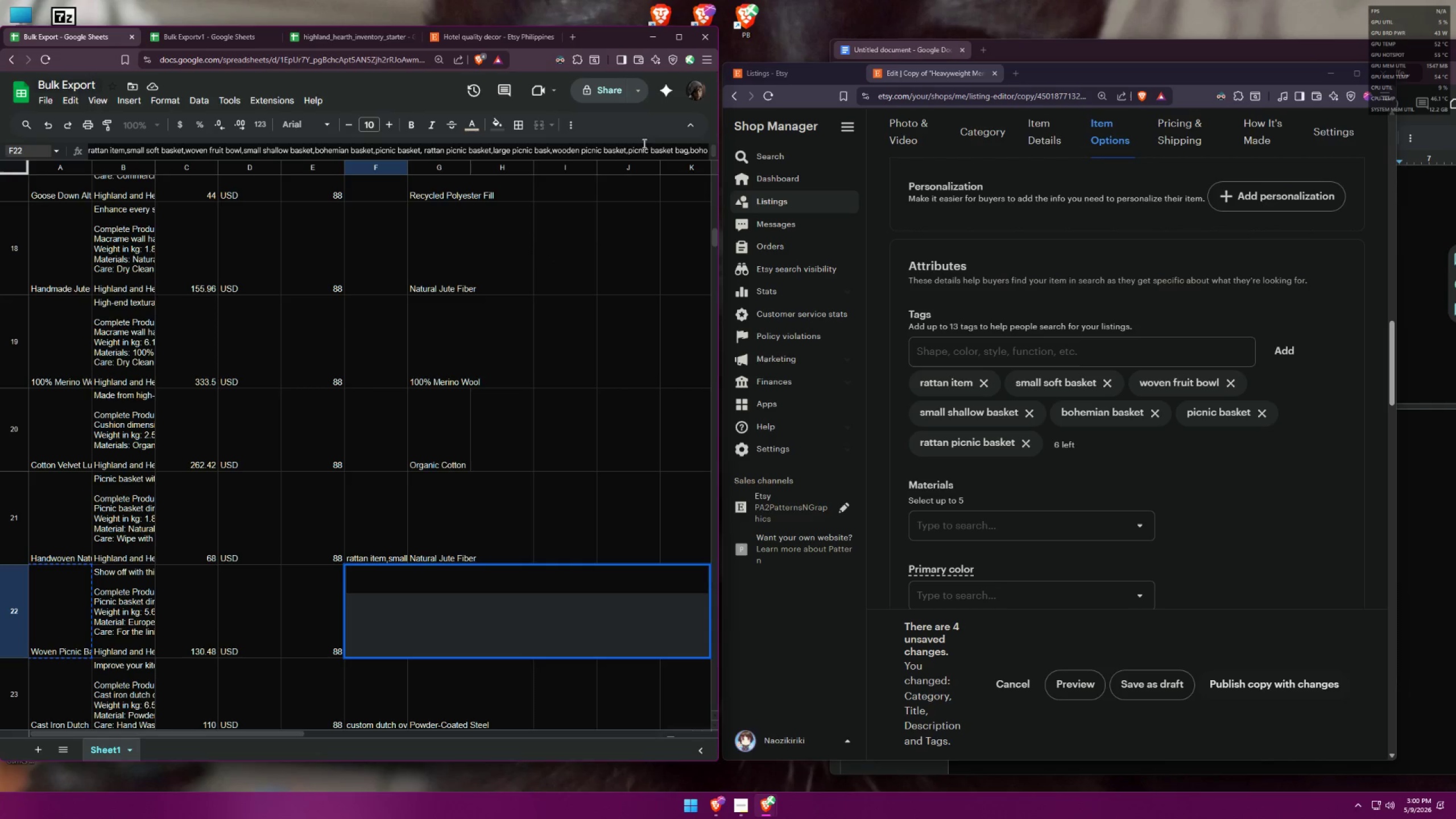 
key(Backspace)
 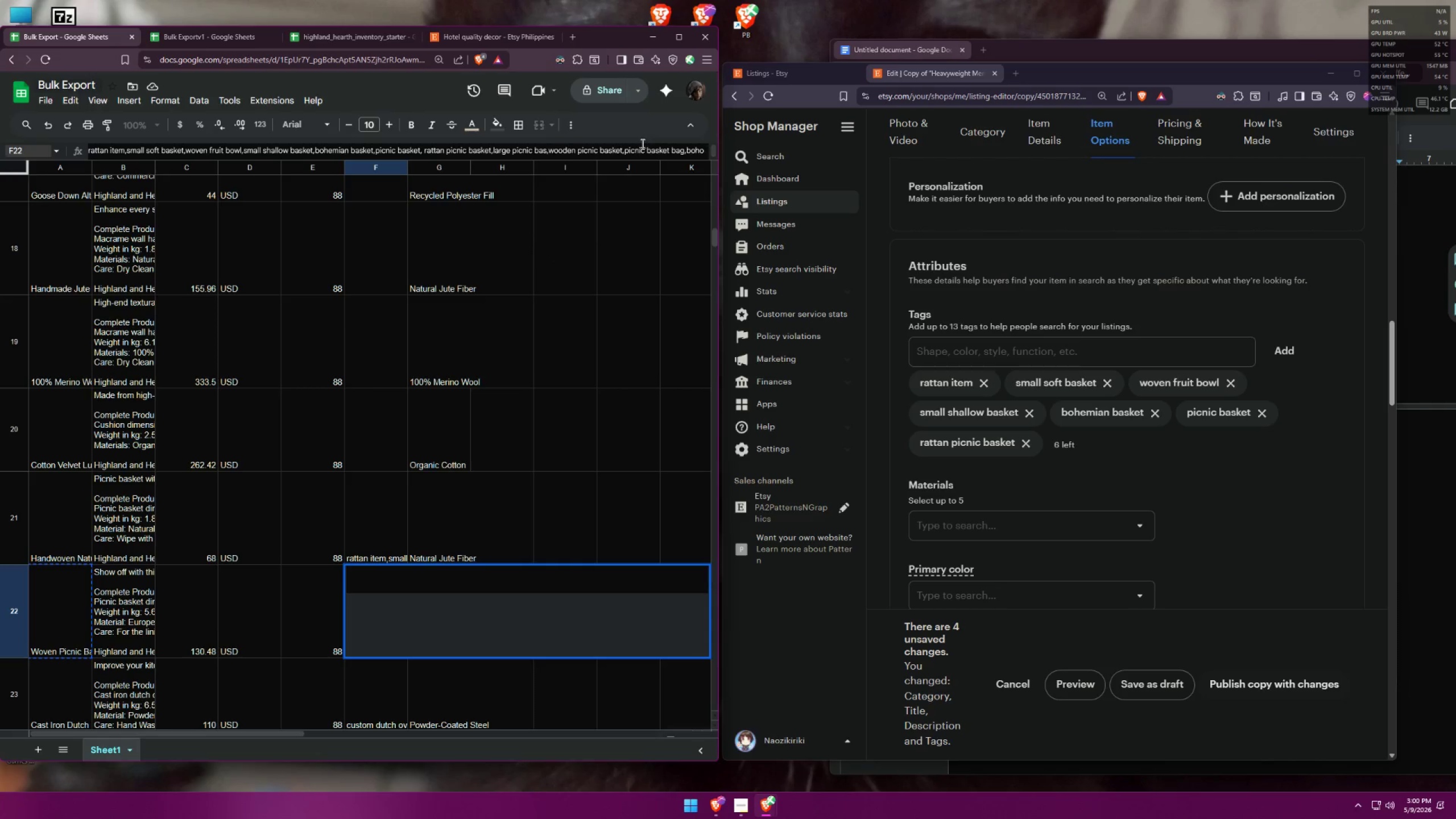 
hold_key(key=Backspace, duration=0.7)
 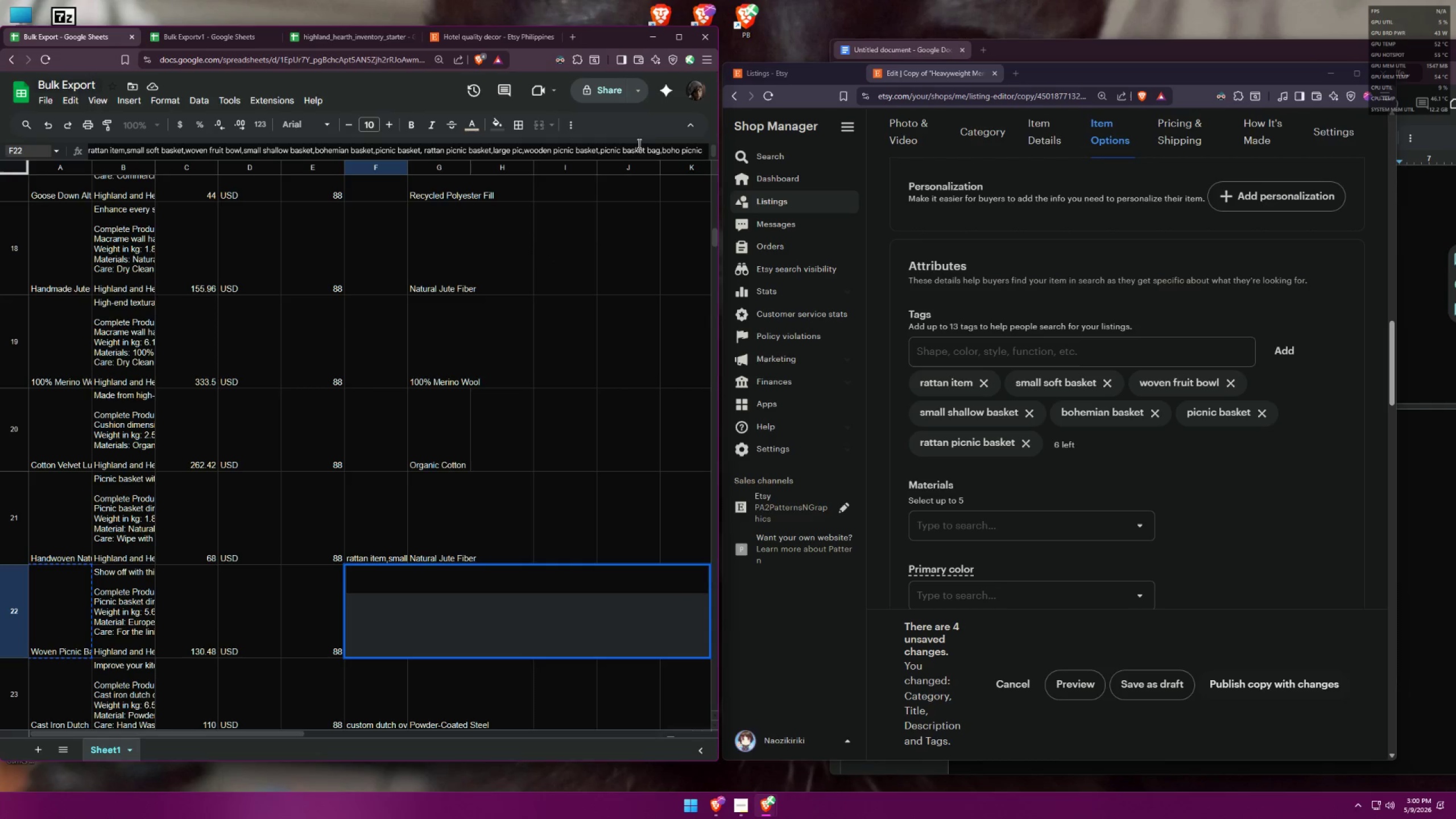 
key(Backspace)
 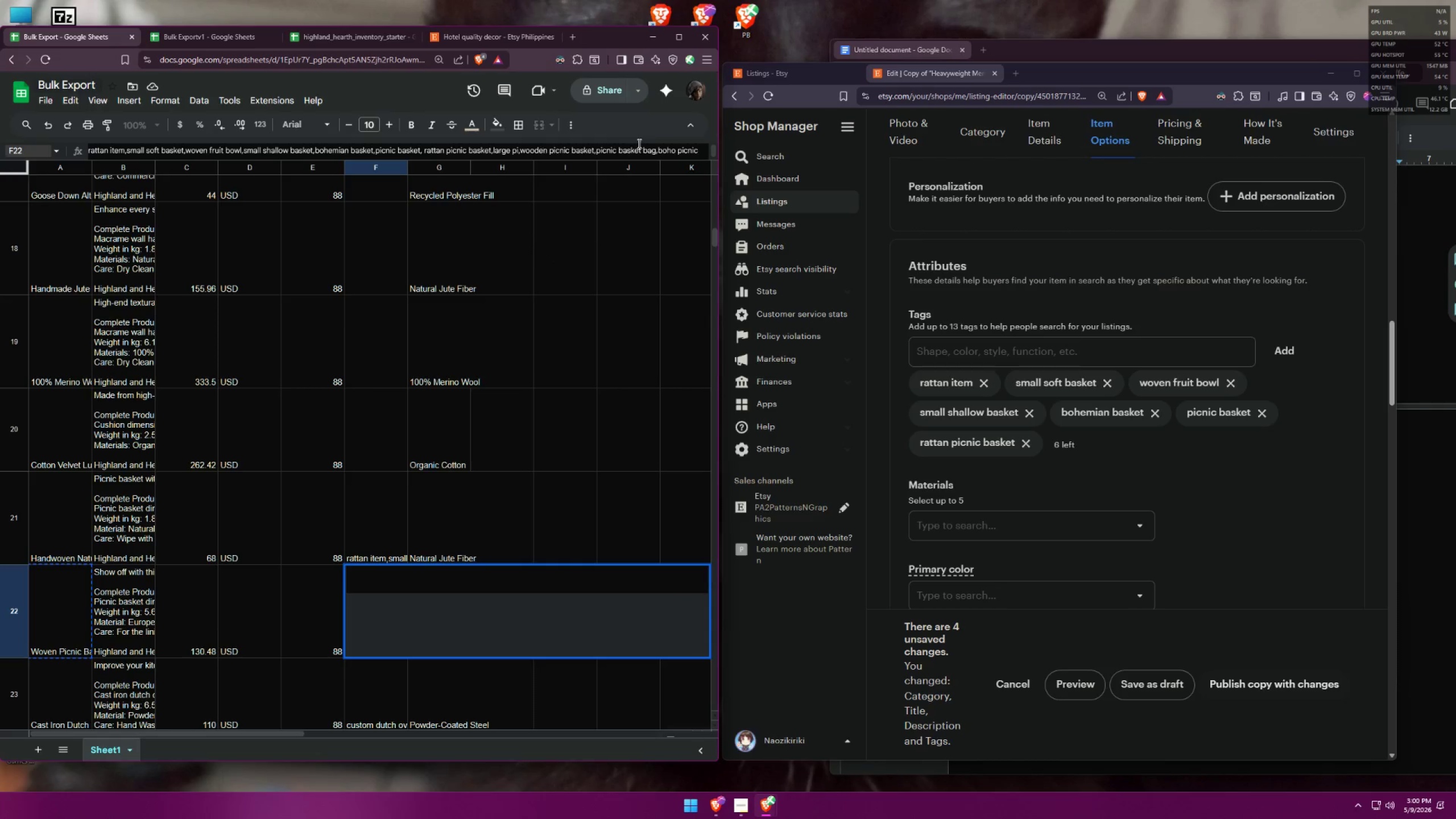 
key(Backspace)
 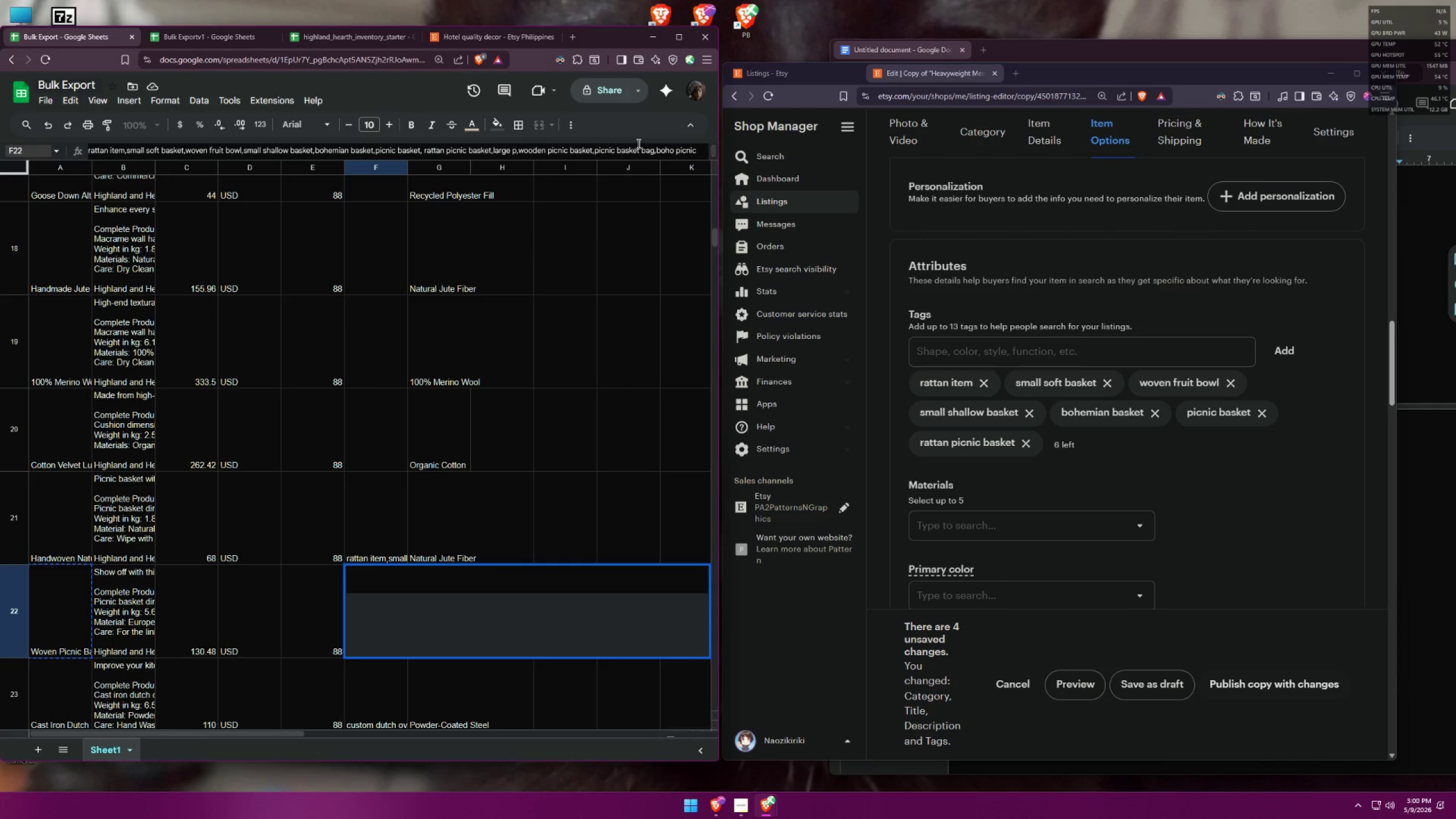 
key(Backspace)
 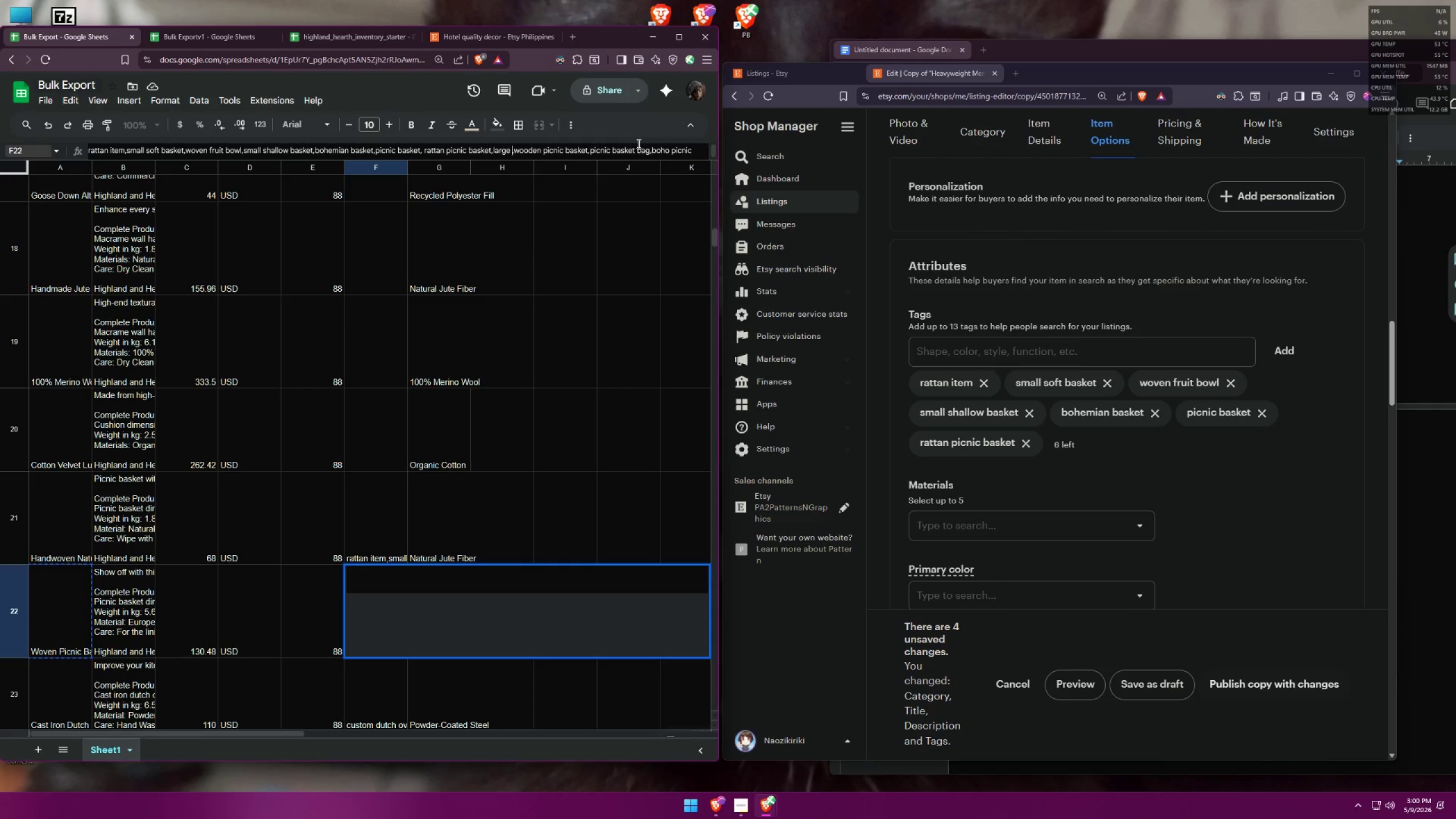 
key(Backspace)
 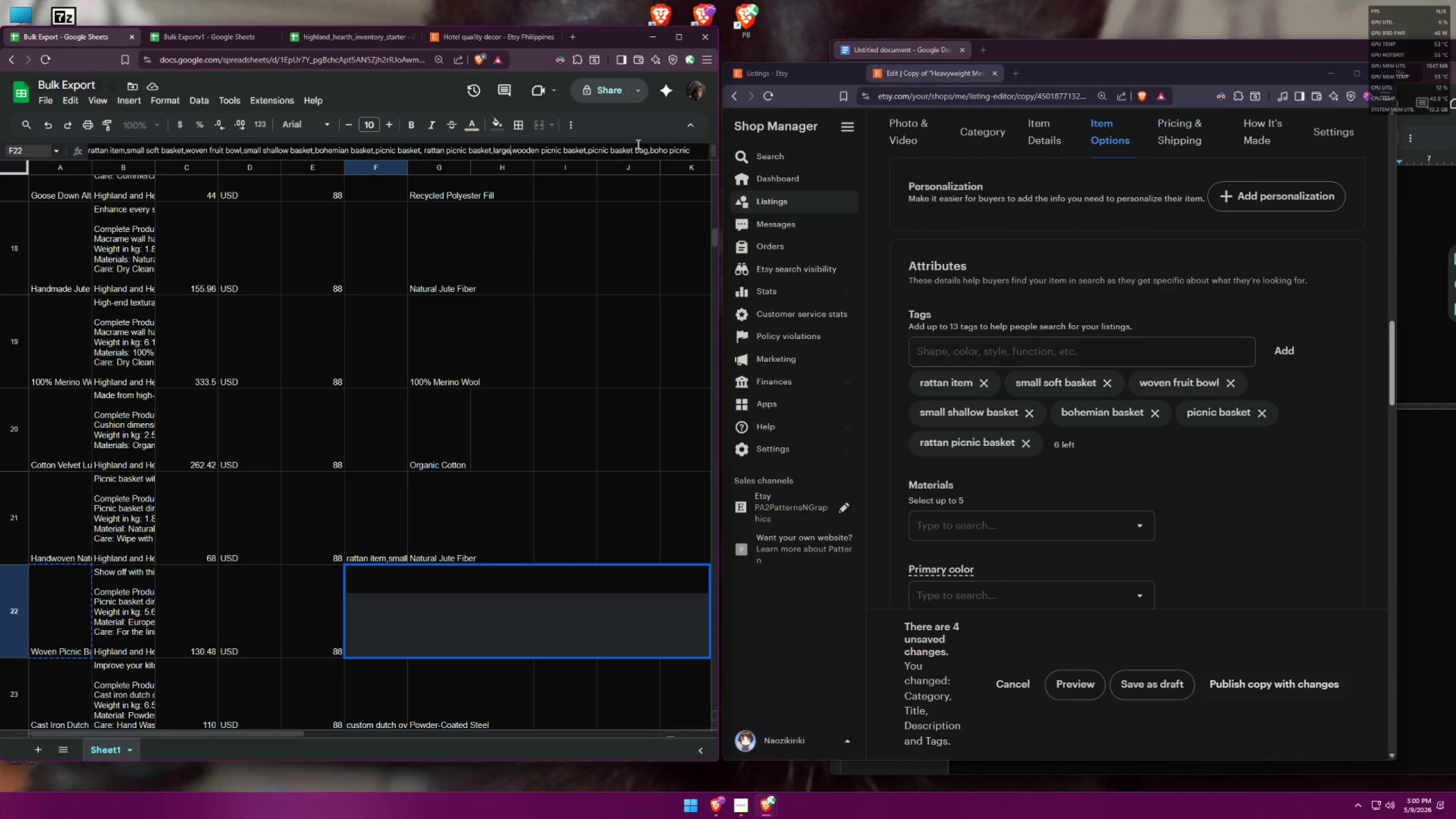 
key(Backspace)
 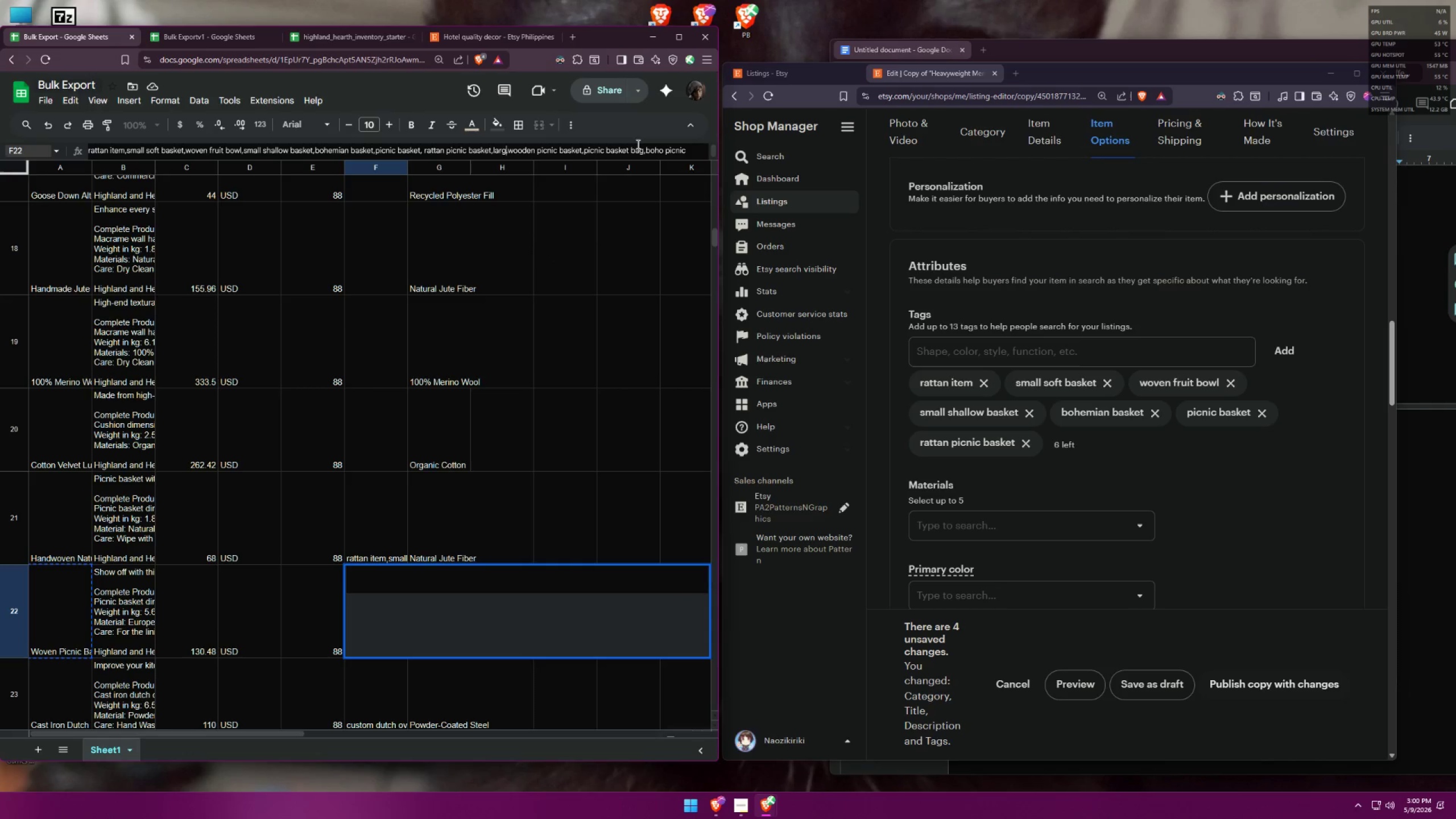 
key(Backspace)
 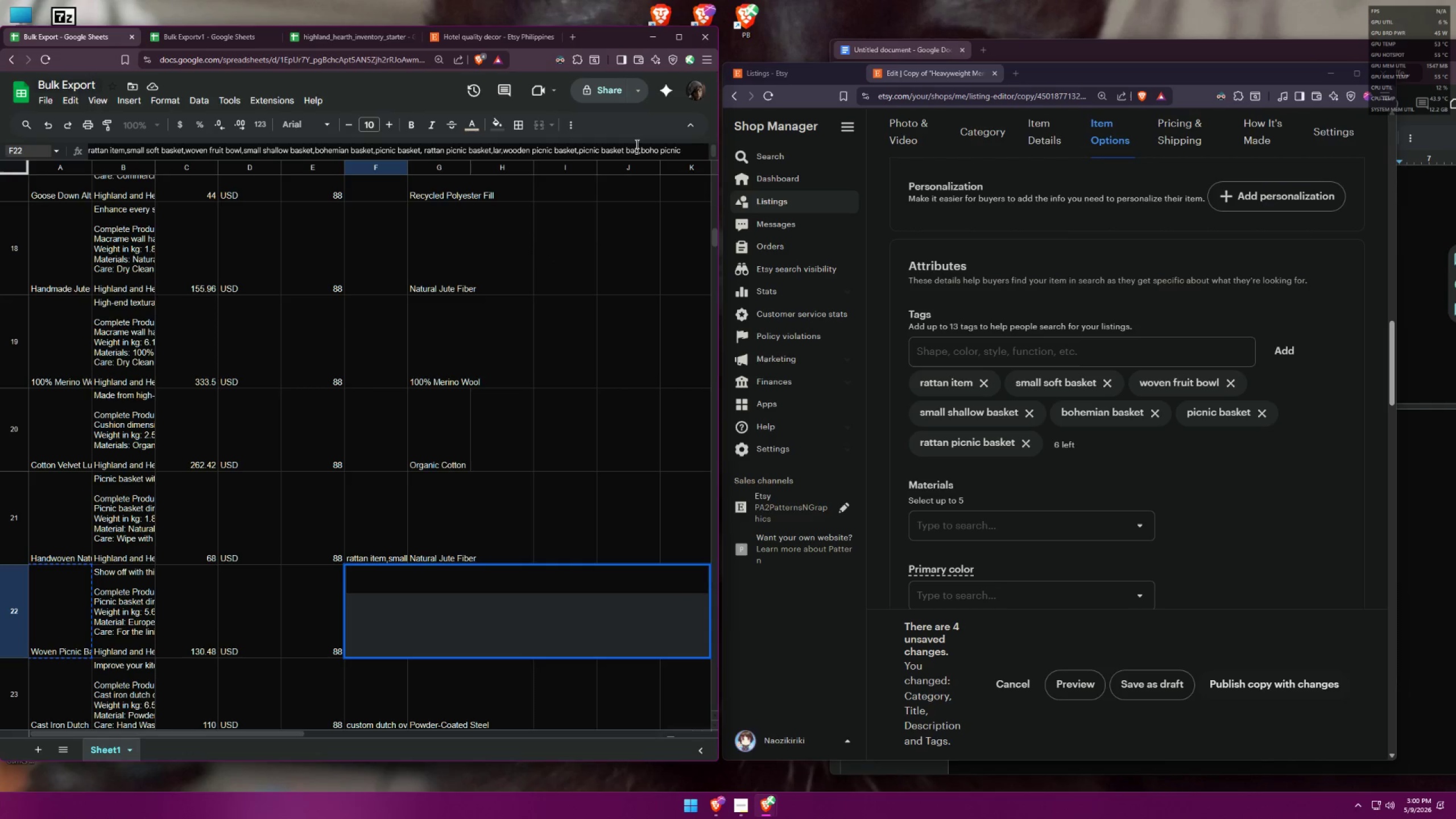 
key(Backspace)
 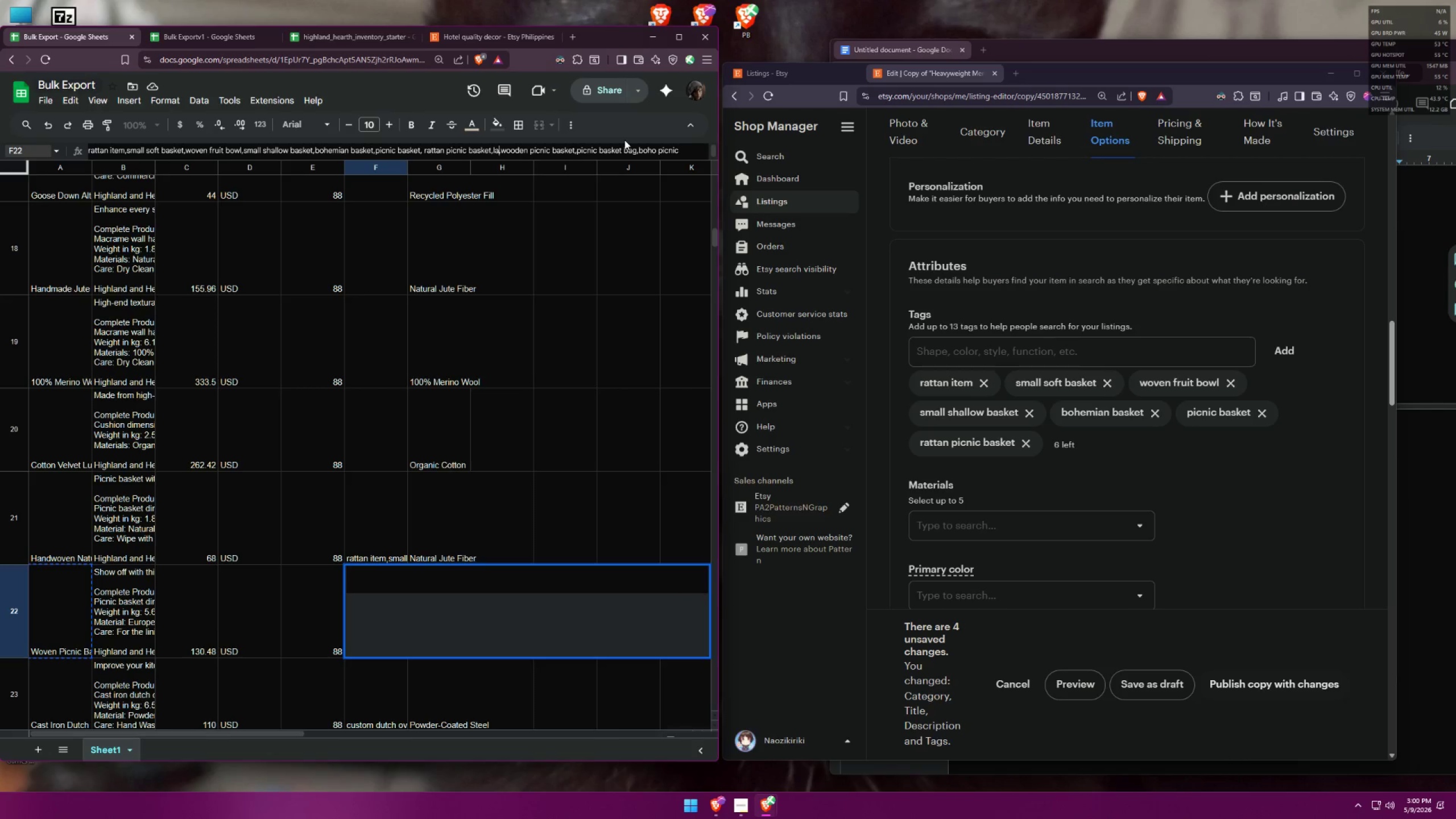 
key(Backspace)
 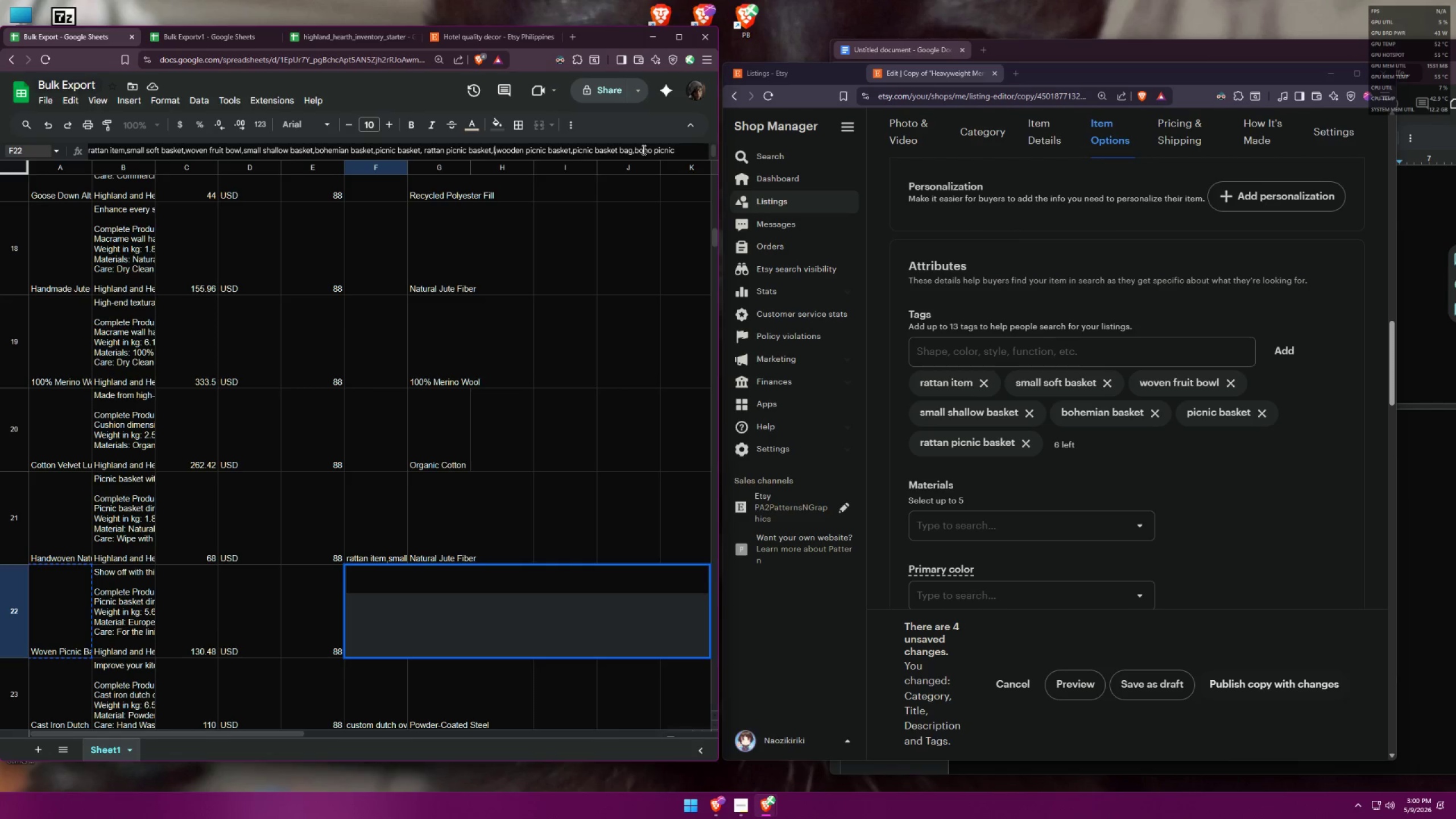 
wait(15.98)
 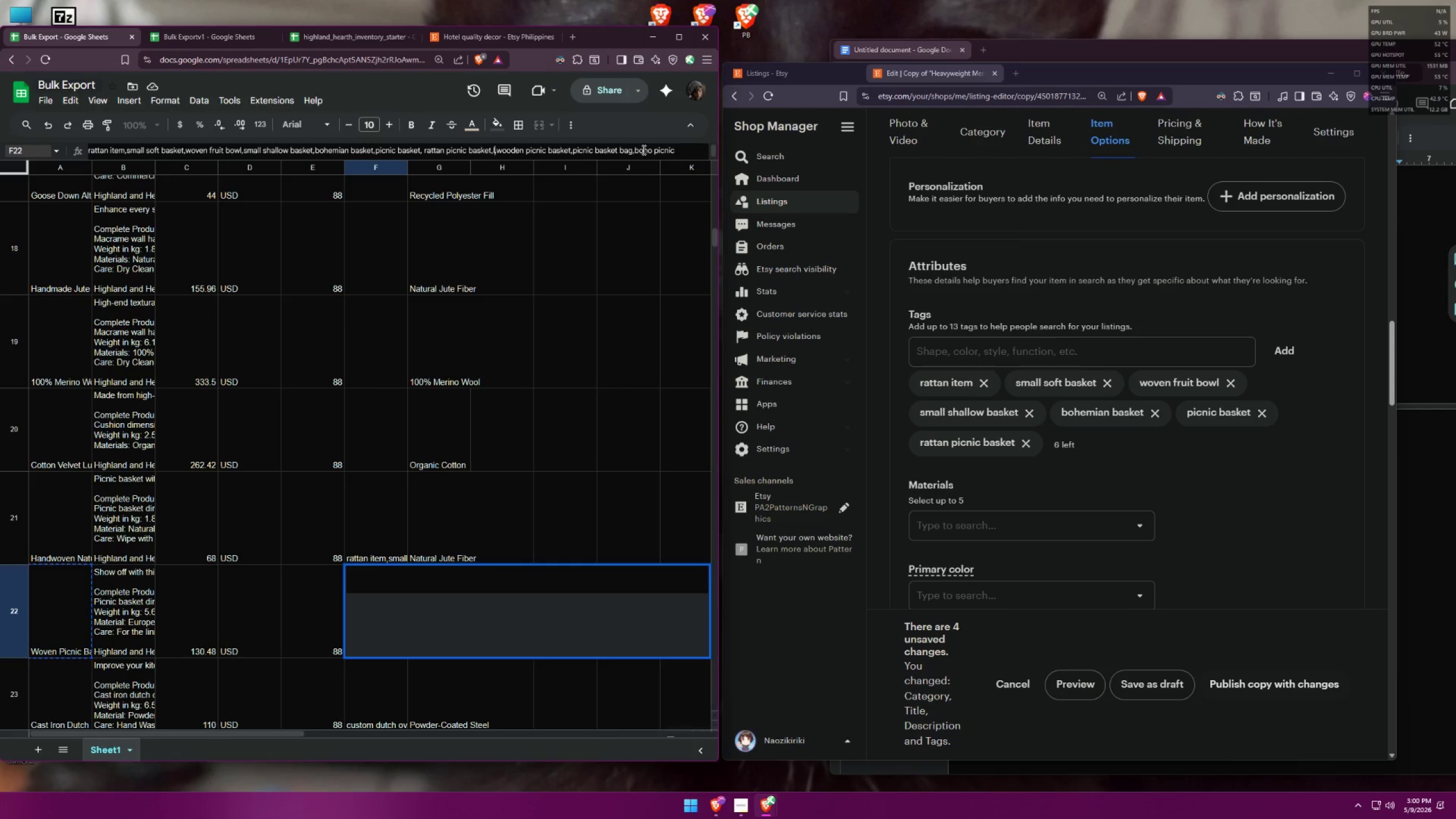 
key(Backspace)
 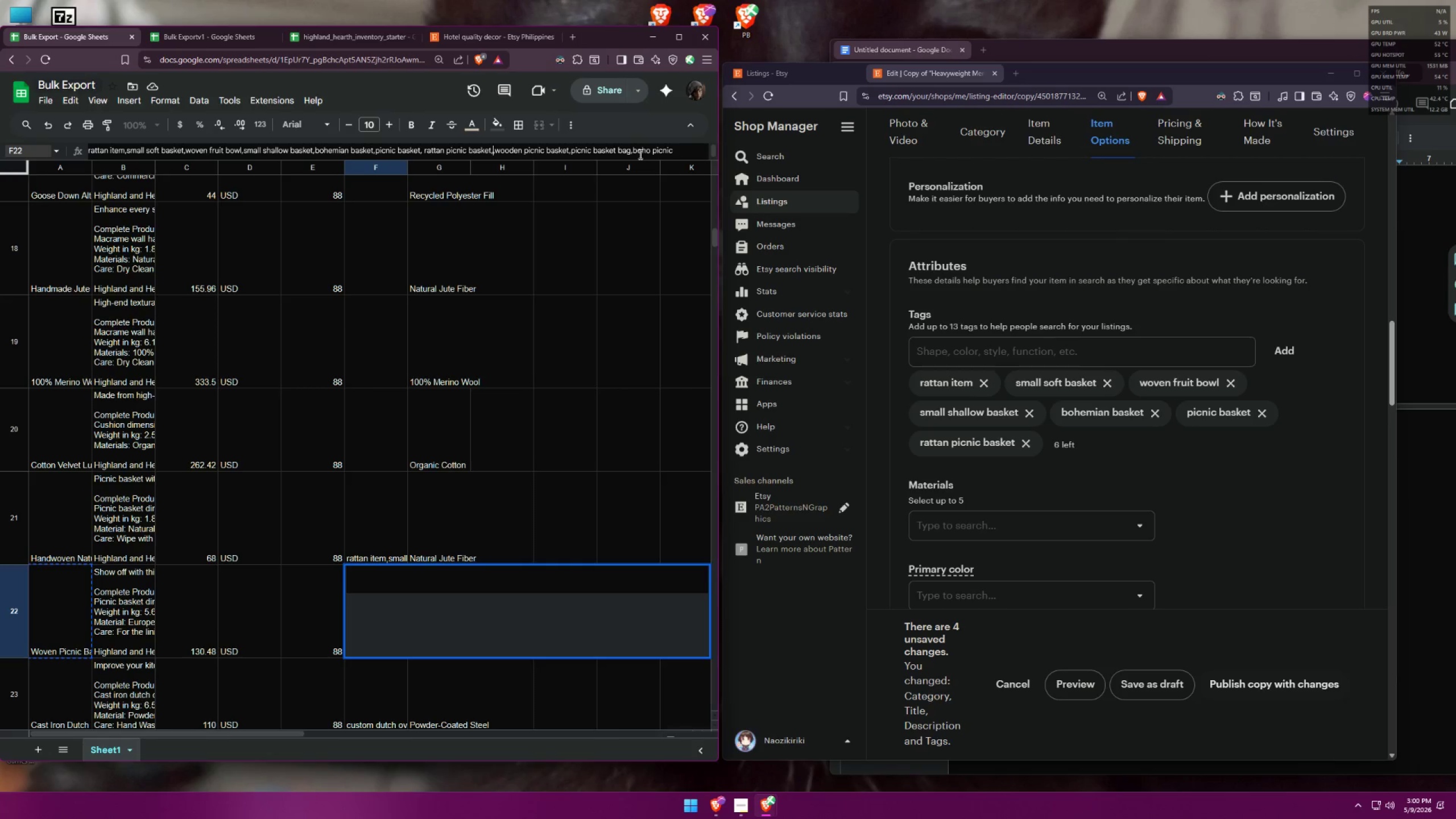 
key(Backspace)
 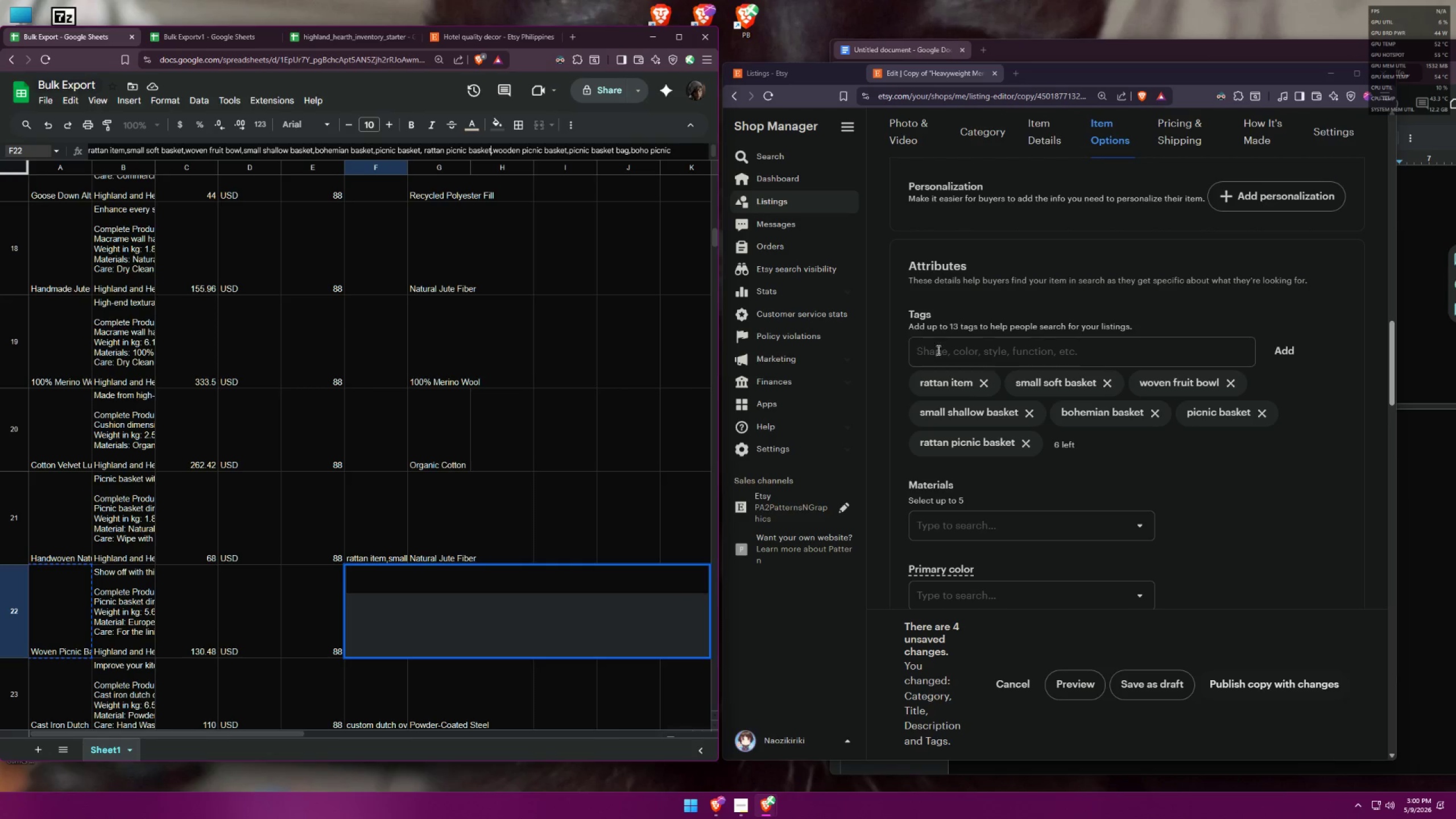 
left_click([980, 342])
 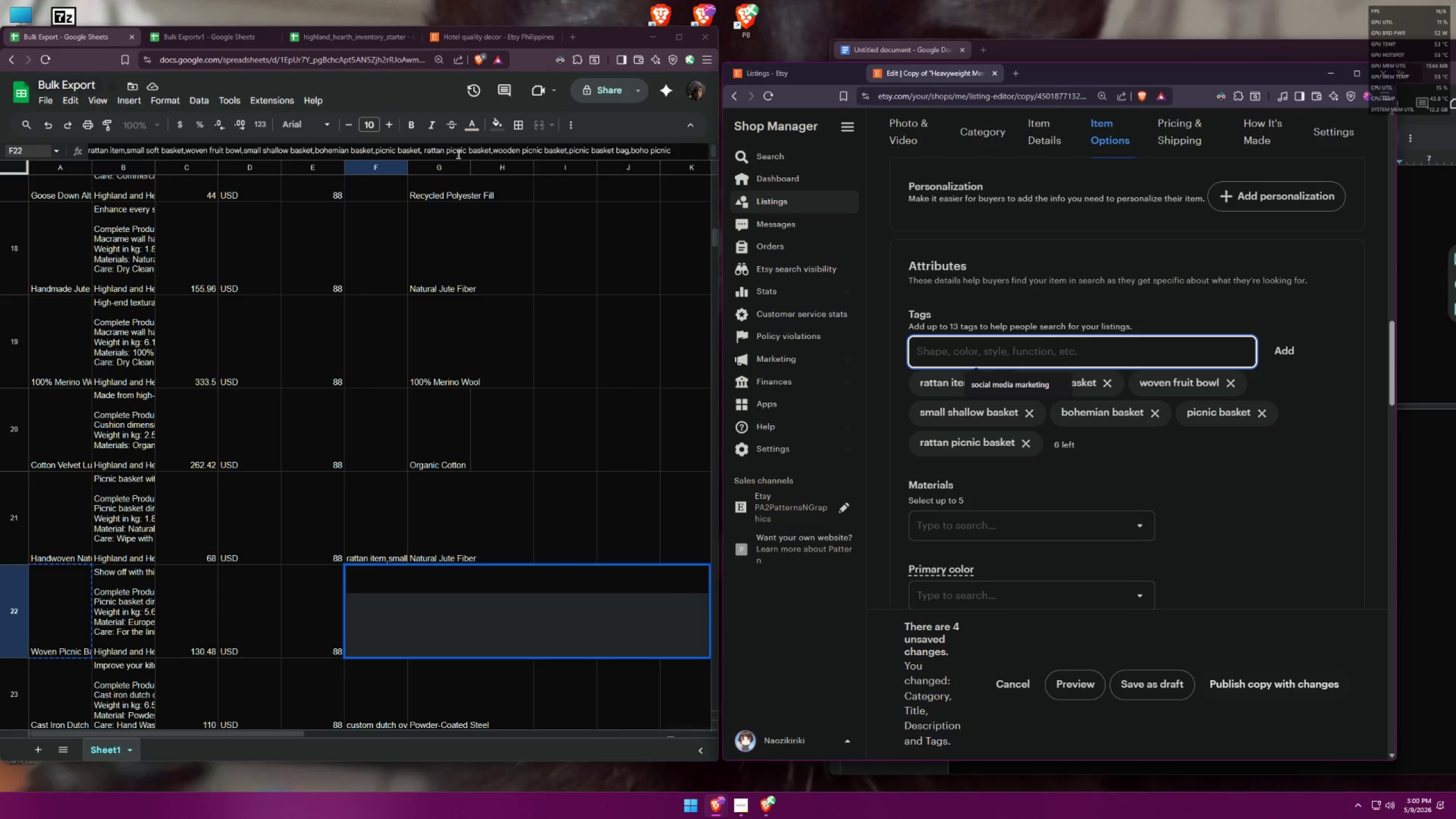 
type(wooden picnic basket)
 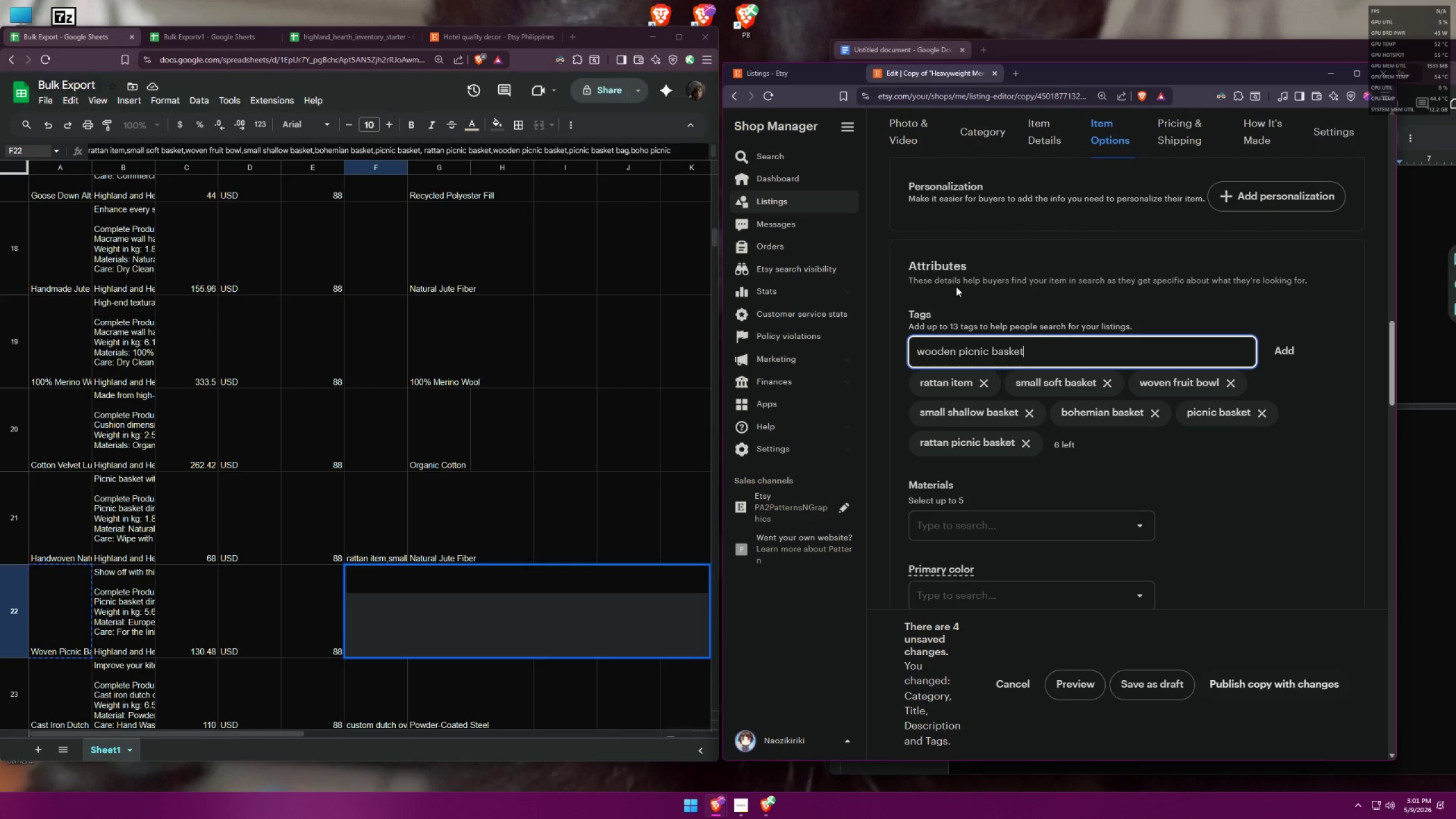 
key(Enter)
 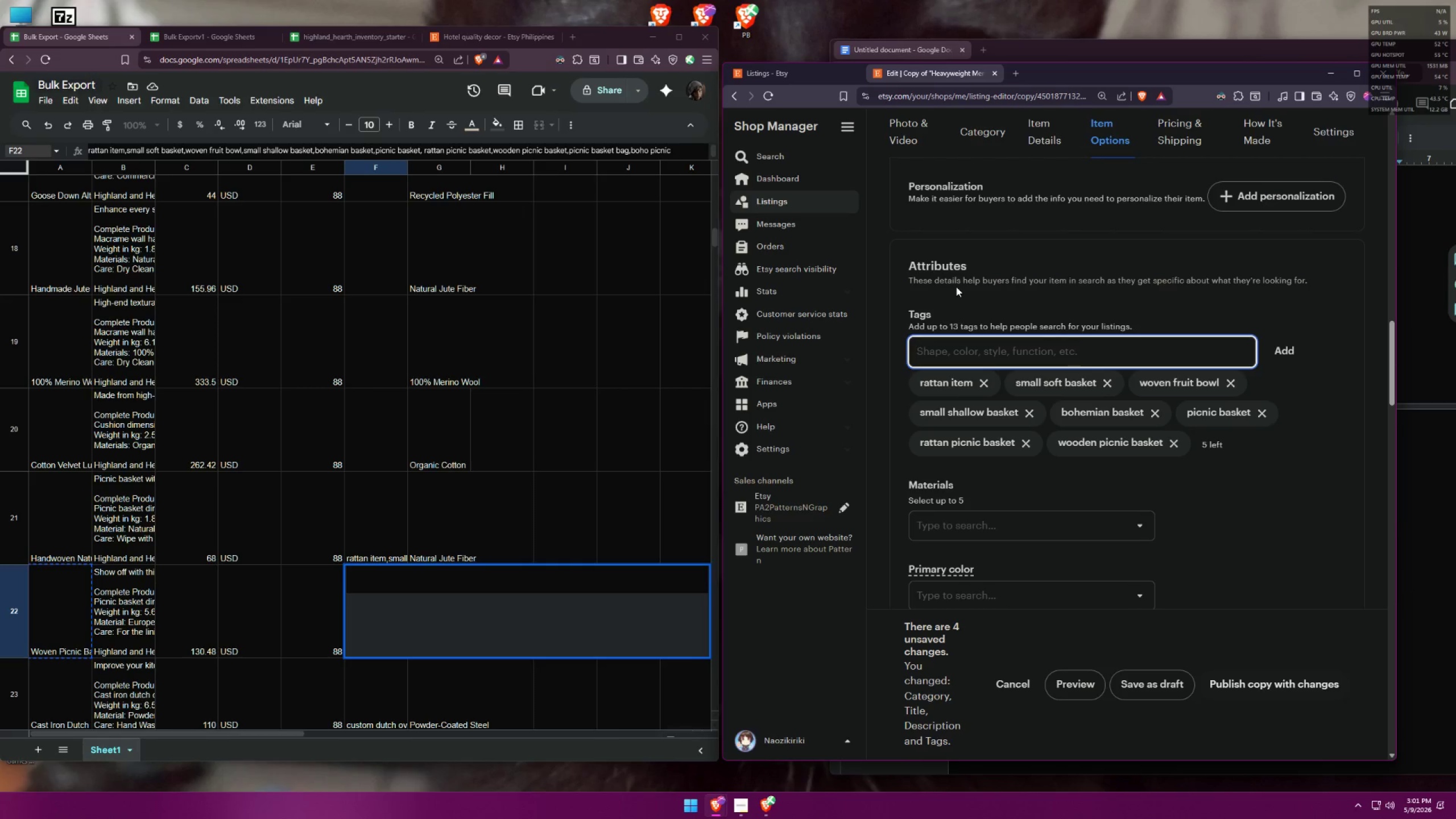 
type(picnic basket bag)
 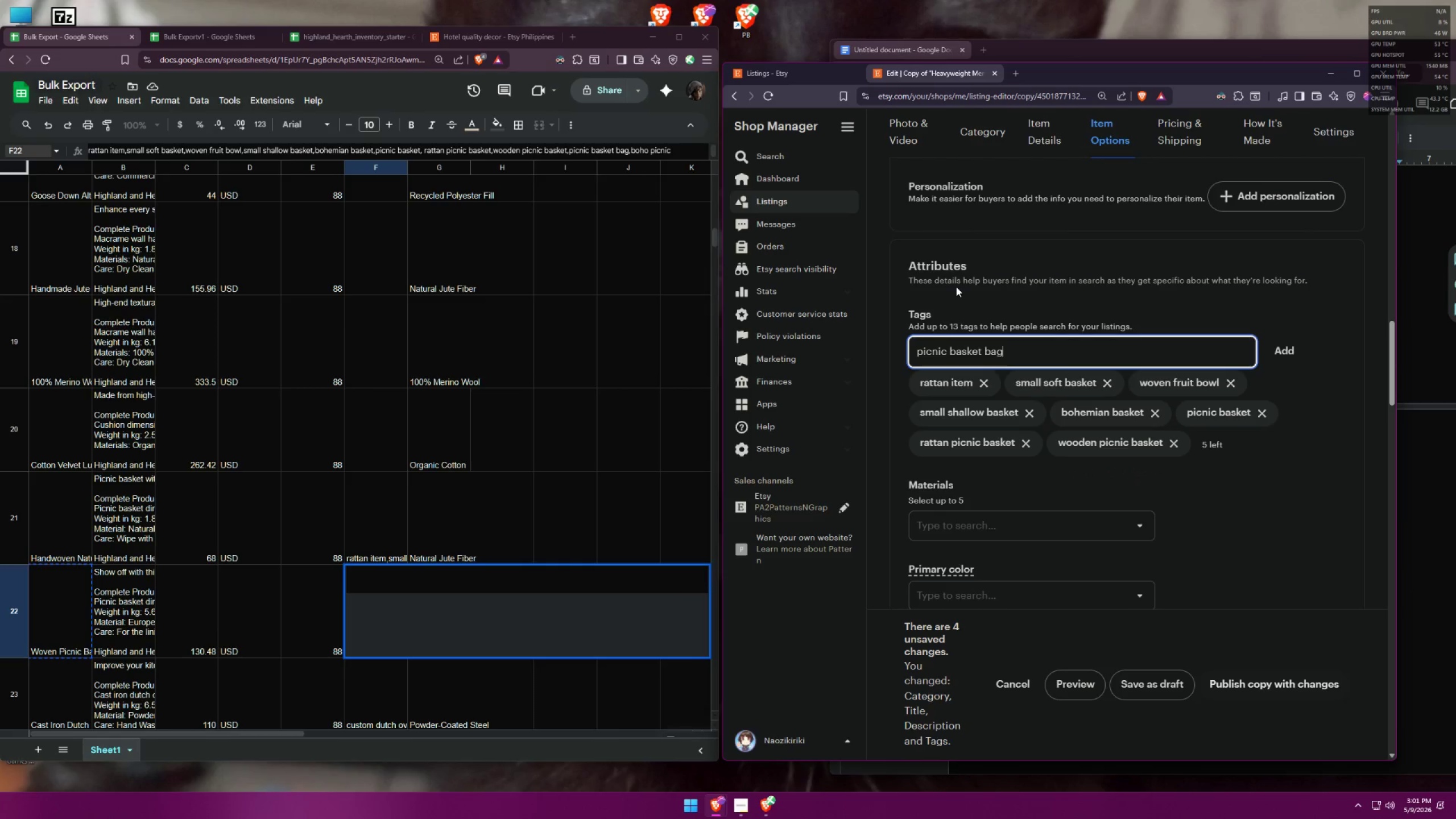 
key(Enter)
 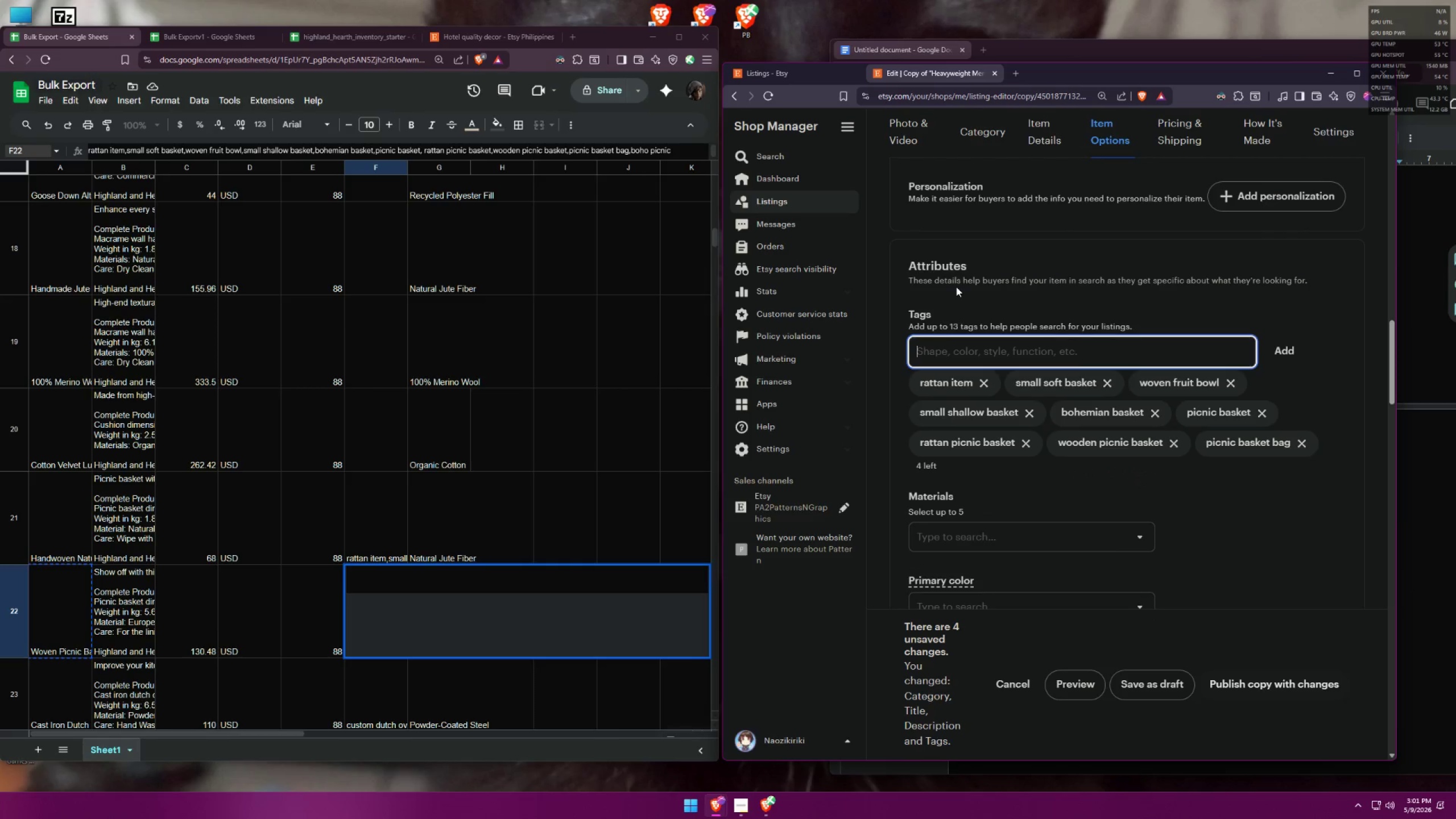 
type(boho picnic basket)
 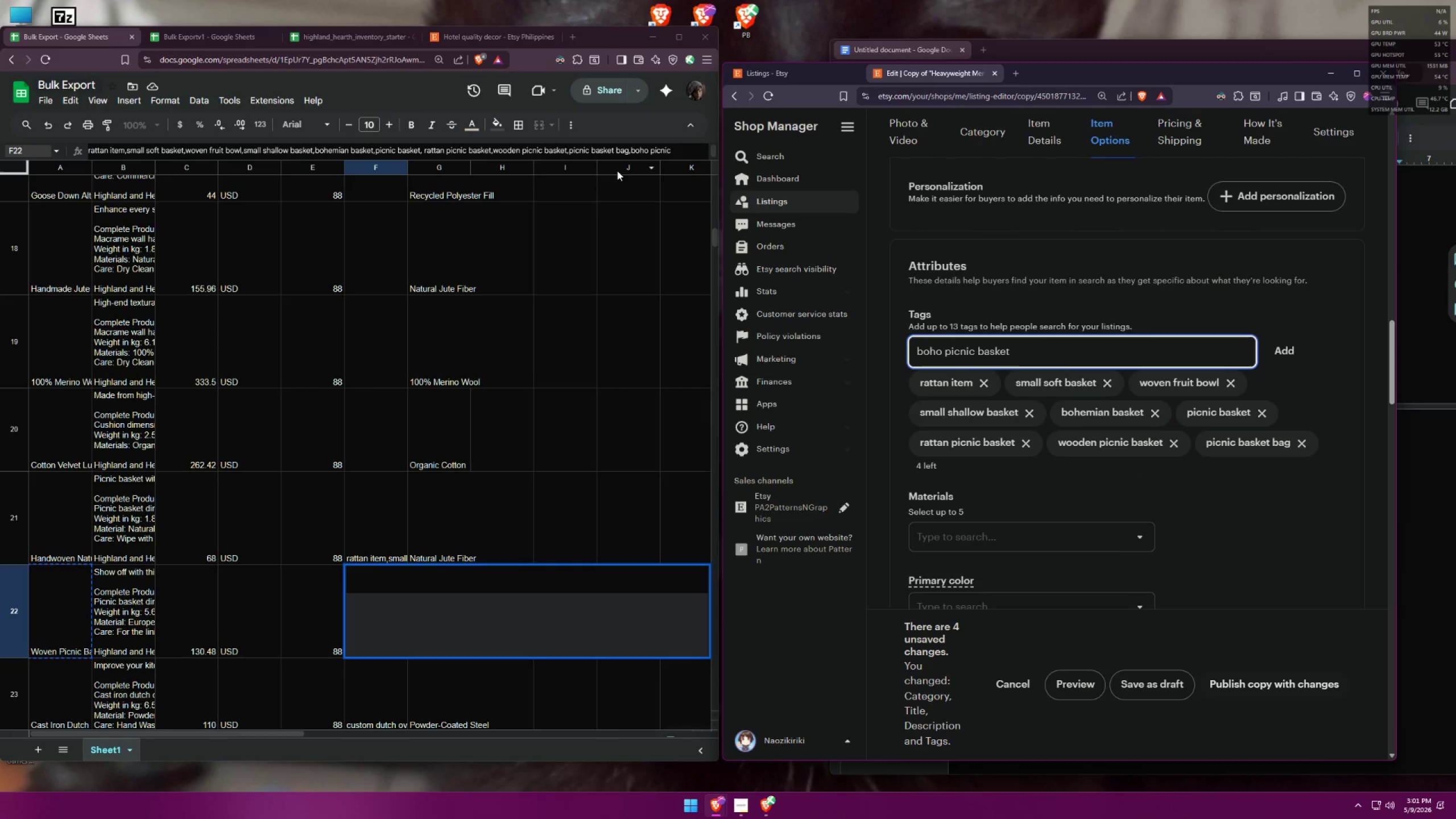 
left_click([617, 152])
 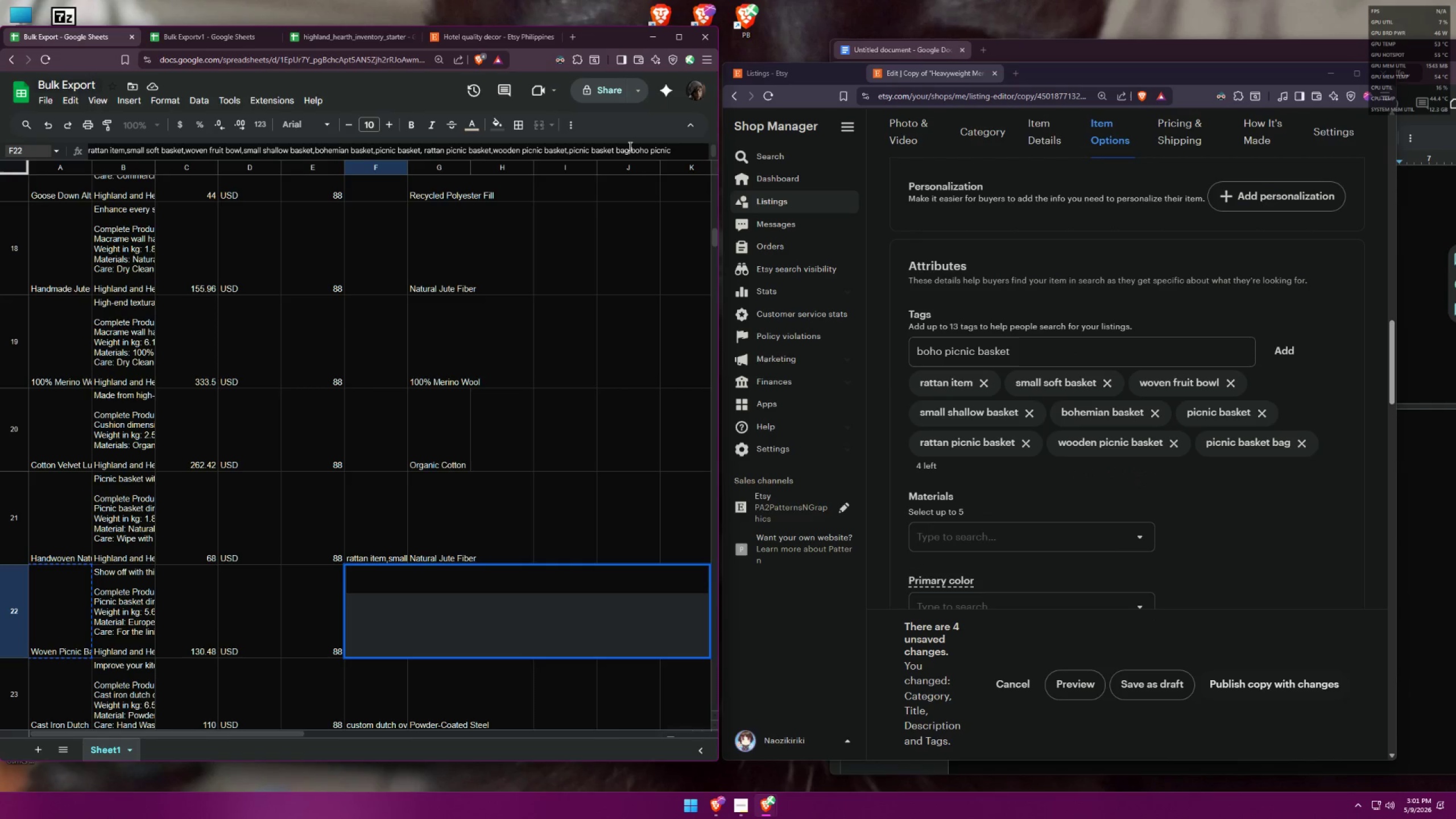 
key(ArrowDown)
 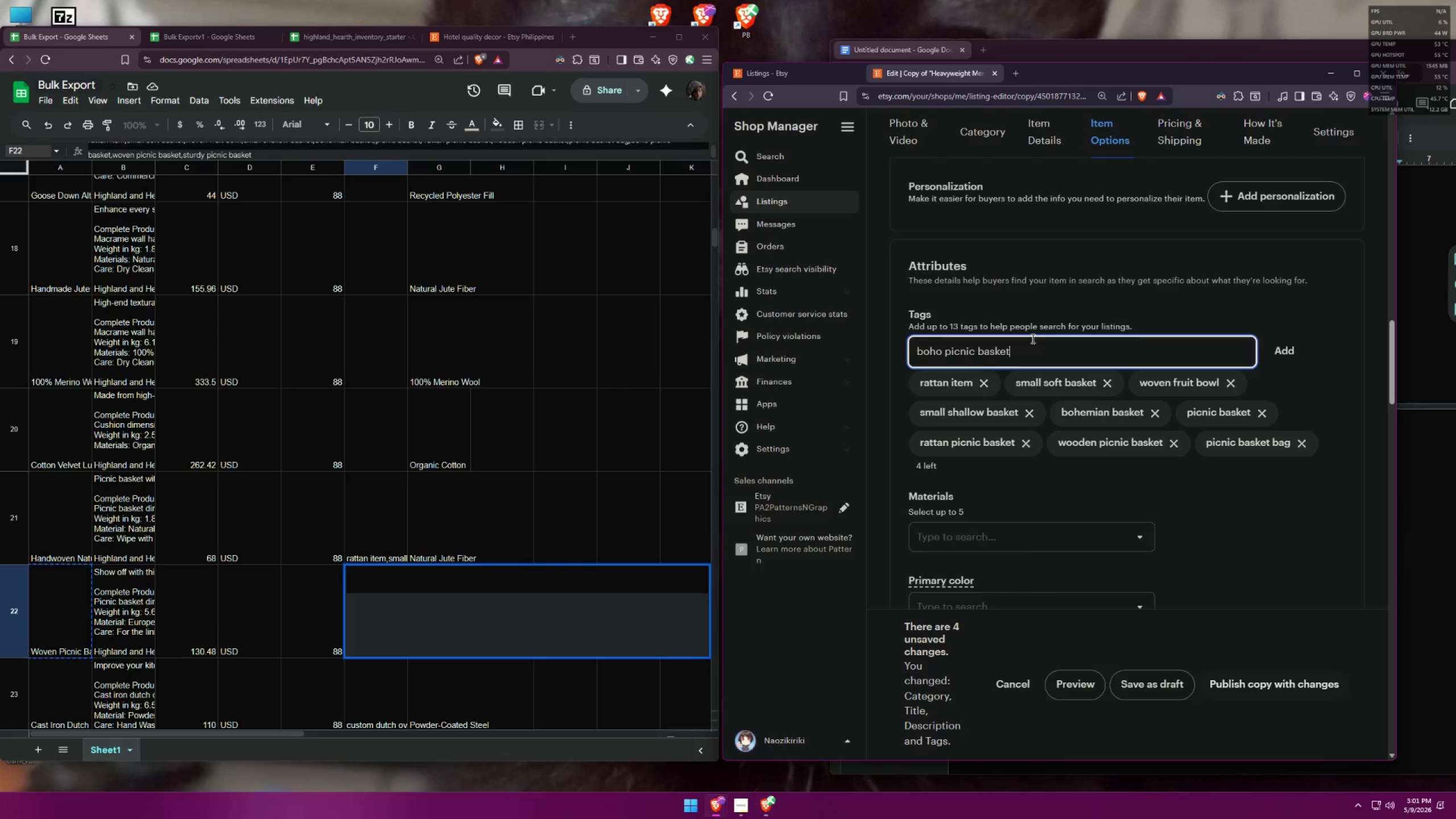 
key(Enter)
 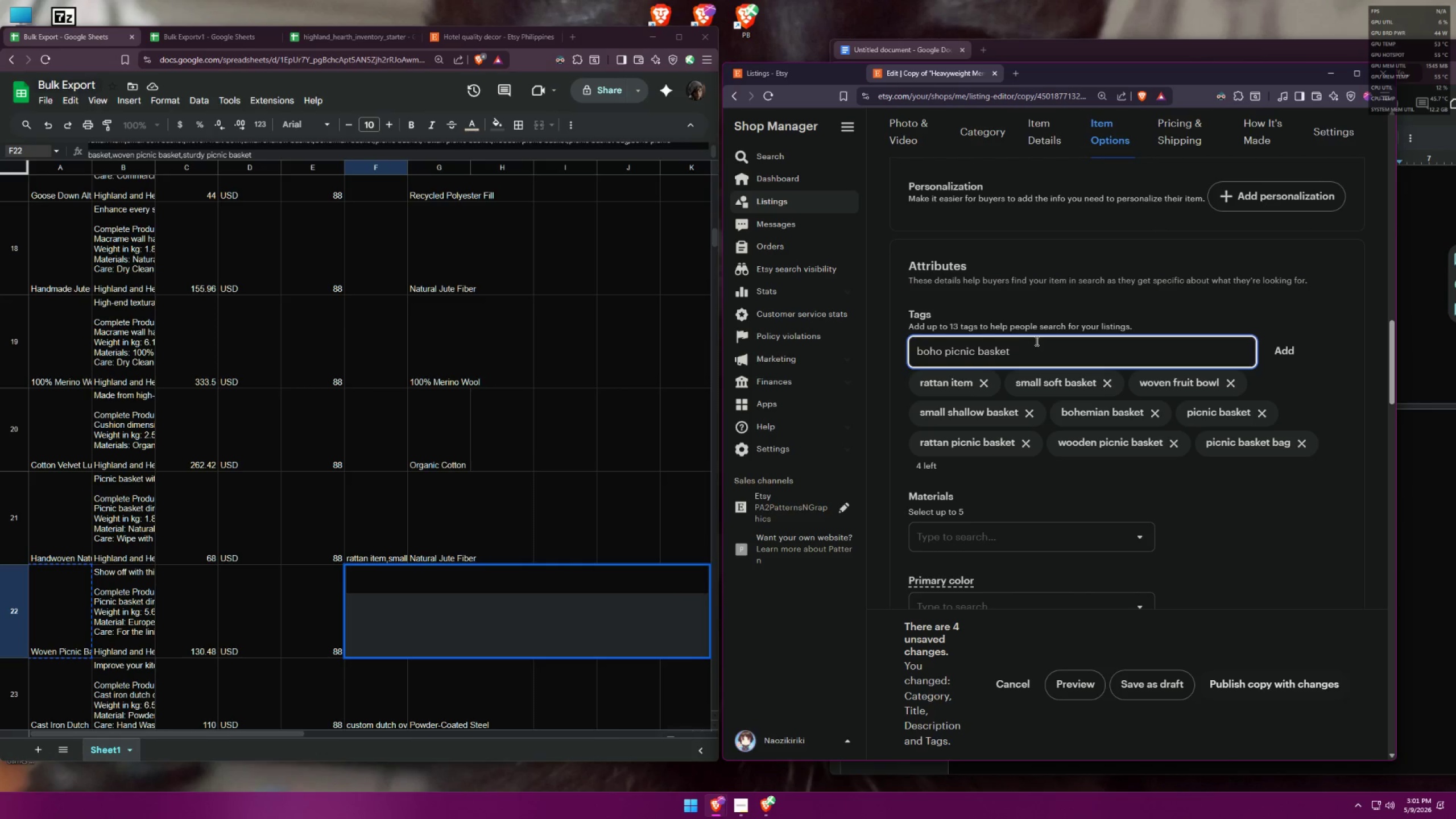 
type(wovebn)
key(Backspace)
key(Backspace)
type(n picnic basket)
 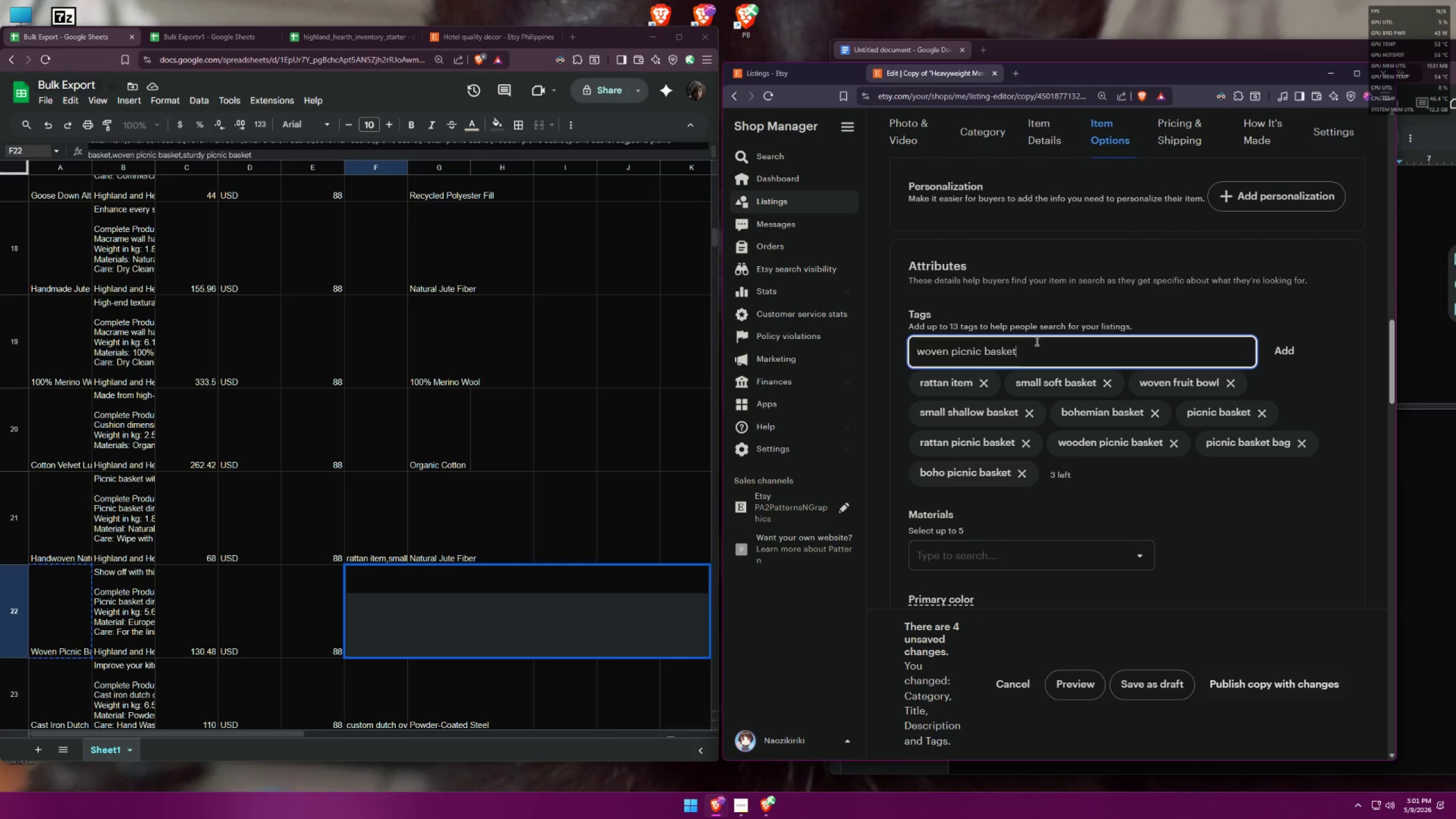 
key(Enter)
 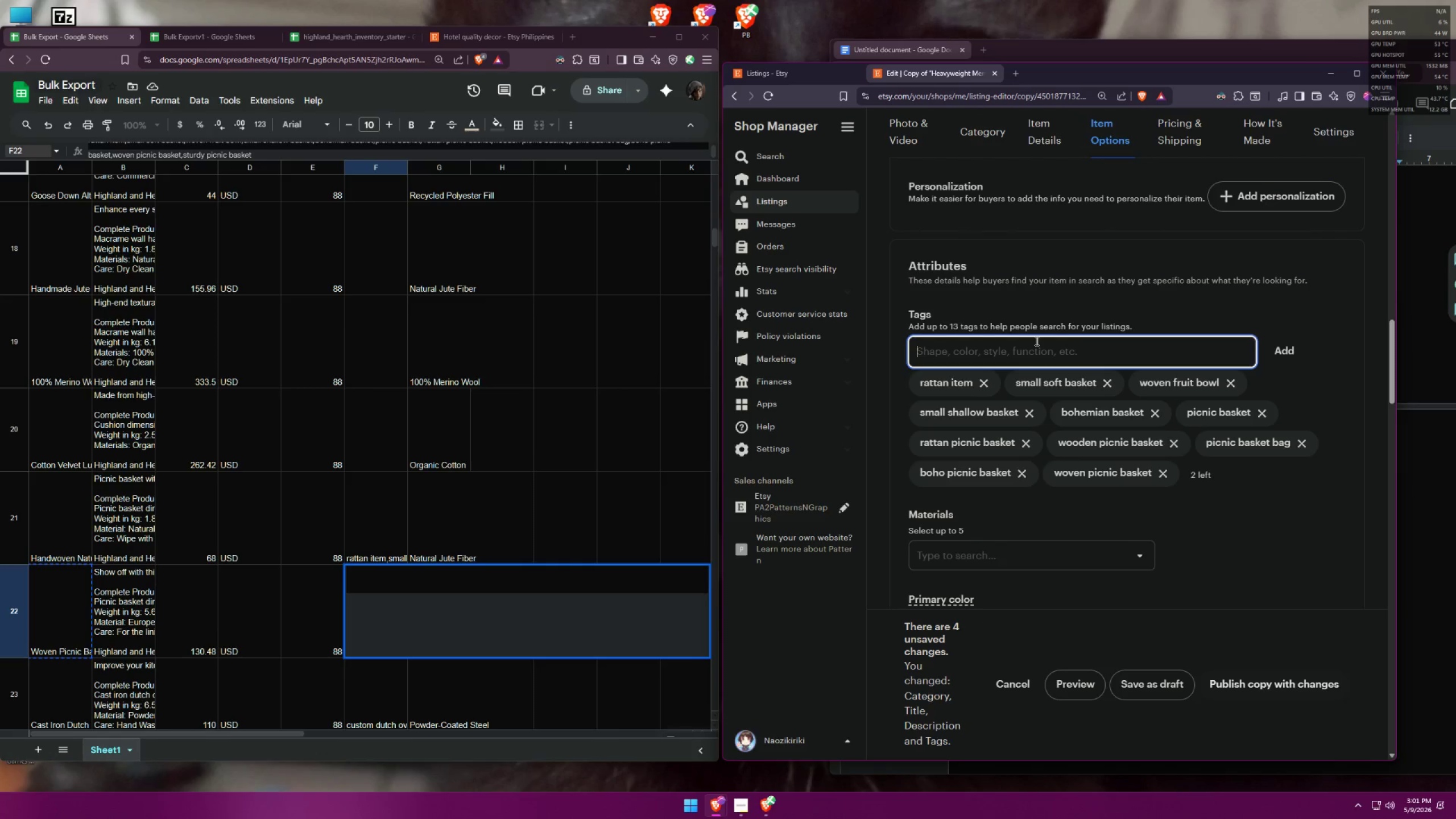 
type(sturdy picnic basket)
 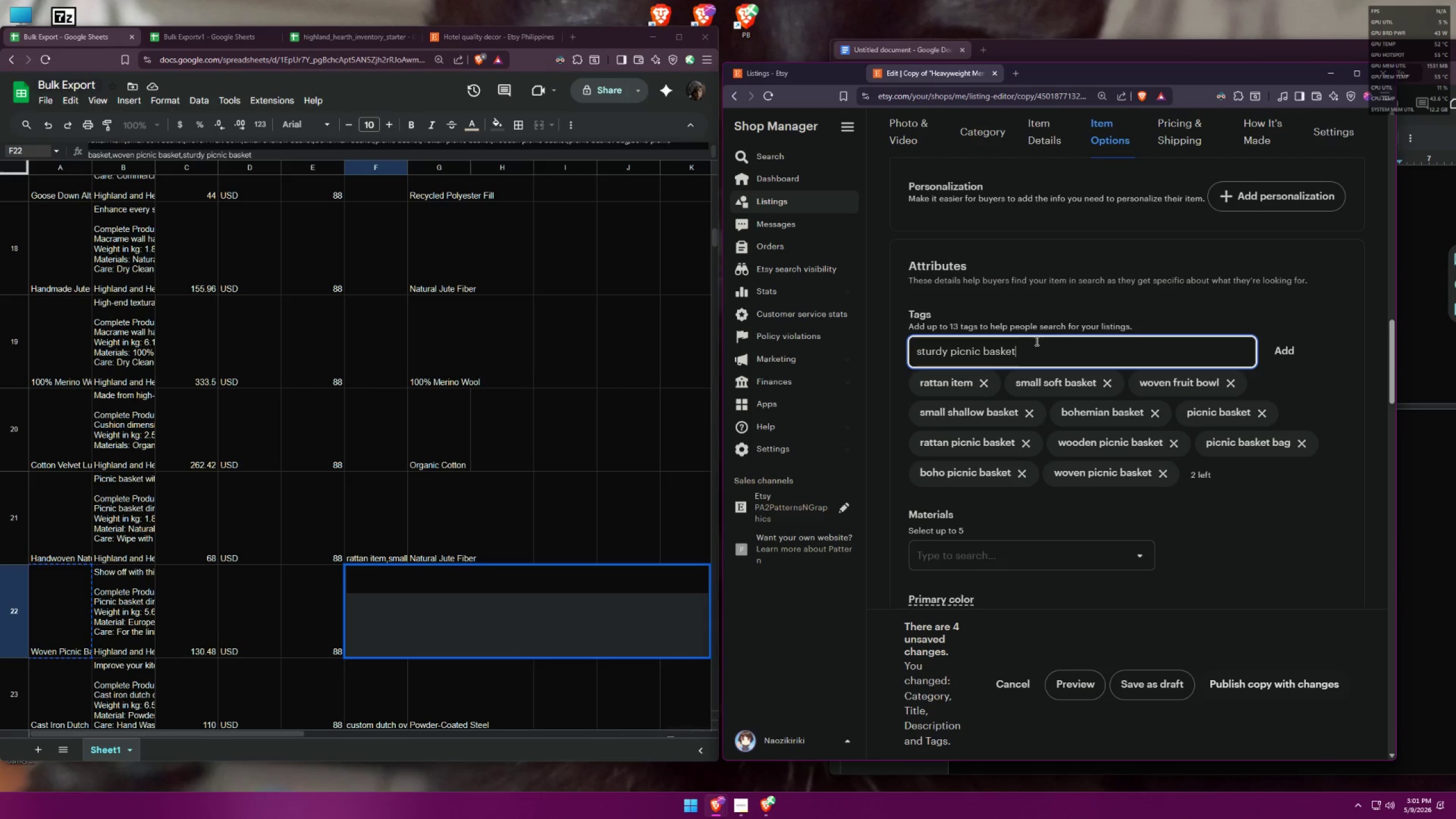 
key(Enter)
 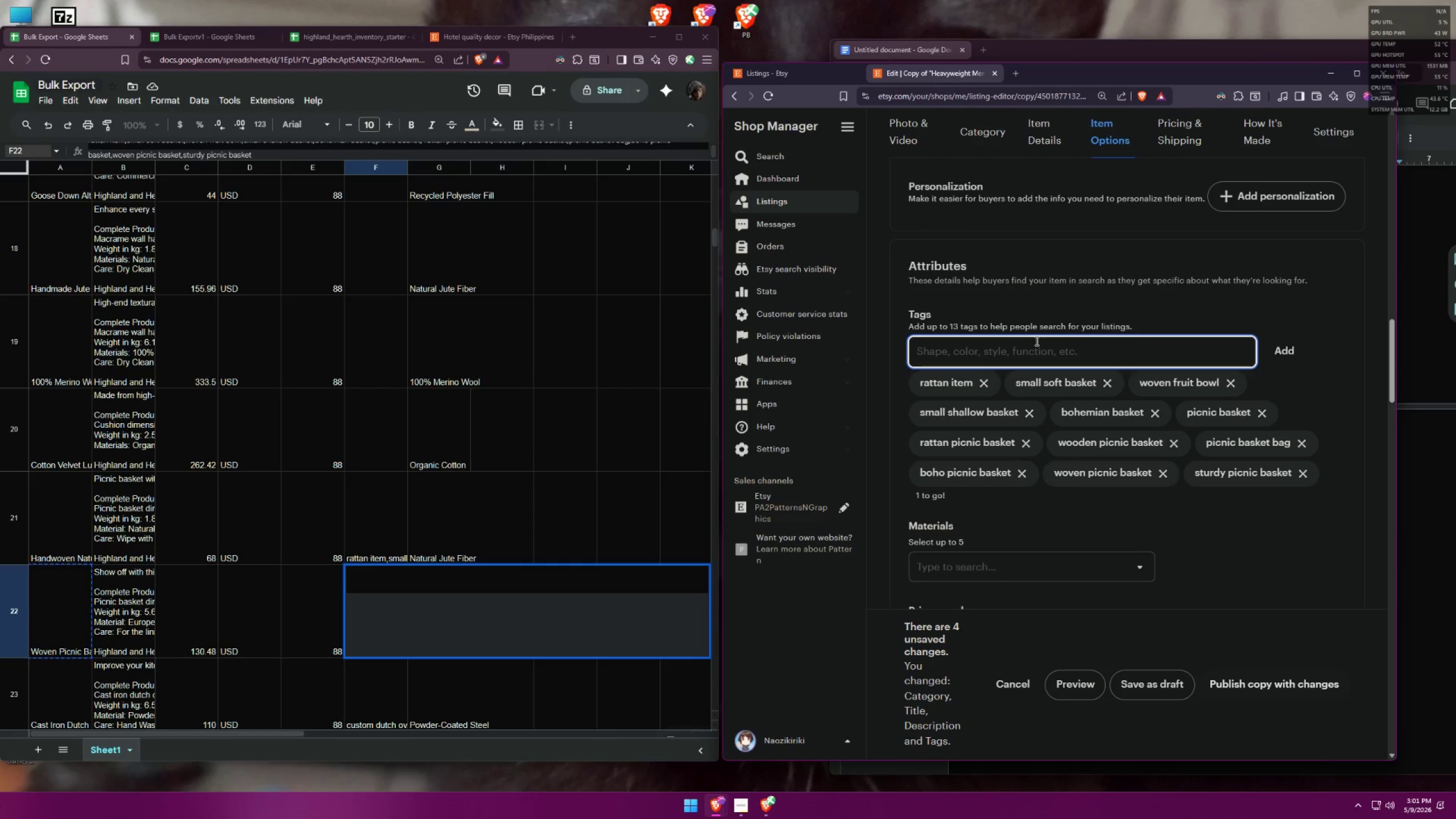 
type(decorative baskets)
 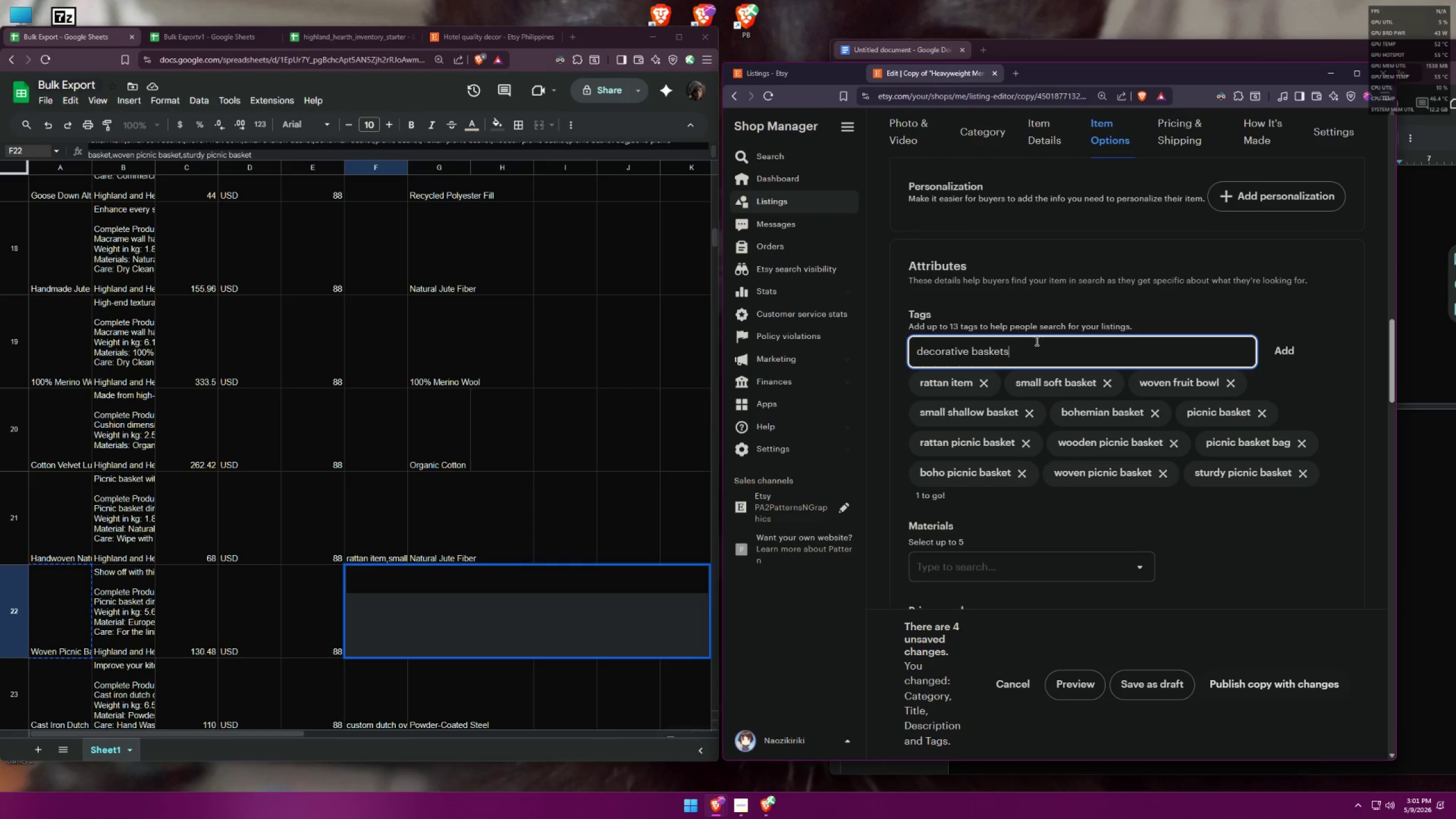 
key(Enter)
 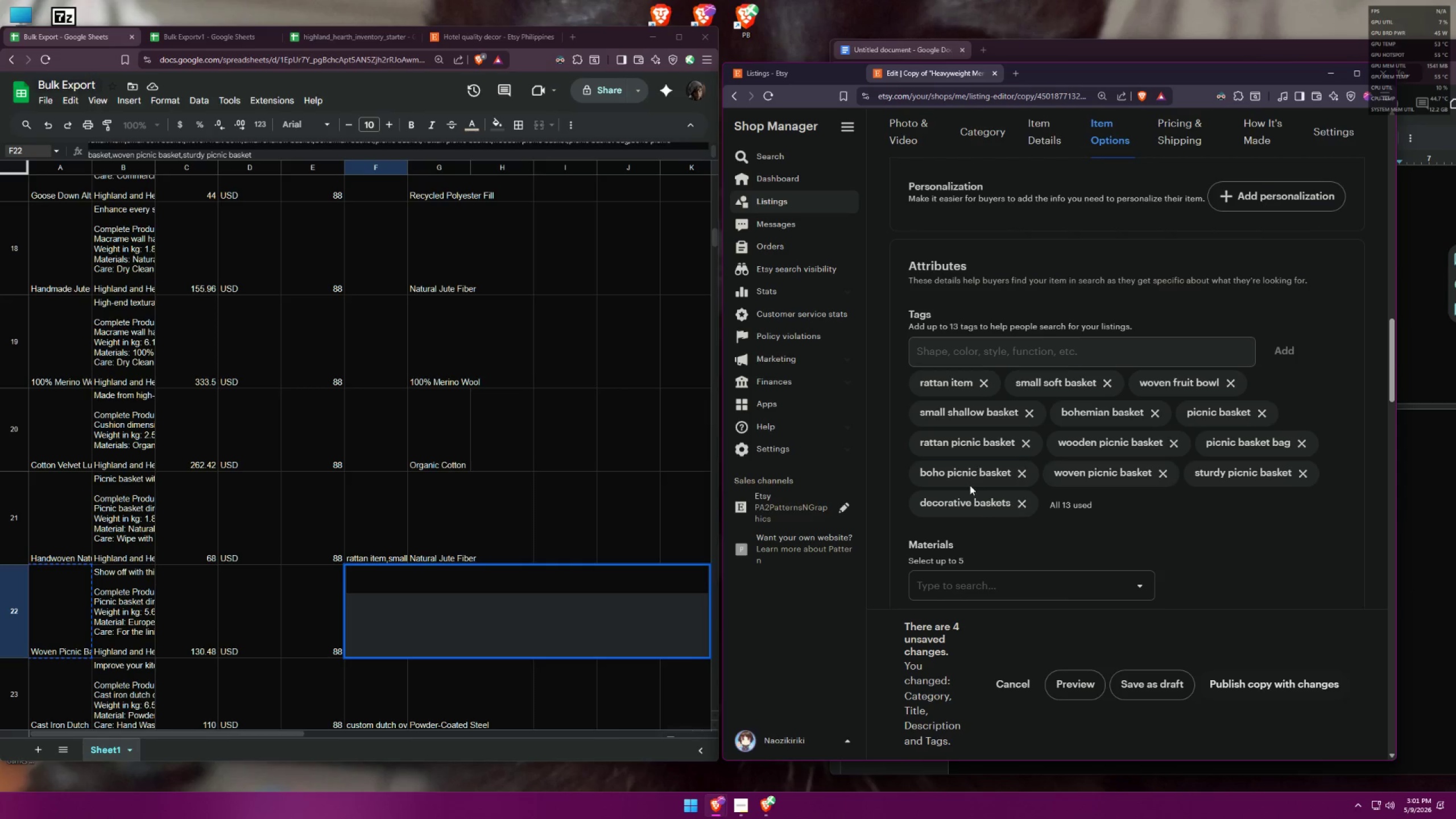 
left_click_drag(start_coordinate=[919, 503], to_coordinate=[1009, 505])
 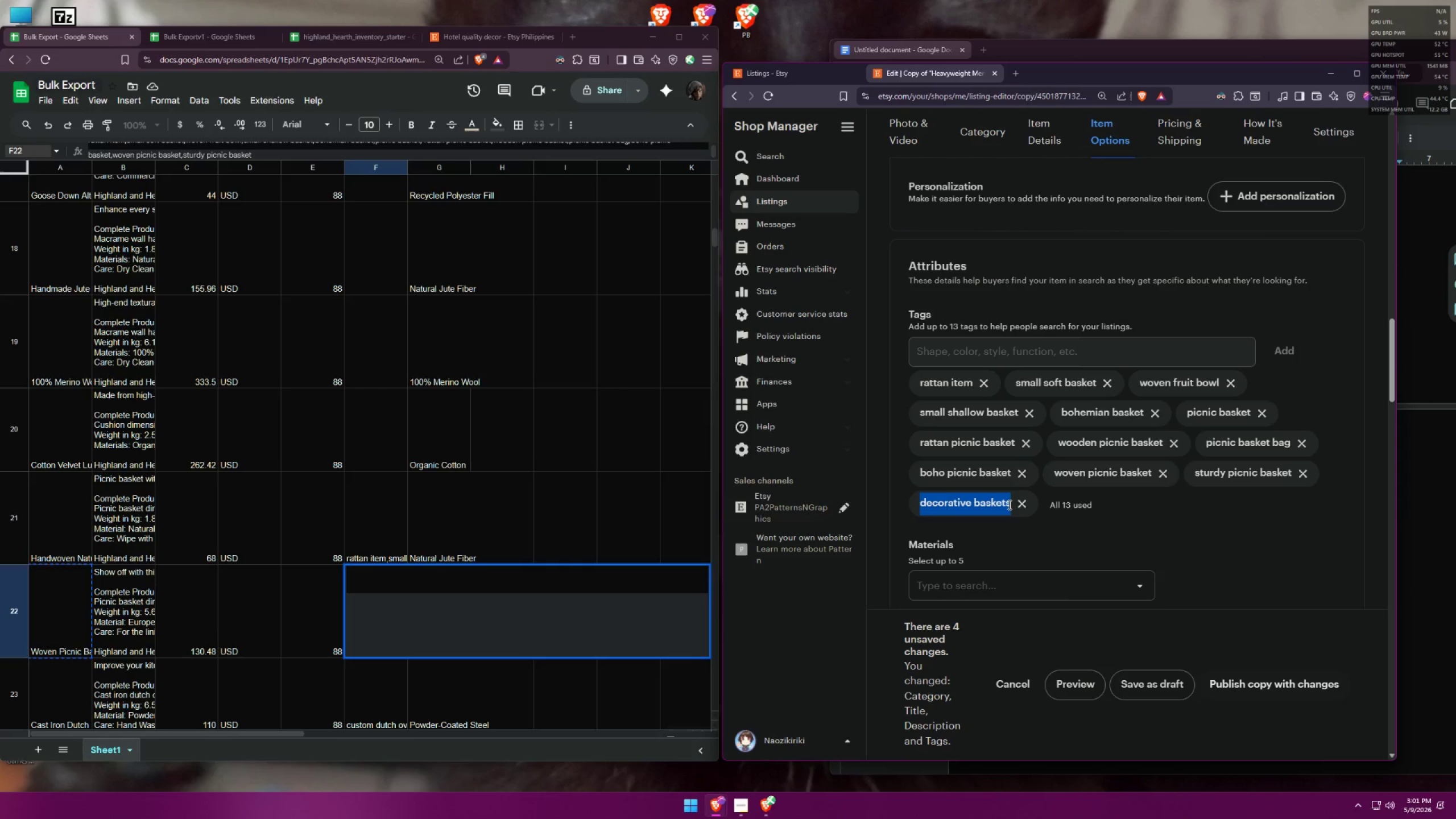 
key(Control+C)
 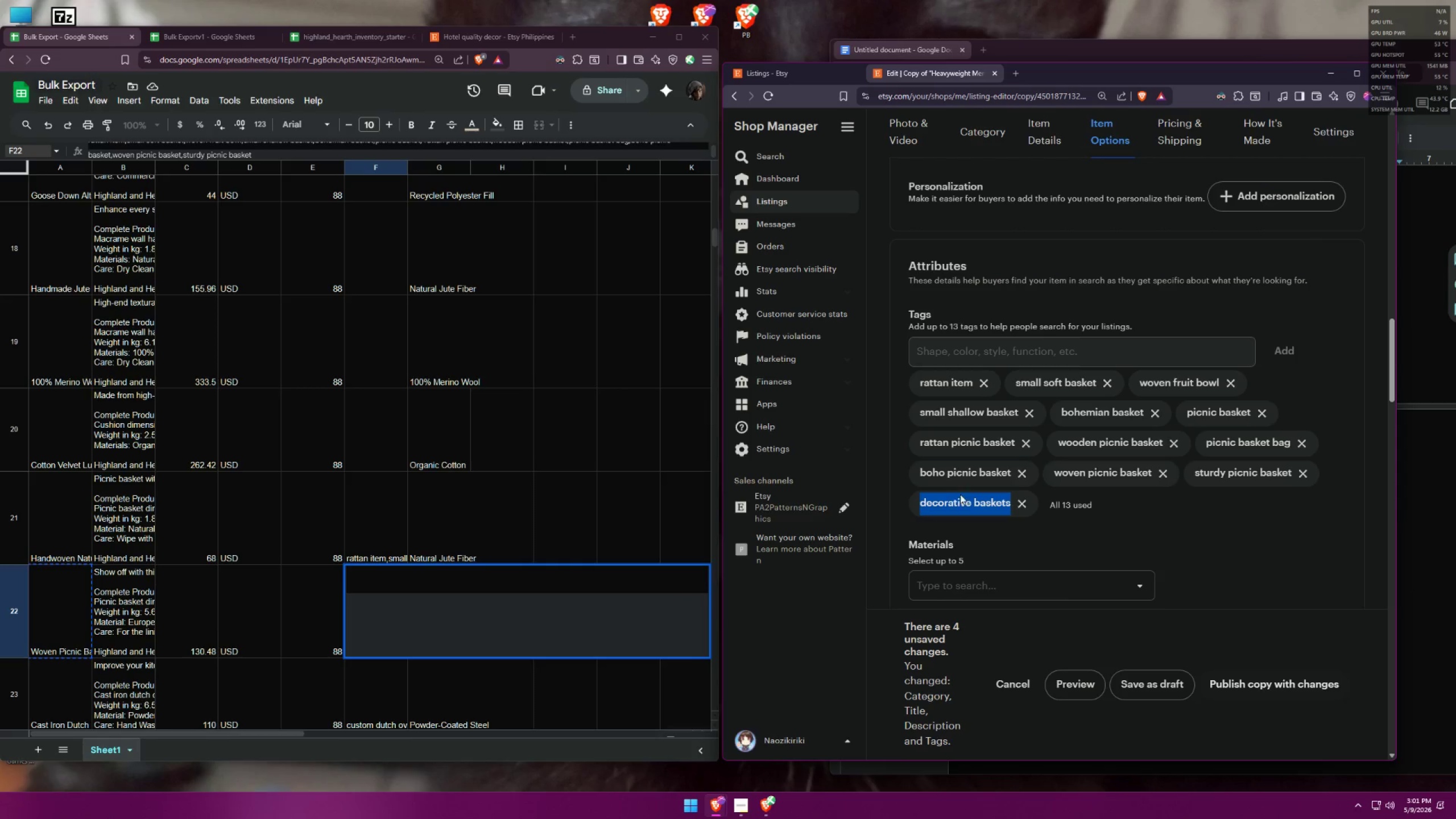 
key(Control+C)
 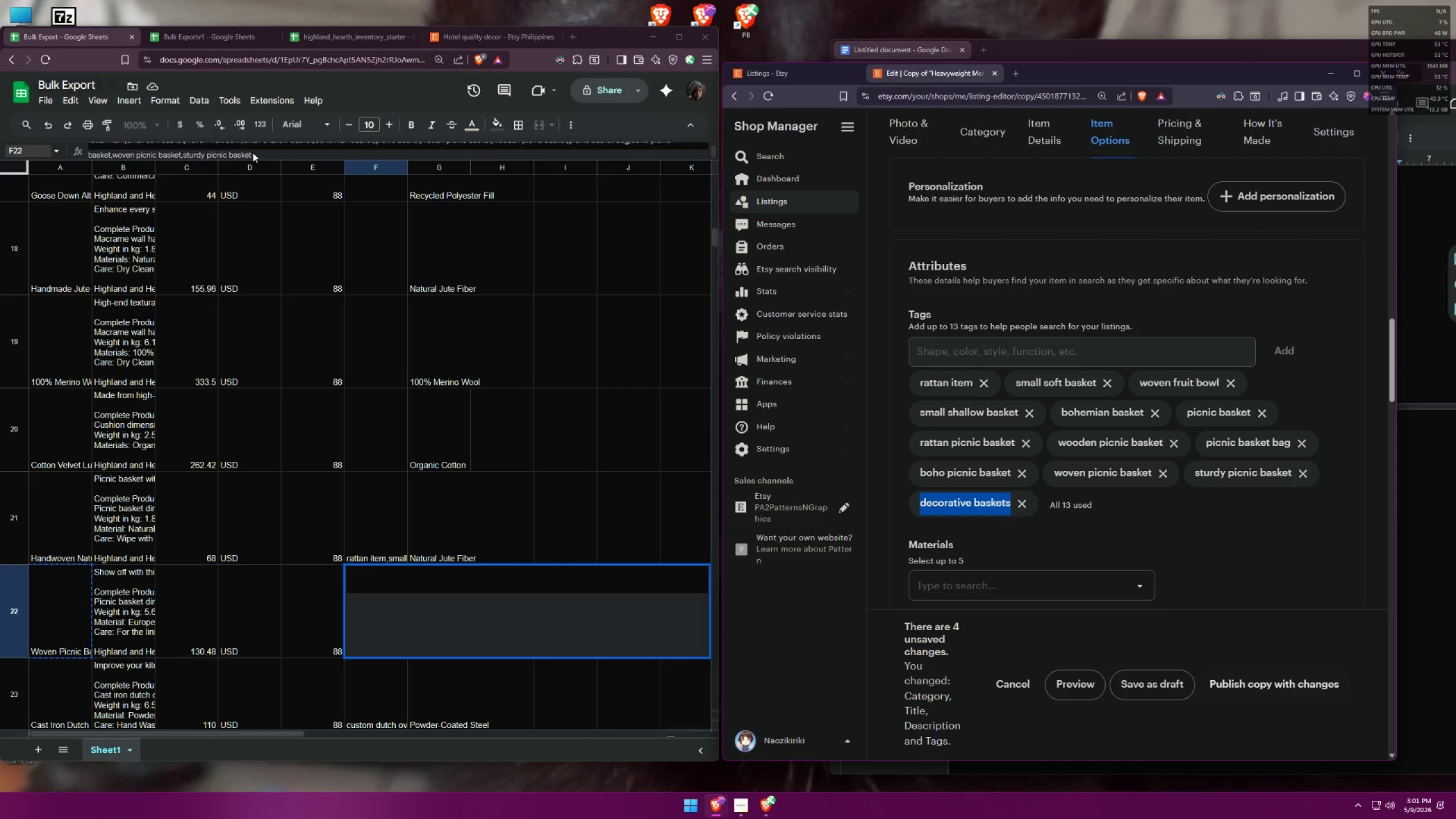 
left_click([251, 154])
 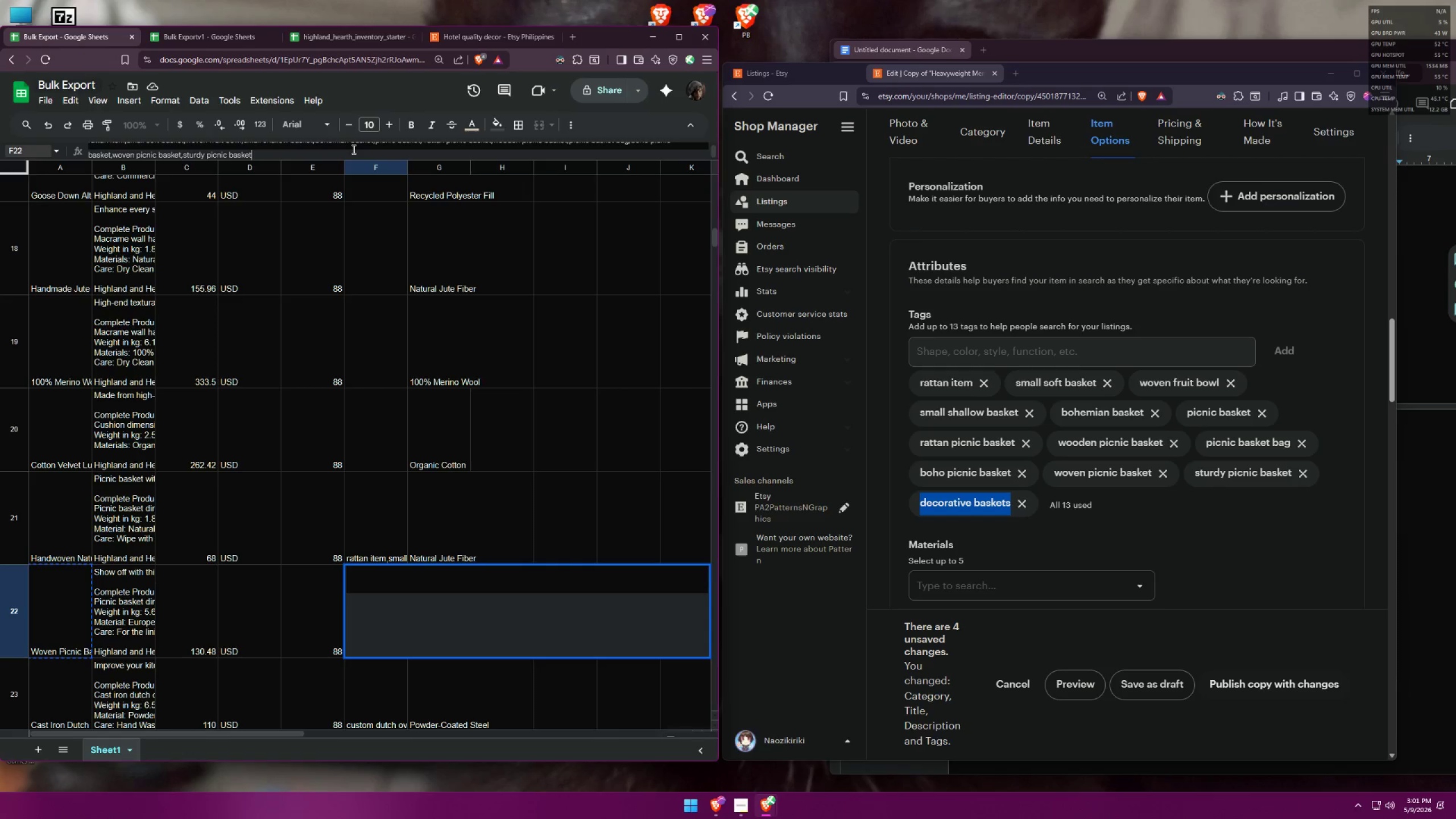 
key(Comma)
 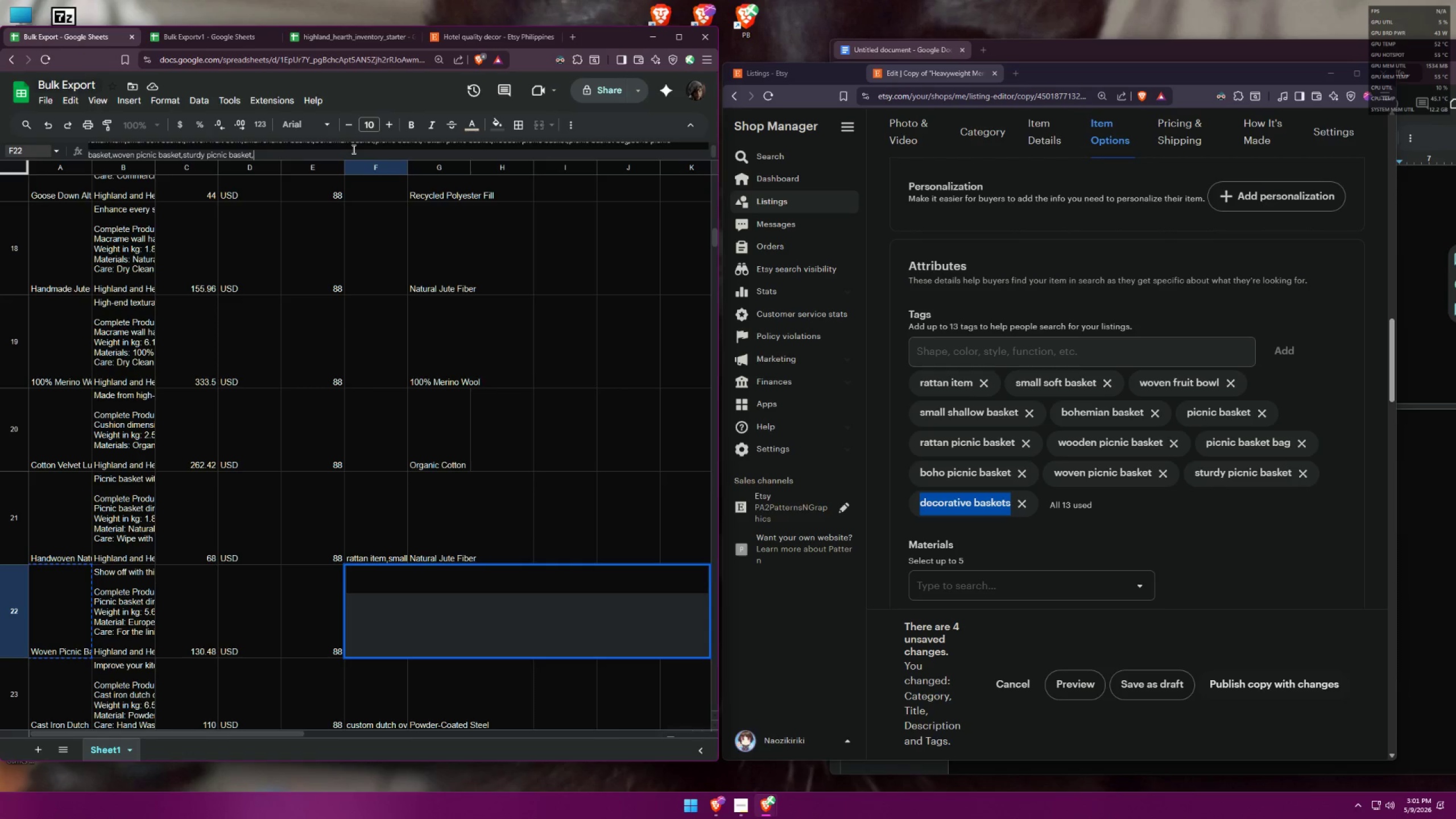 
key(Control+ControlLeft)
 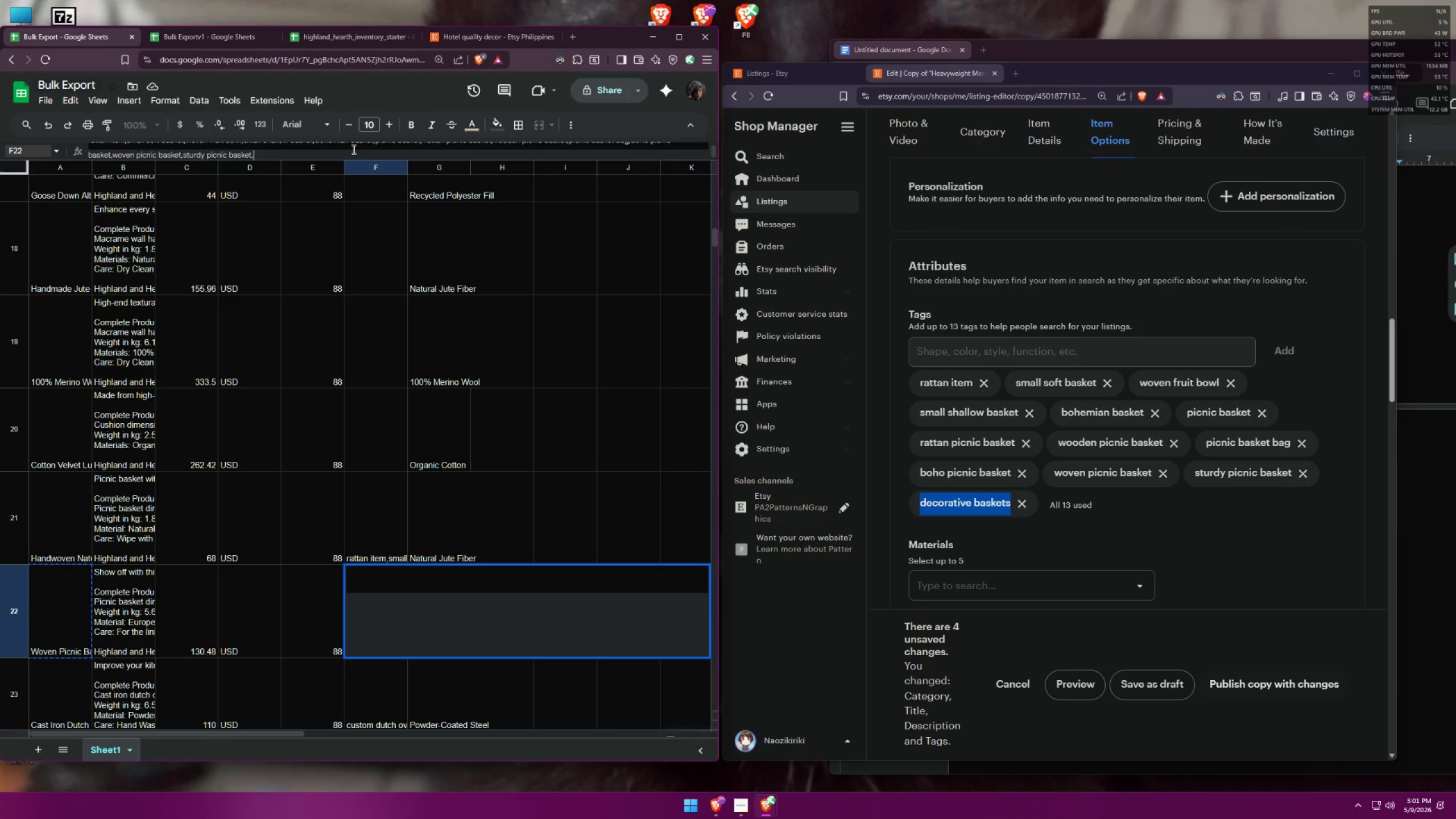 
key(Control+V)
 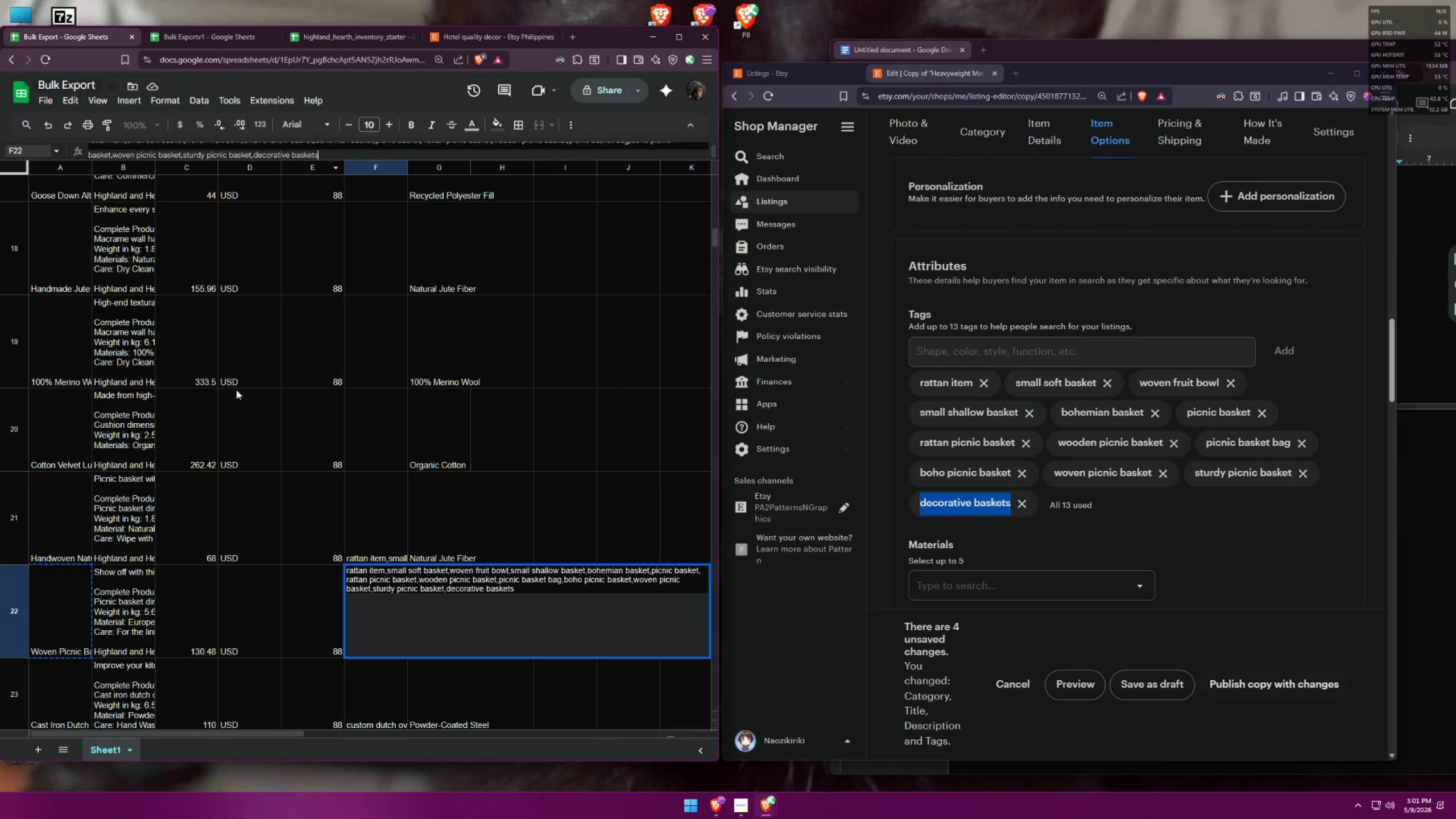 
left_click([322, 623])
 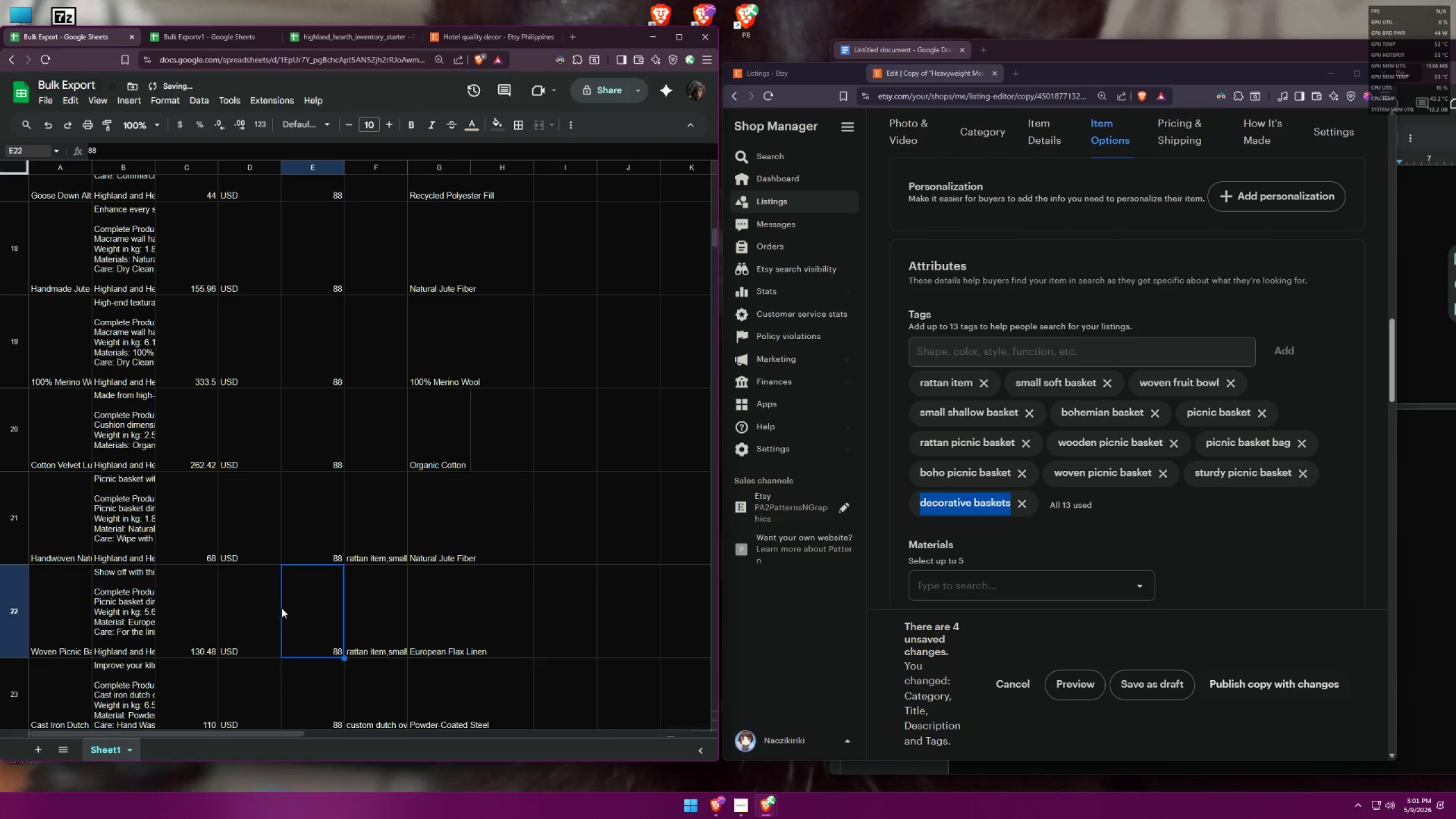 
left_click([218, 608])
 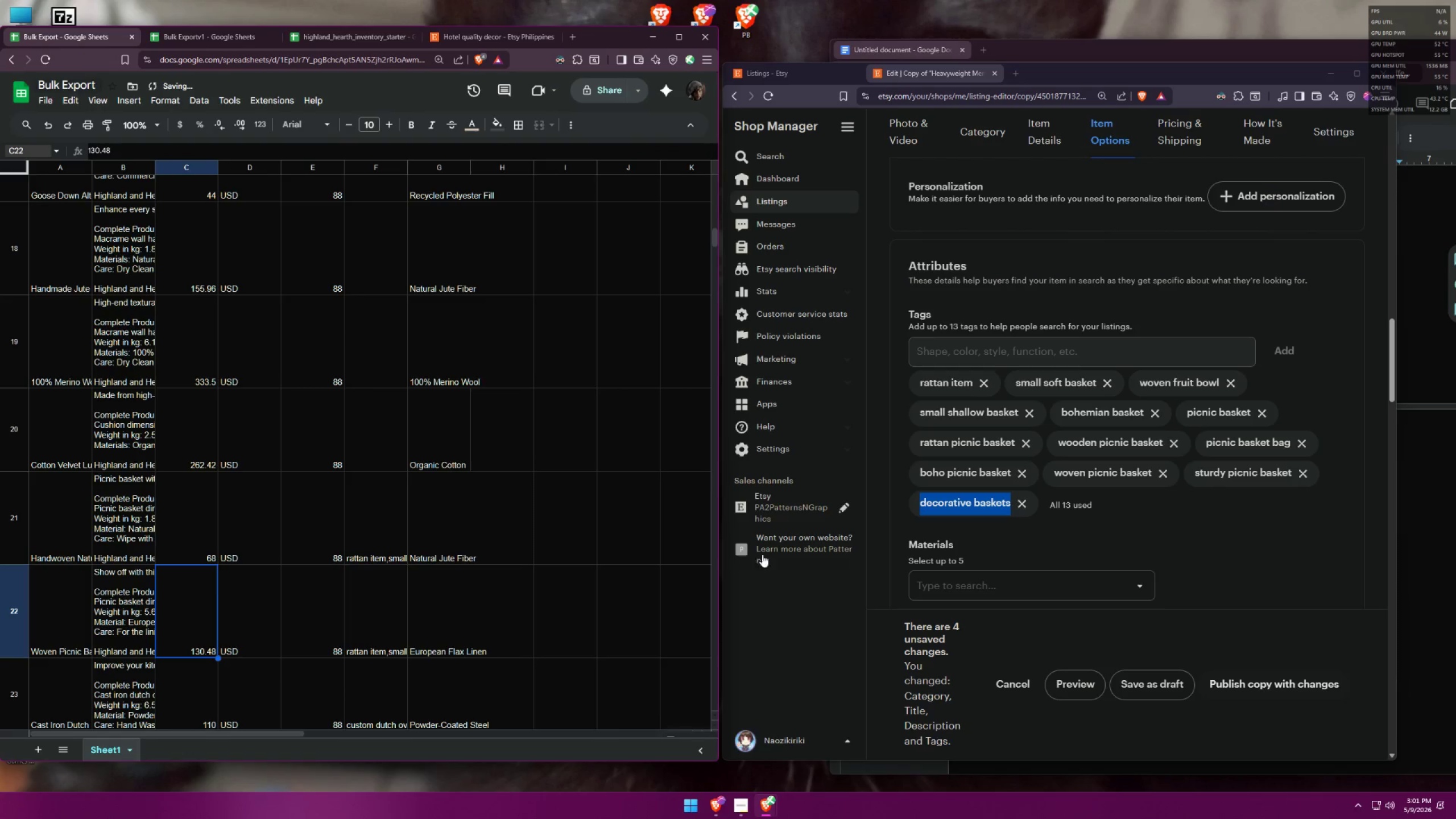 
scroll: coordinate [1075, 422], scroll_direction: down, amount: 15.0
 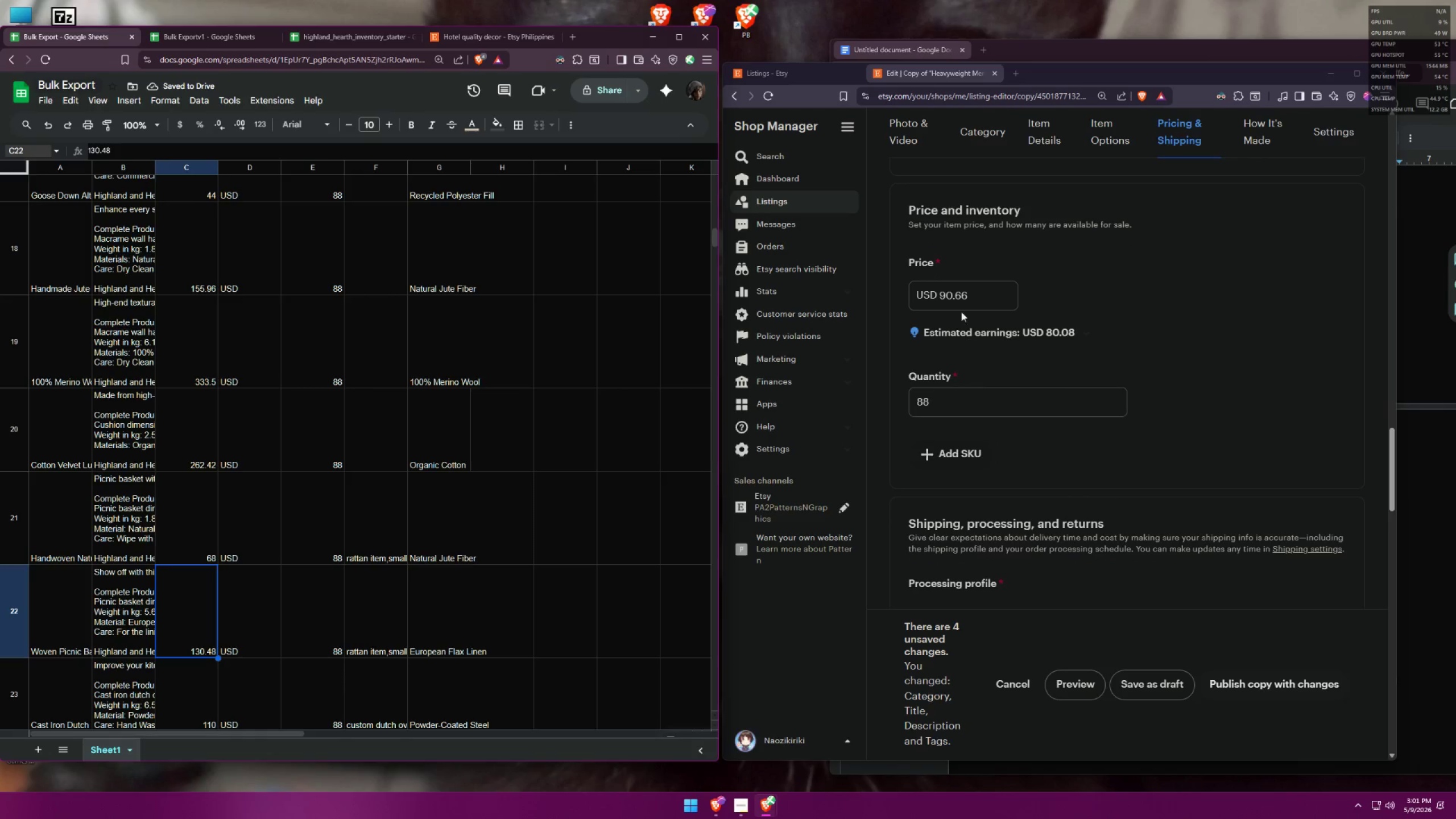 
left_click_drag(start_coordinate=[974, 299], to_coordinate=[895, 288])
 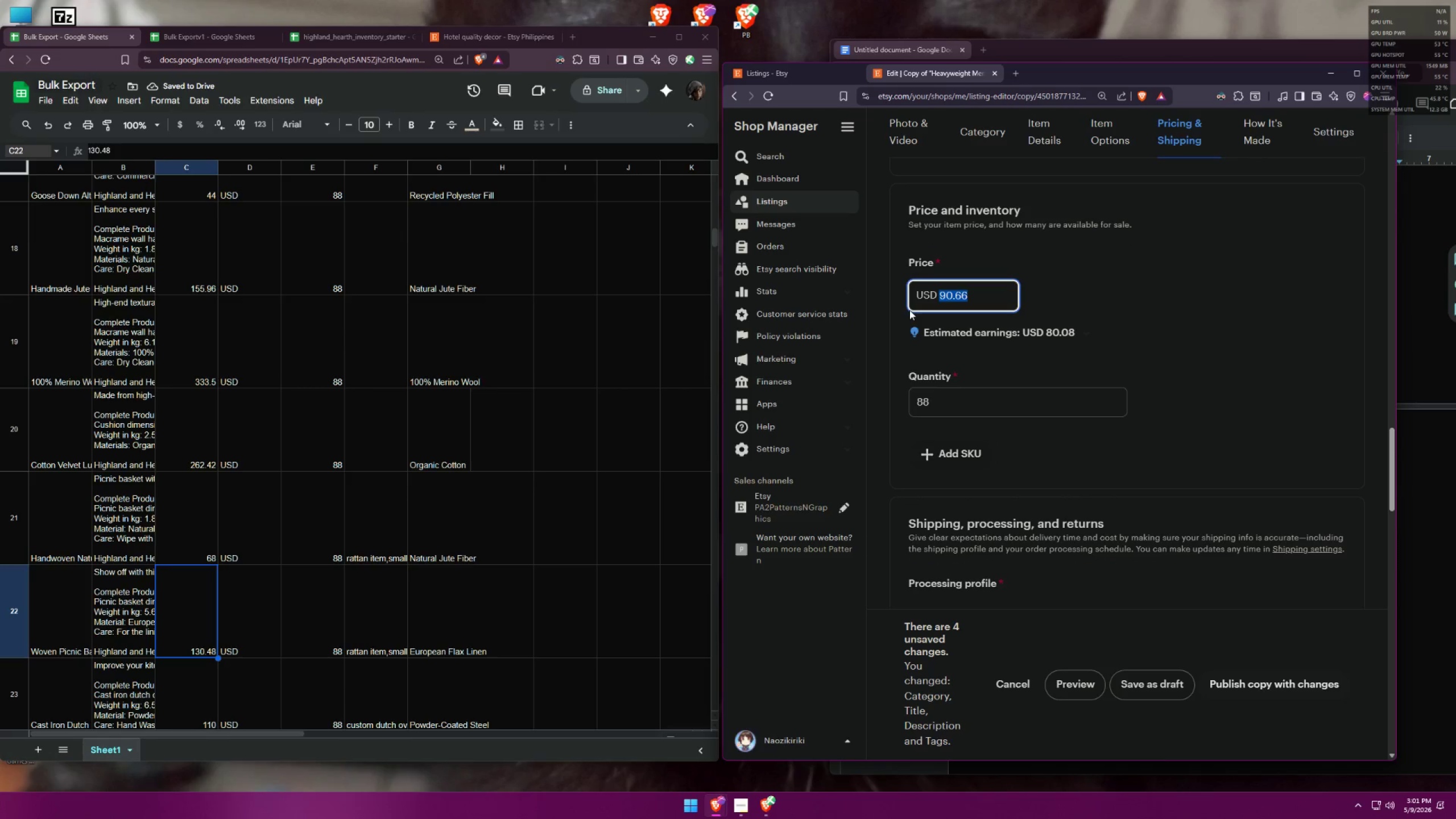 
type(14)
key(Backspace)
type(30.48)
 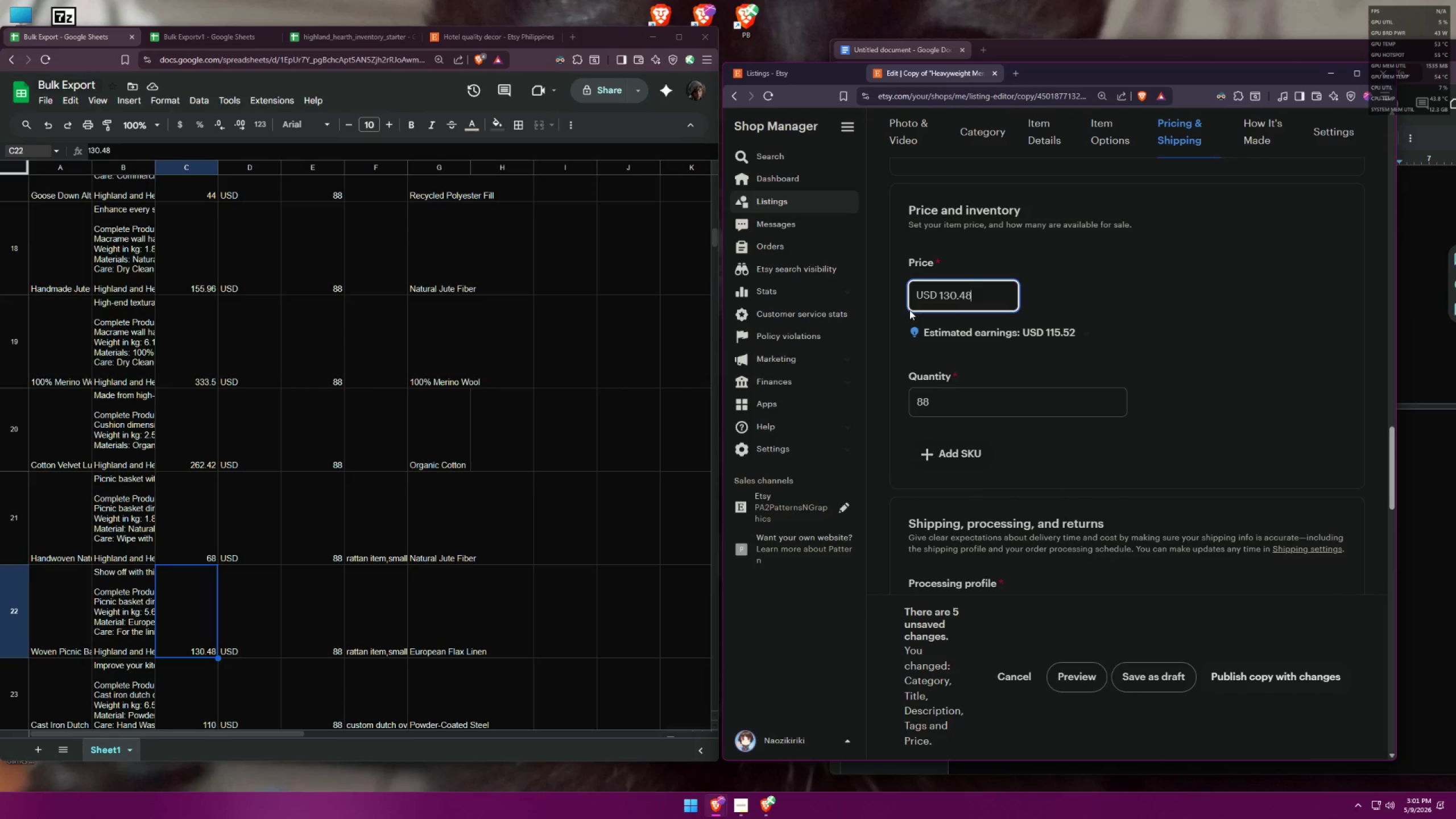 
wait(7.59)
 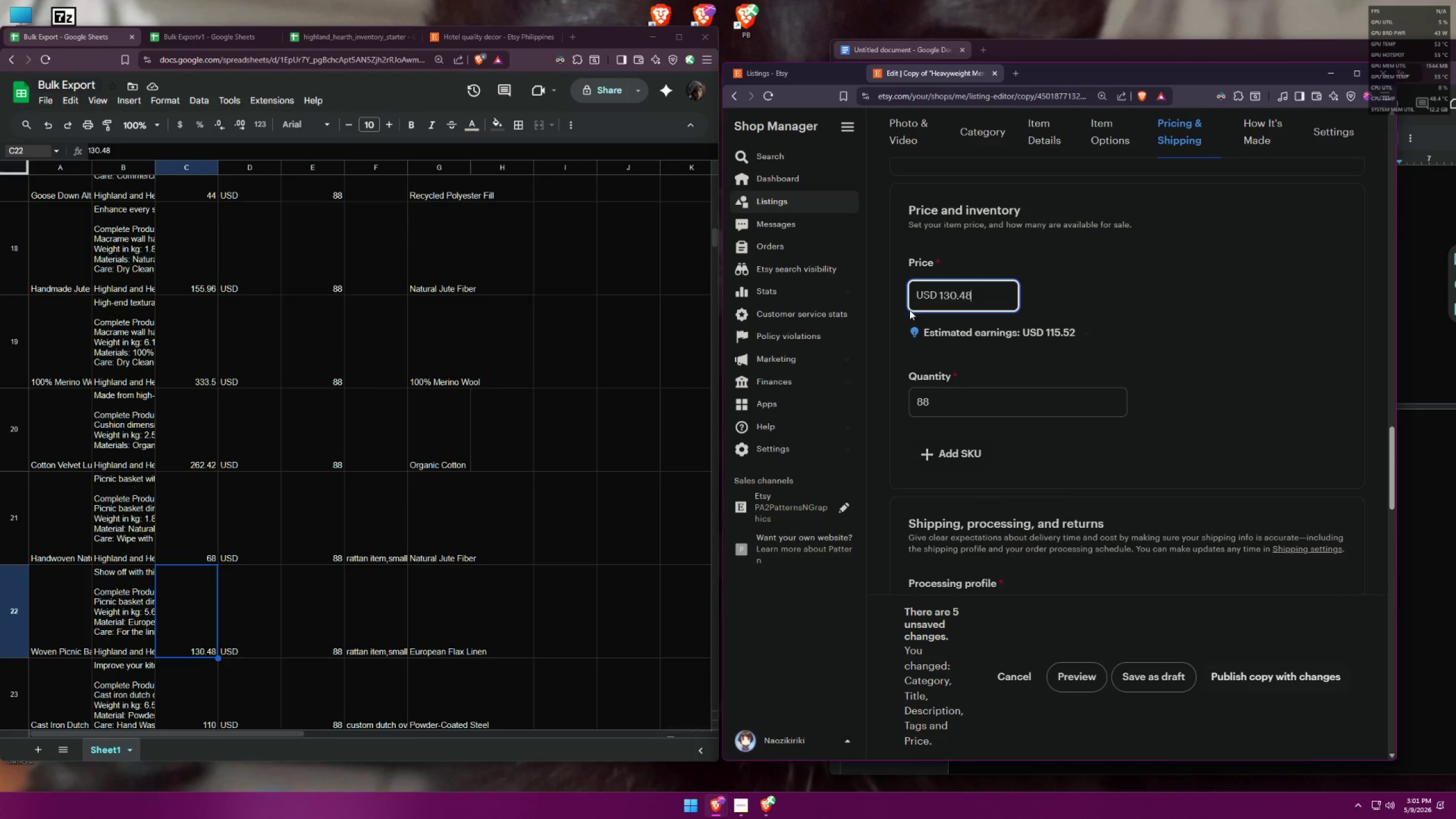 
left_click([1119, 307])
 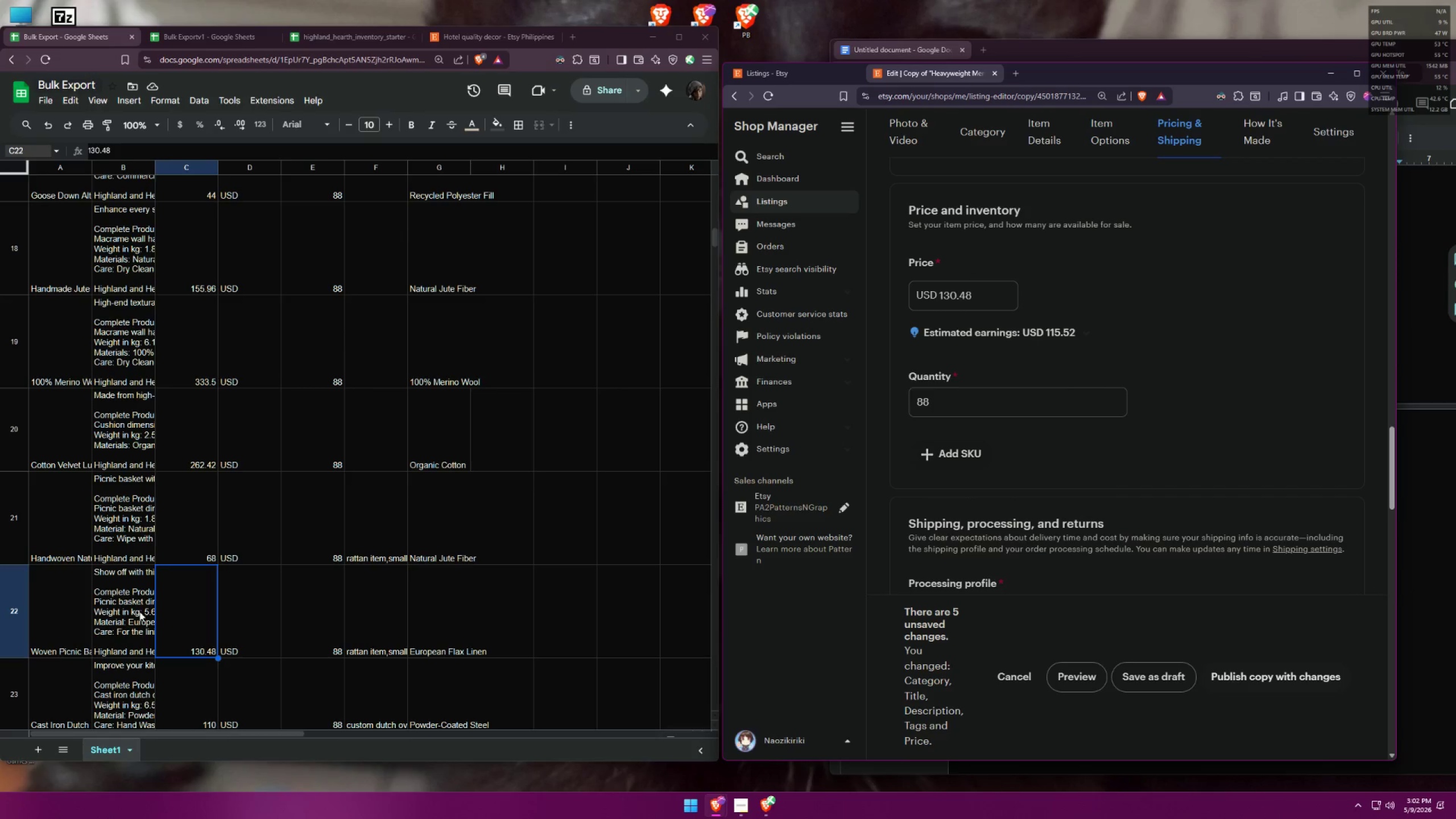 
left_click([34, 606])
 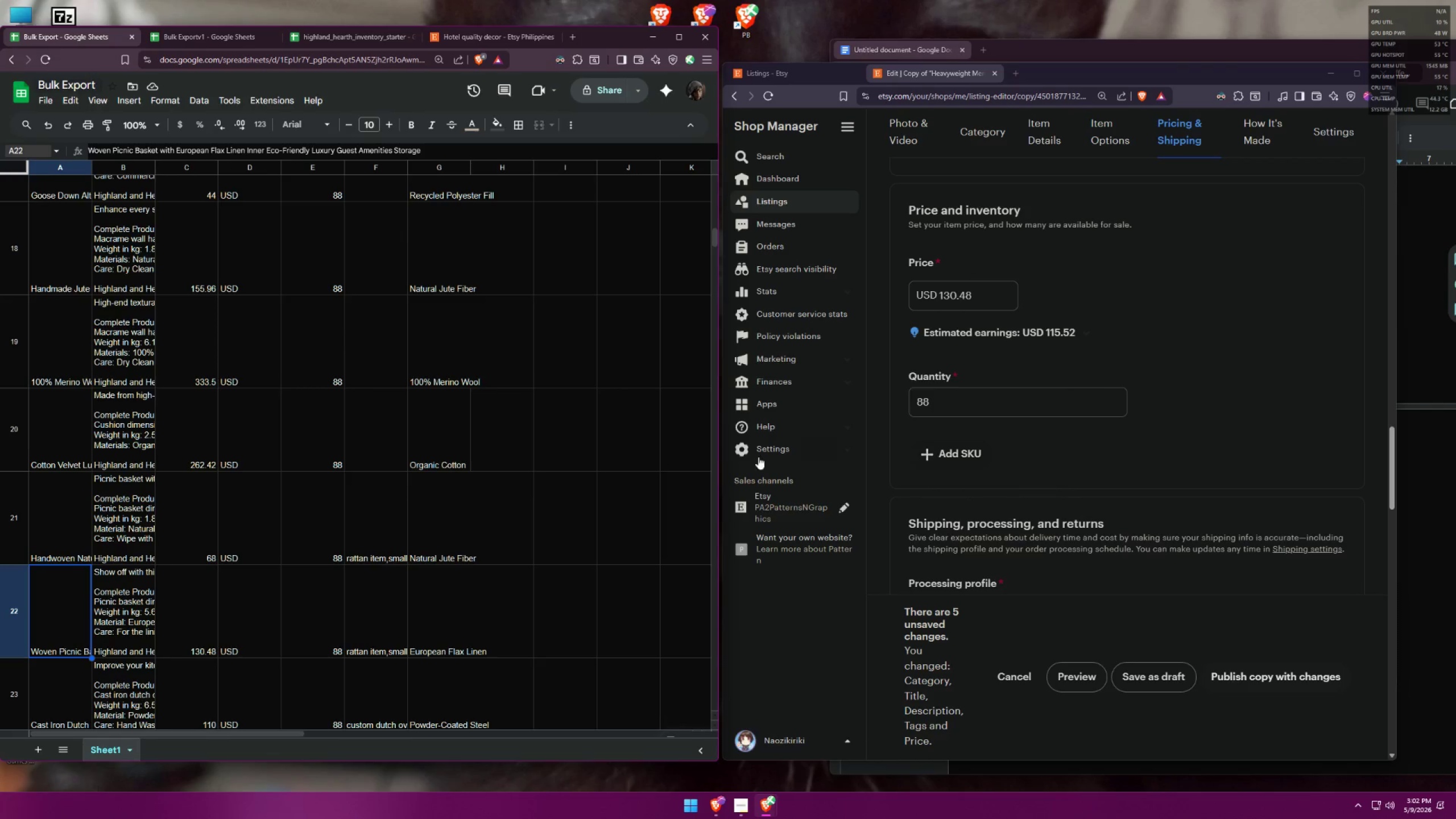 
scroll: coordinate [1079, 384], scroll_direction: up, amount: 30.0
 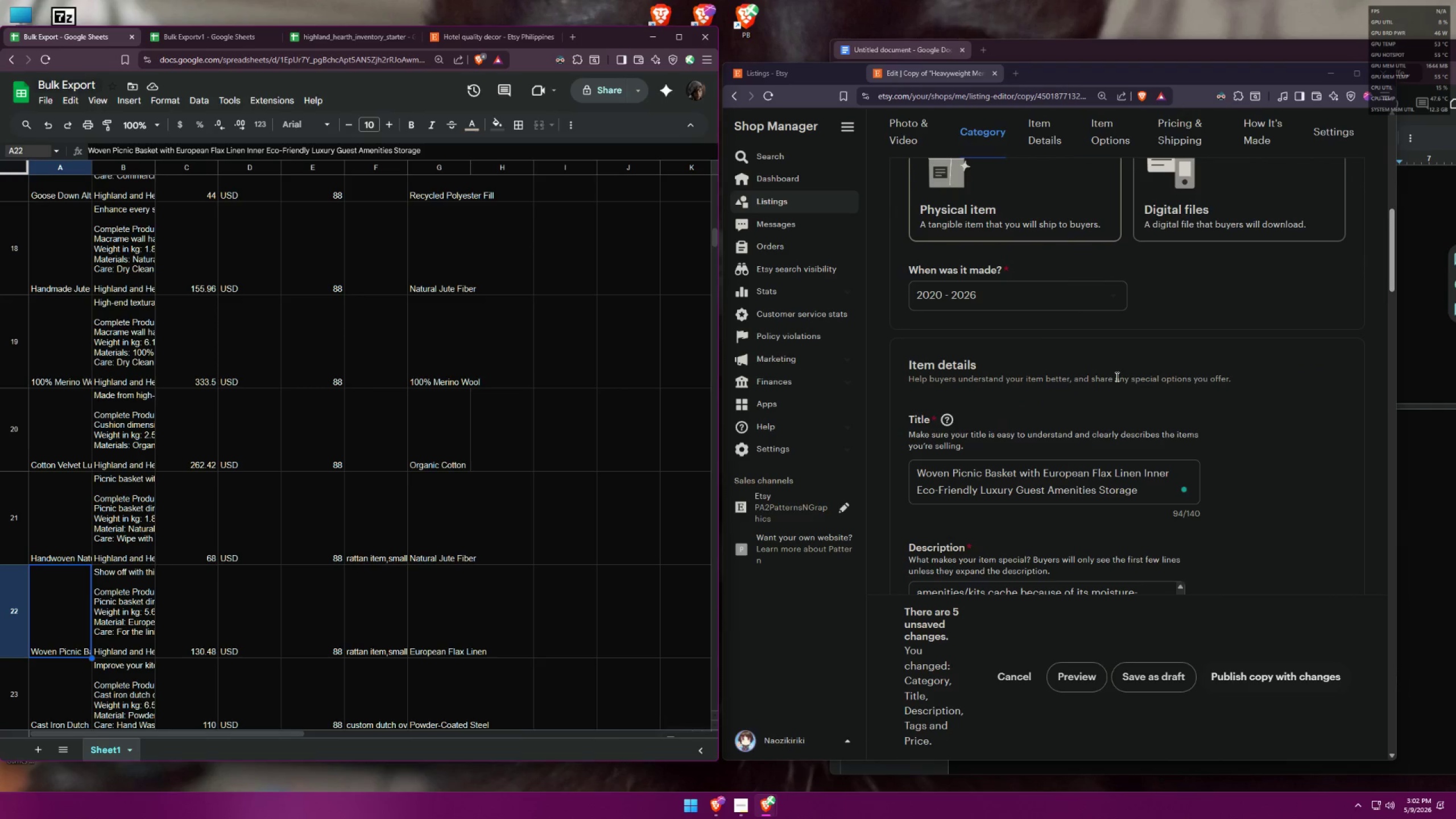 
scroll: coordinate [1292, 348], scroll_direction: down, amount: 36.0
 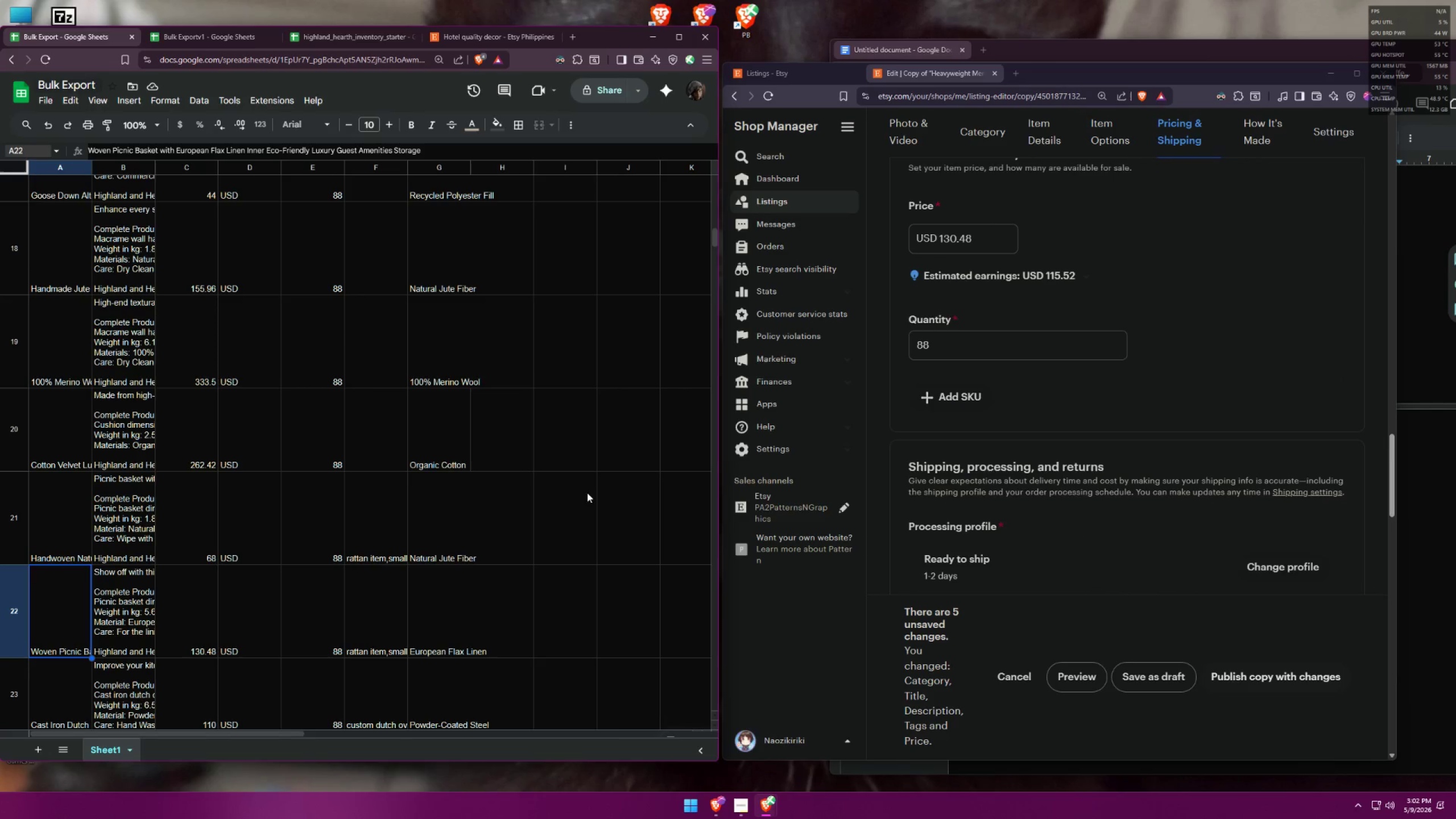 
left_click([210, 621])
 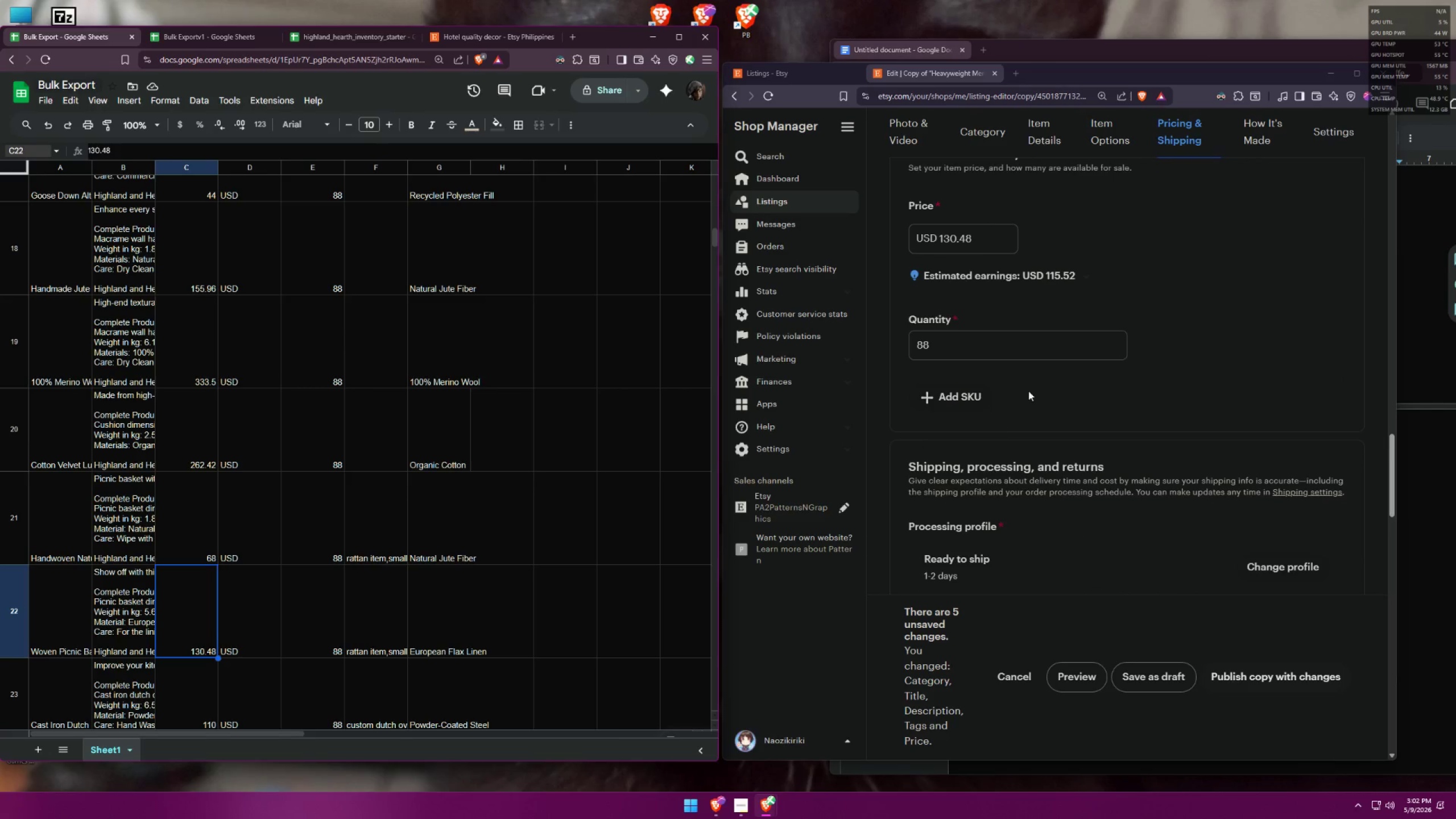 
scroll: coordinate [1106, 350], scroll_direction: down, amount: 4.0
 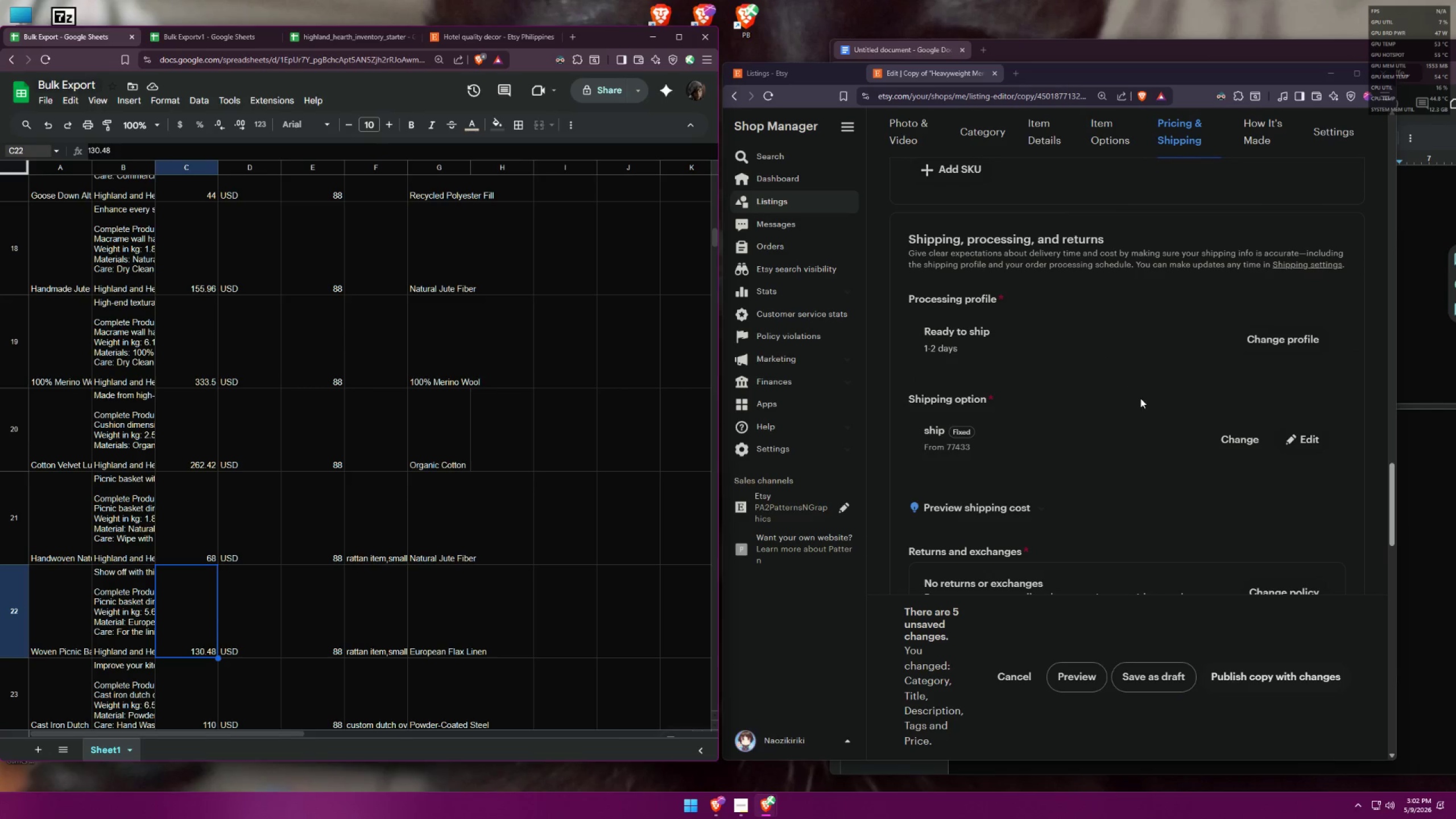 
scroll: coordinate [1168, 452], scroll_direction: up, amount: 17.0
 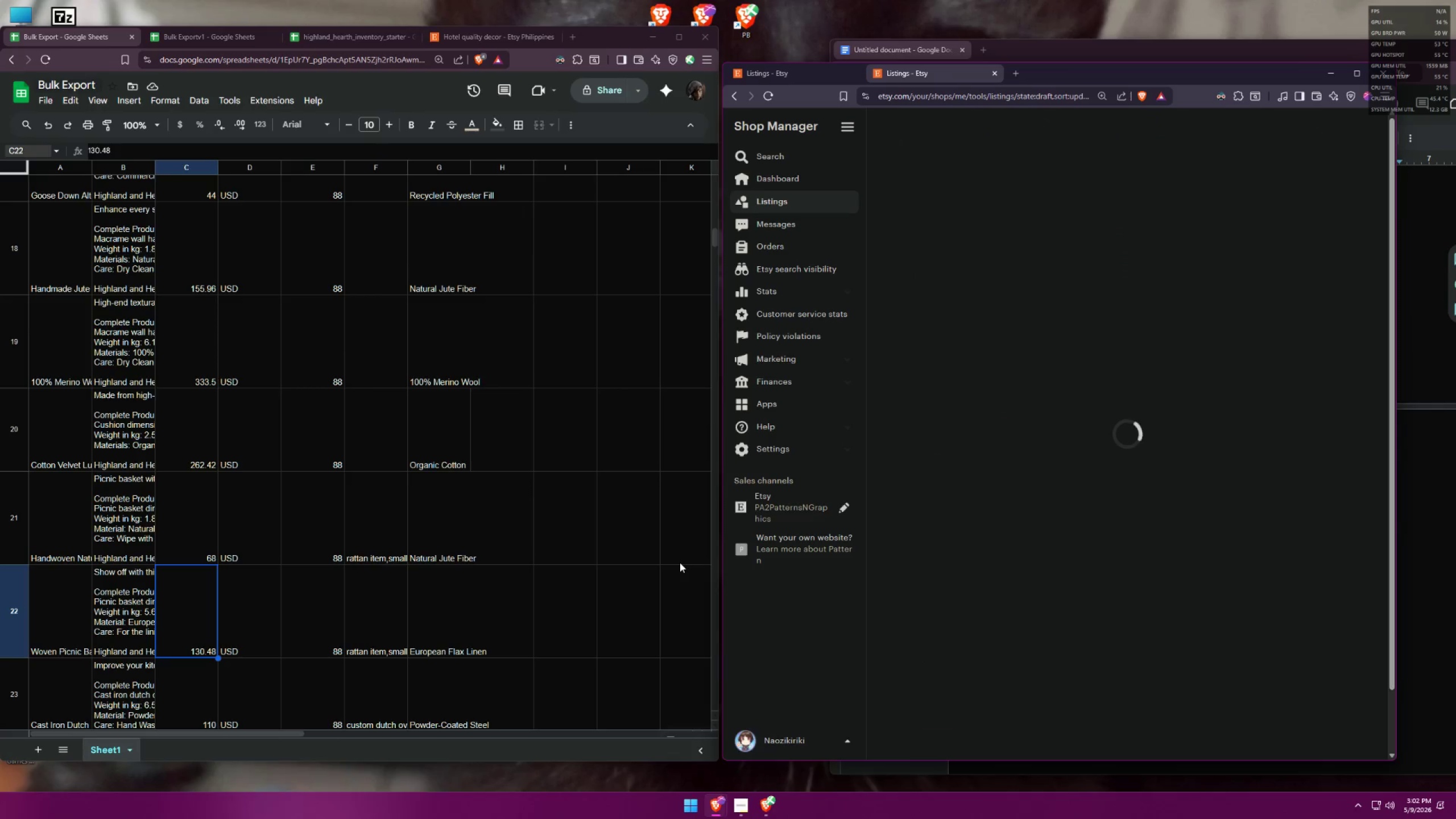 
scroll: coordinate [377, 536], scroll_direction: down, amount: 3.0
 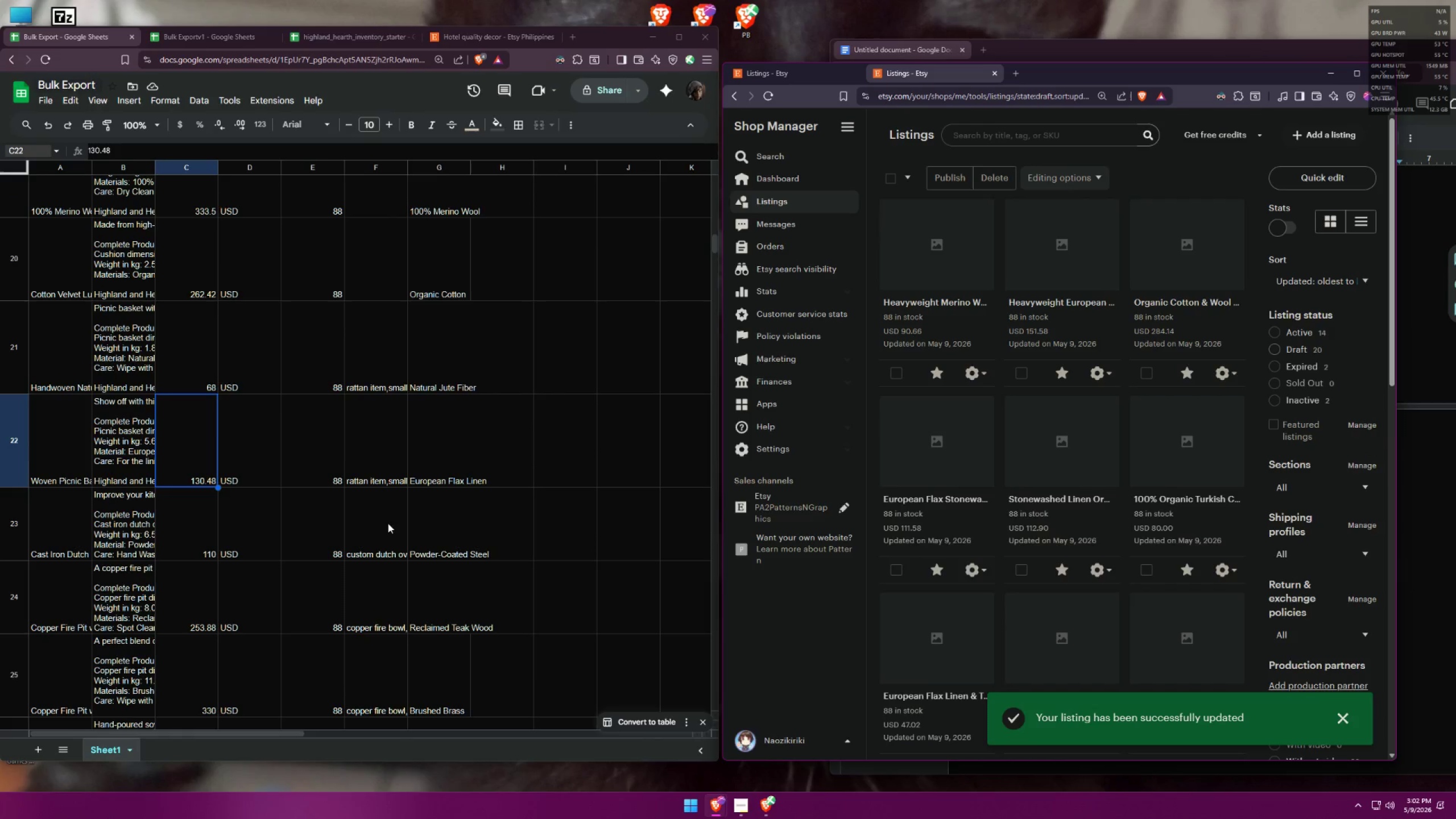 
wait(8.91)
 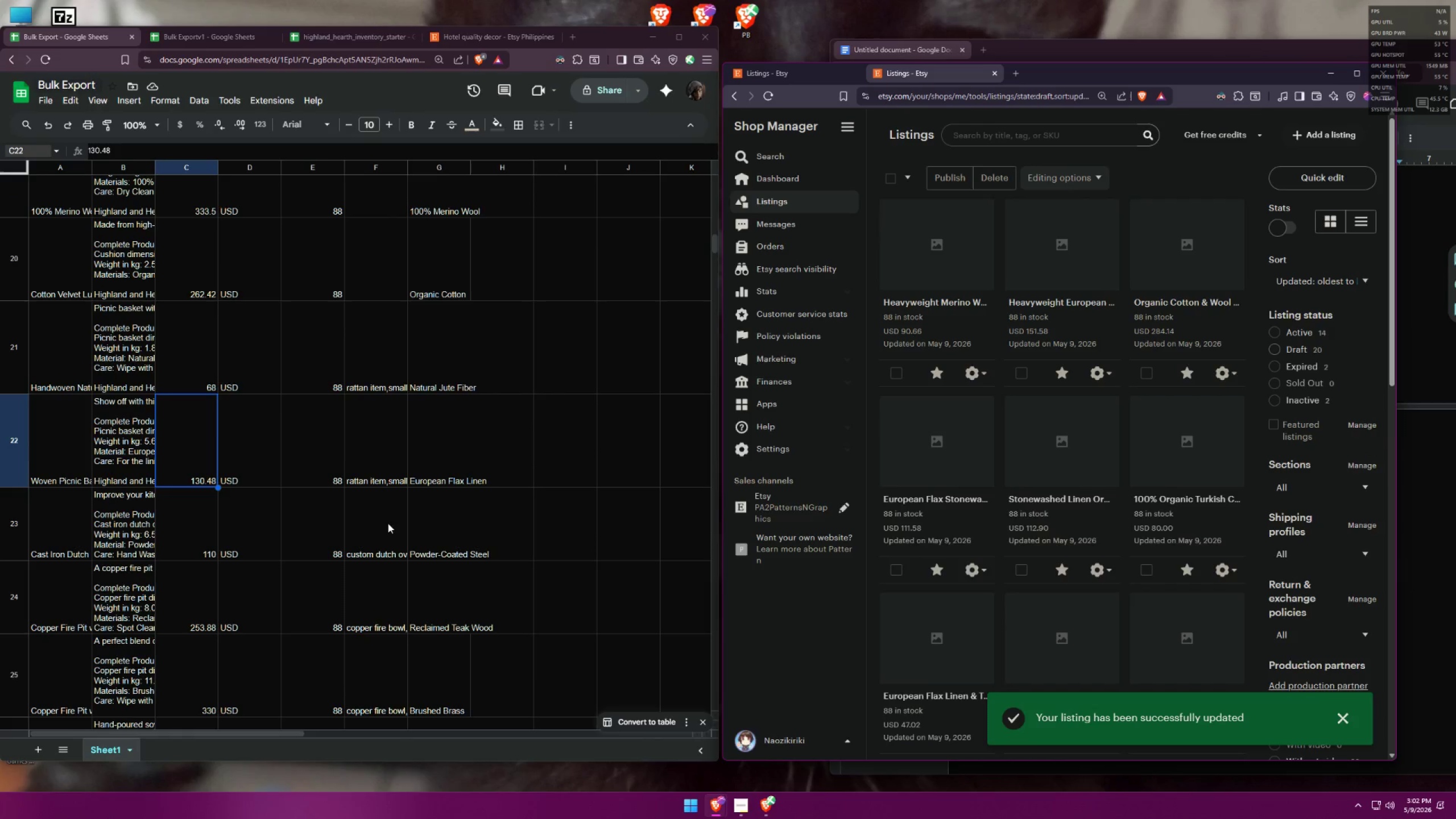 
left_click([788, 75])
 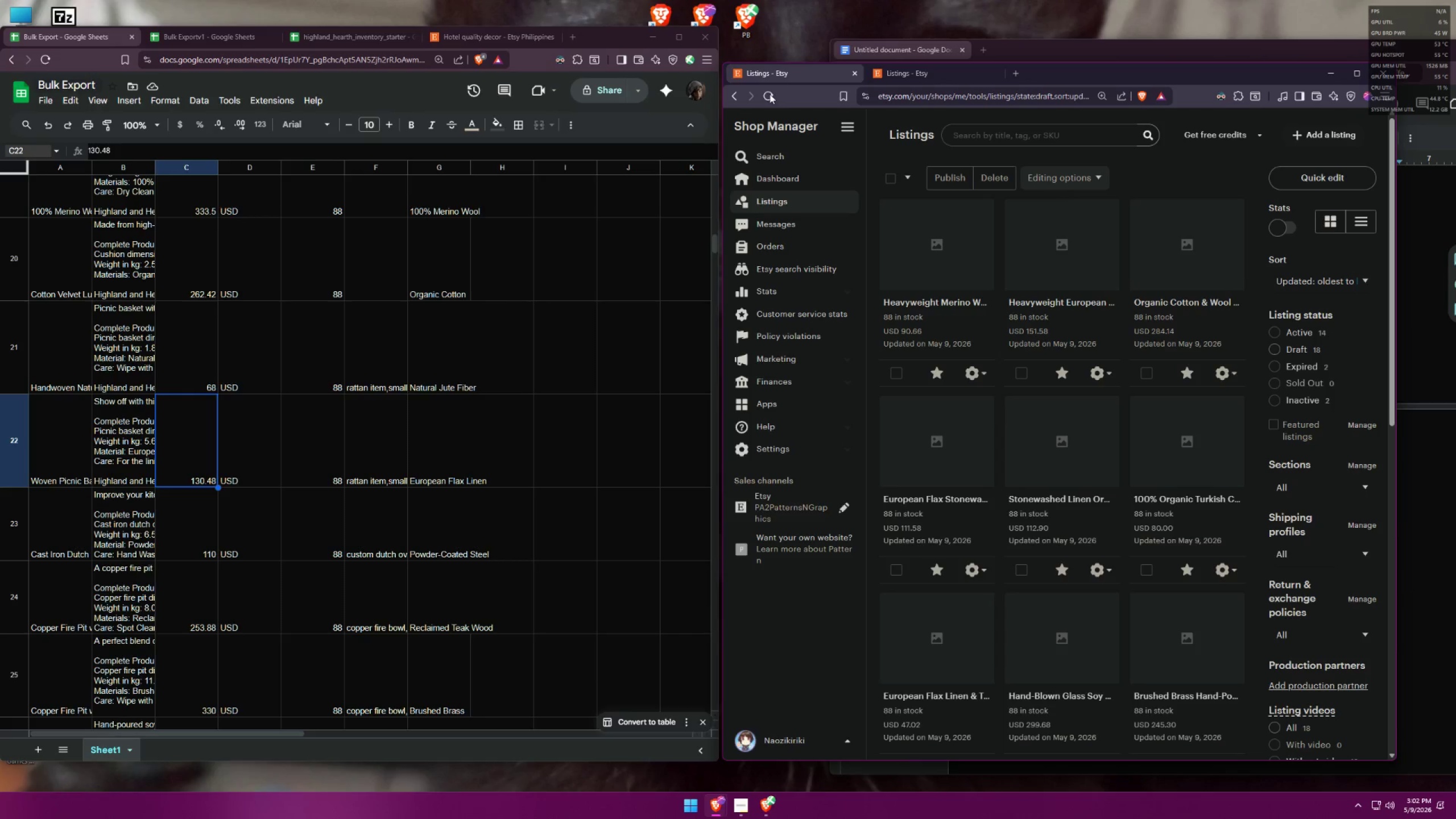 
left_click([764, 96])
 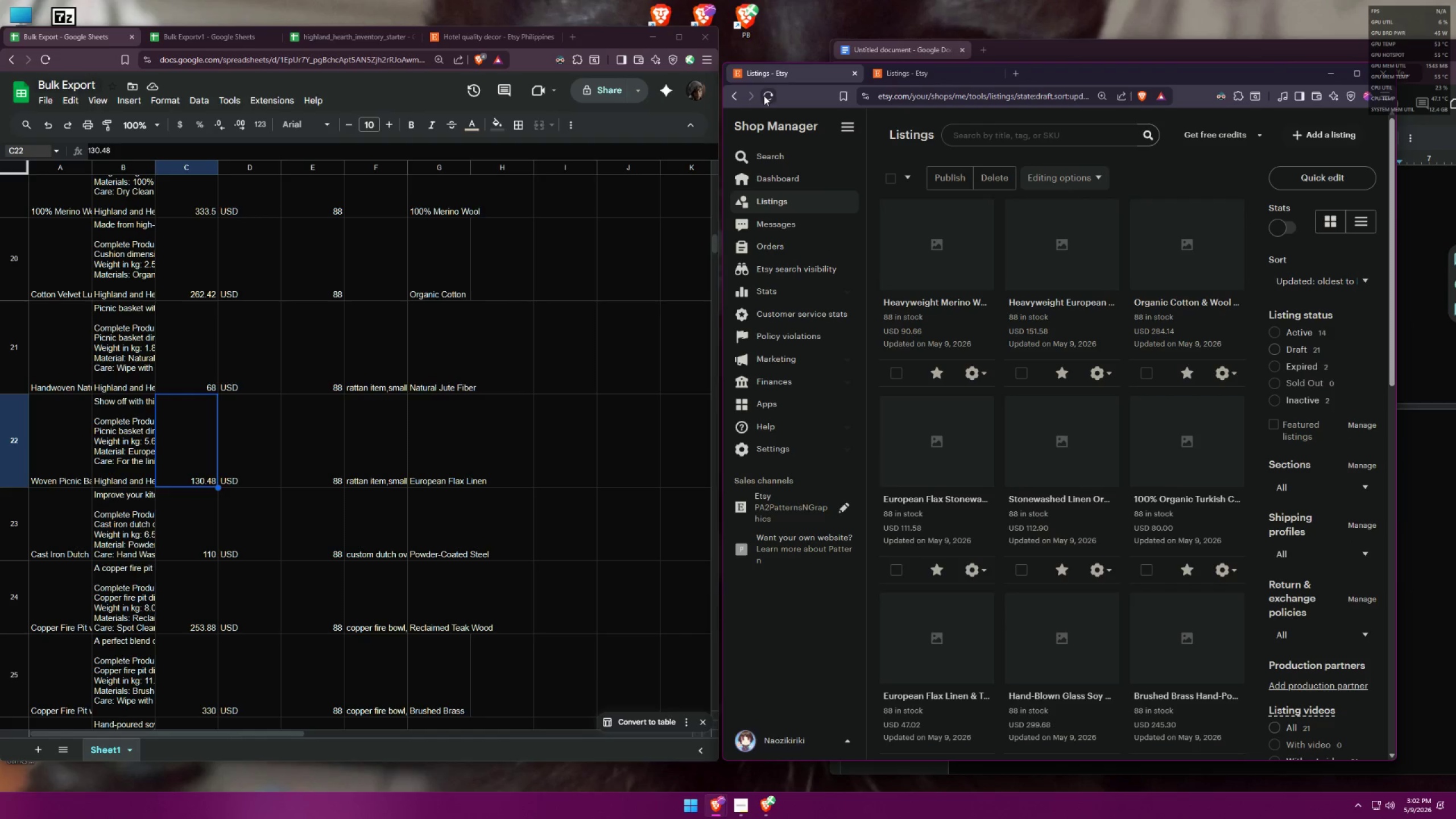 
wait(6.8)
 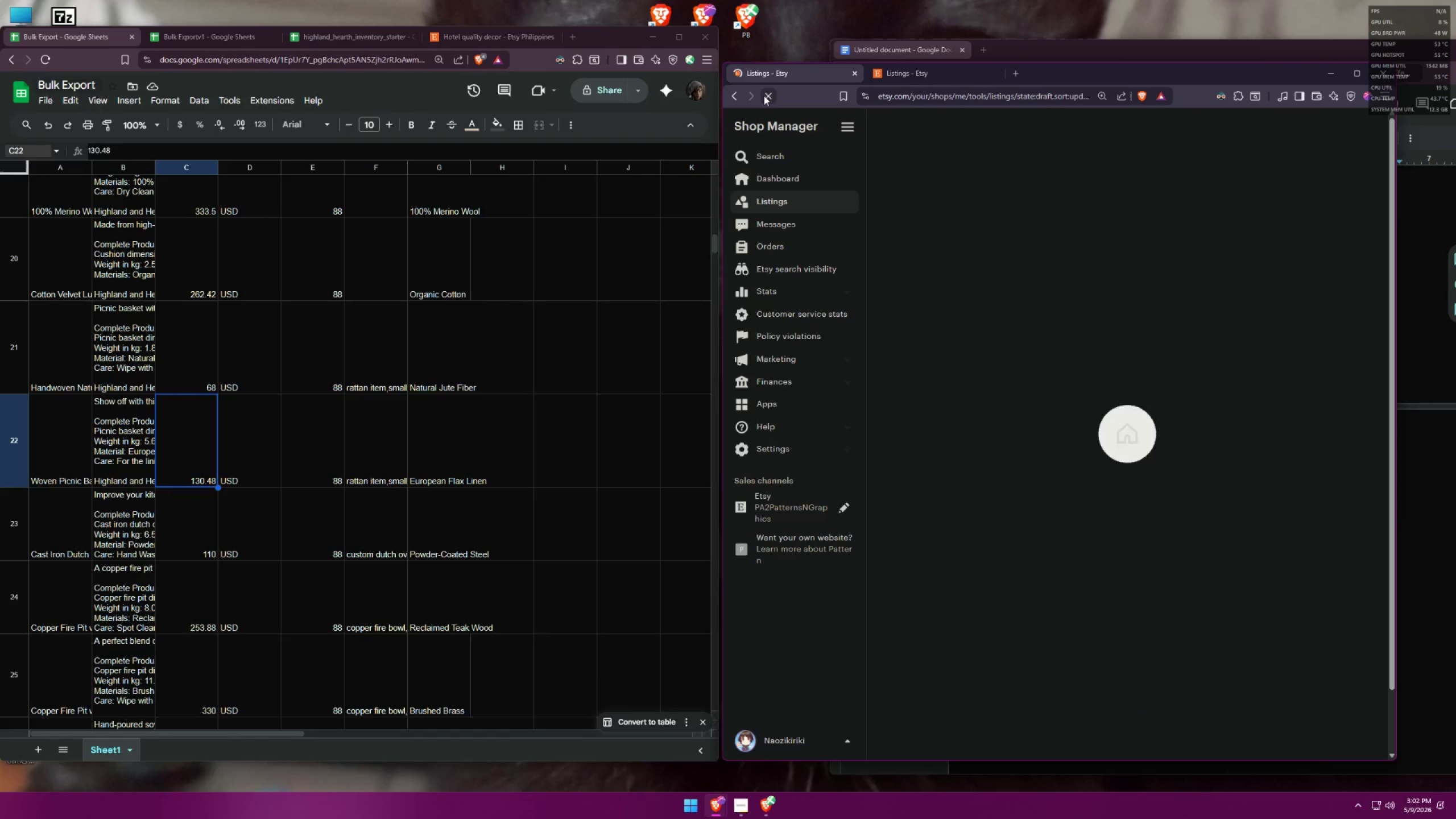 
left_click([936, 77])
 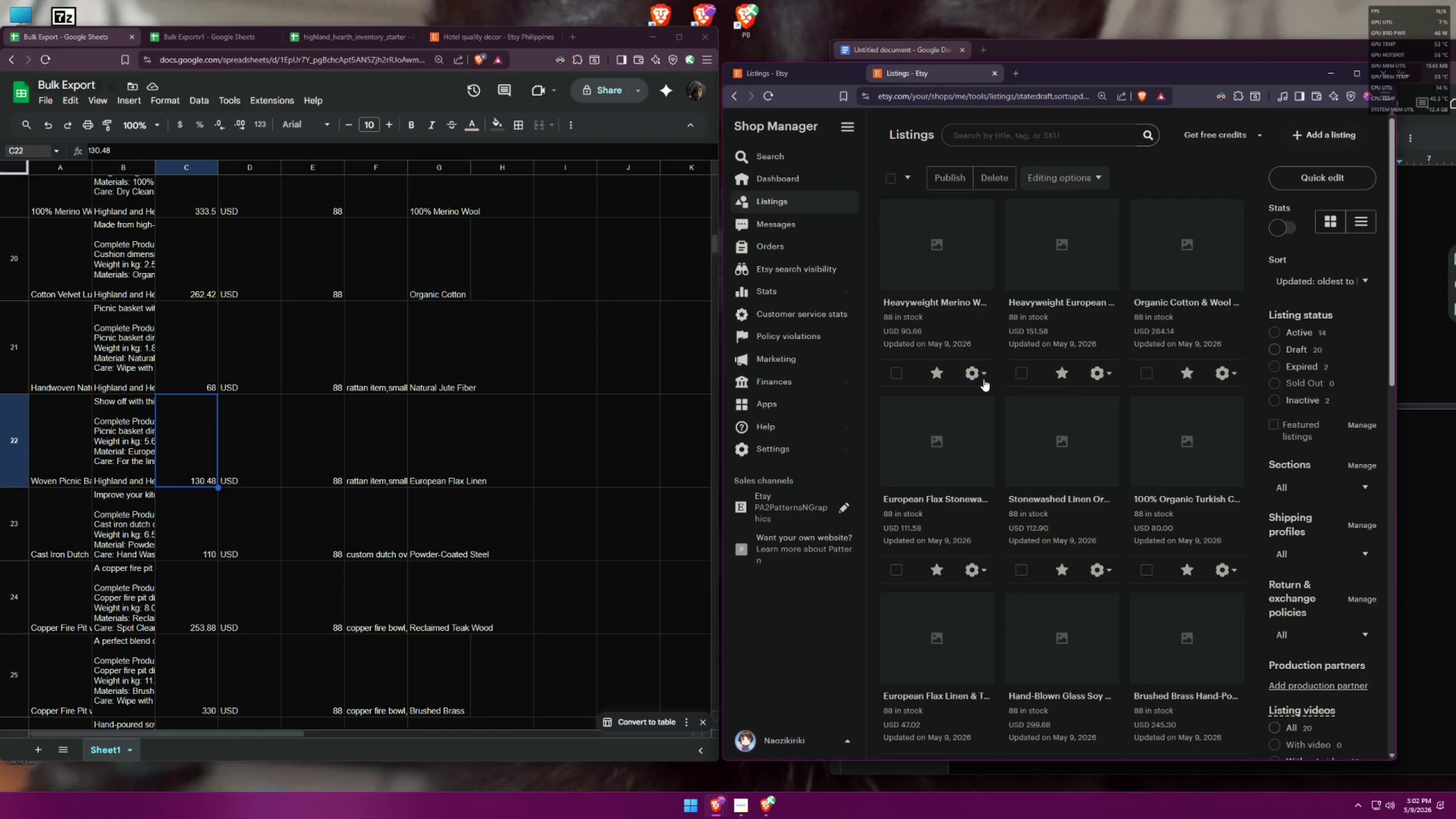 
left_click([983, 379])
 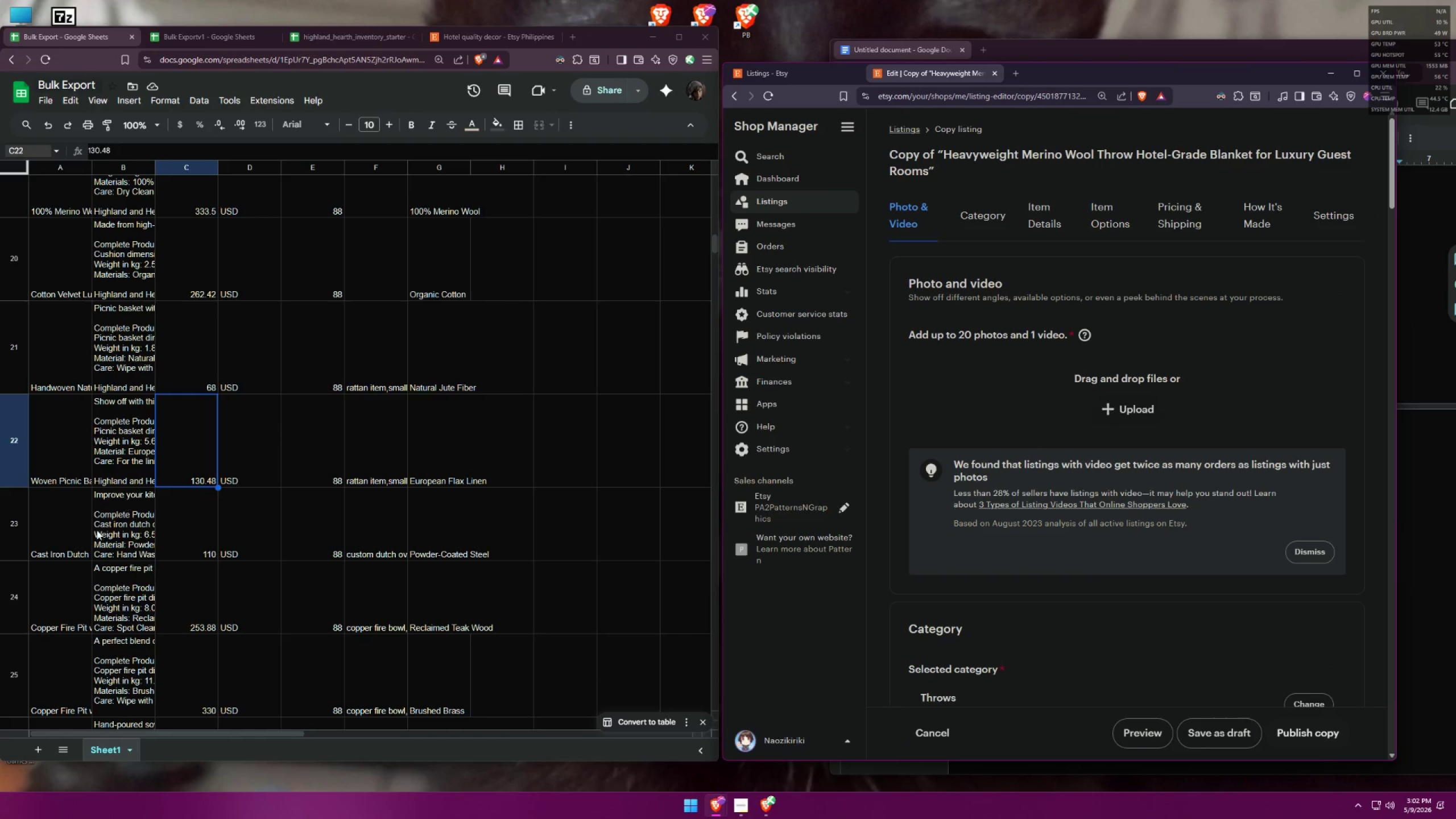 
left_click([70, 537])
 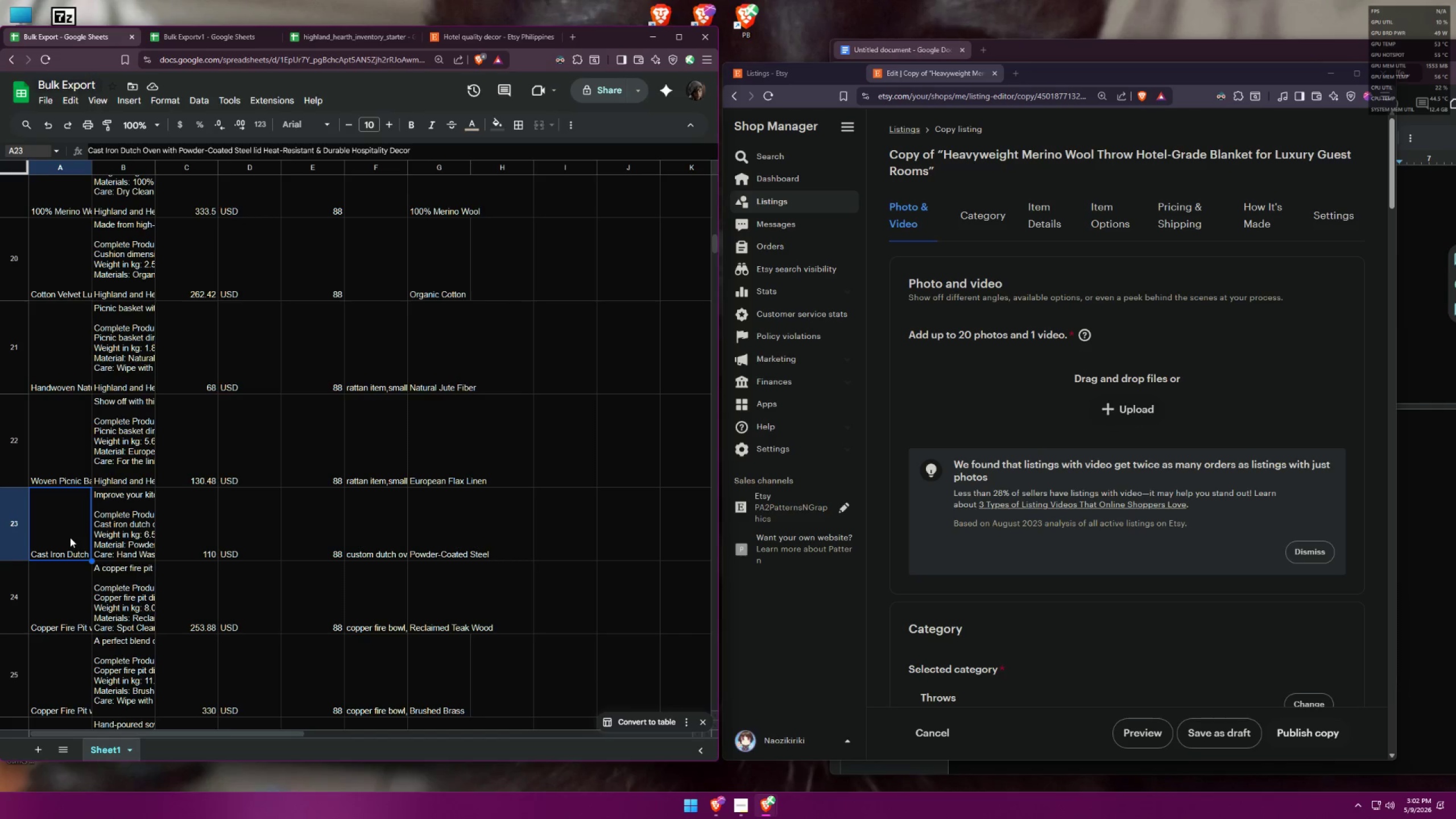 
key(Control+C)
 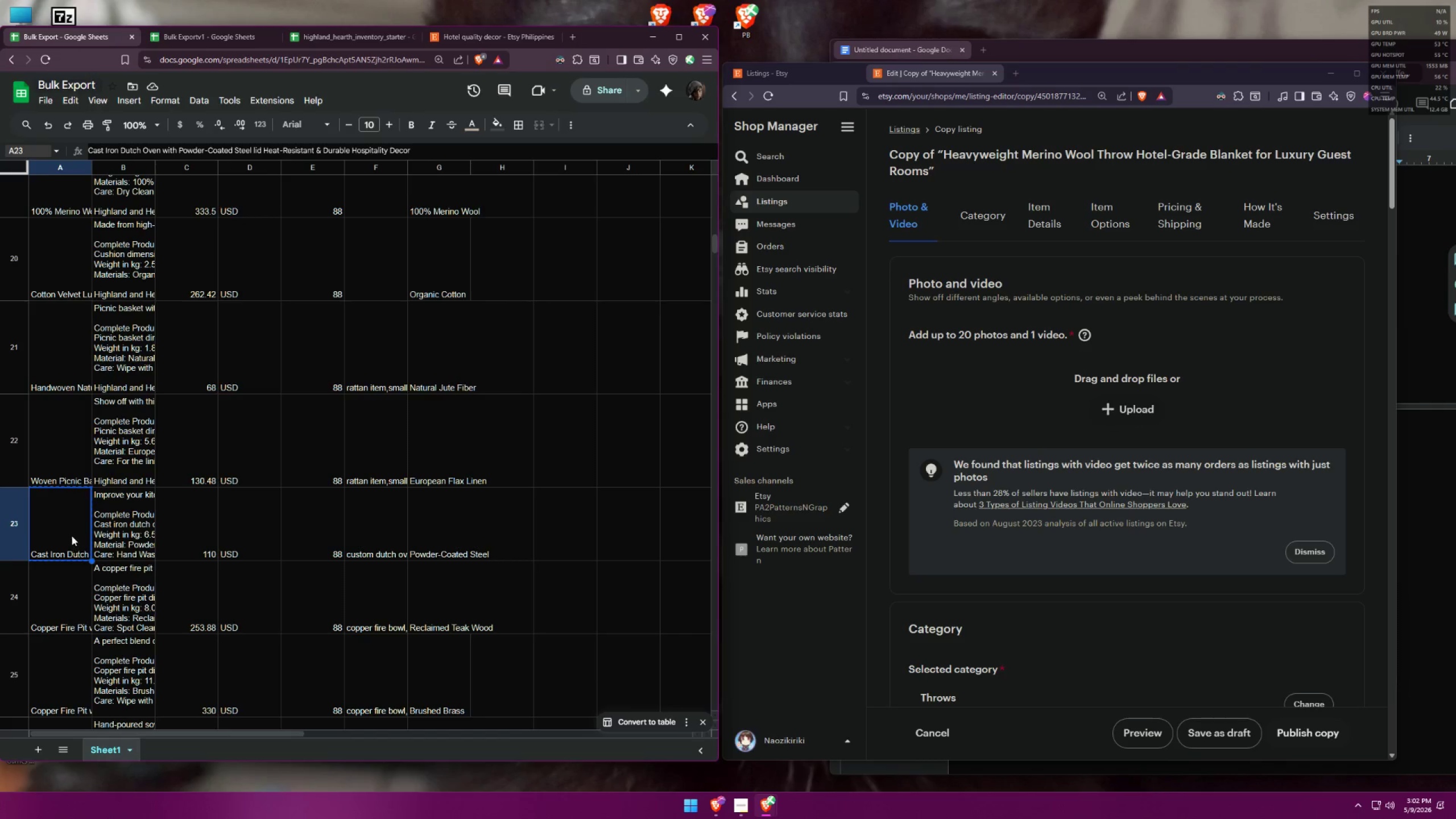 
key(Control+C)
 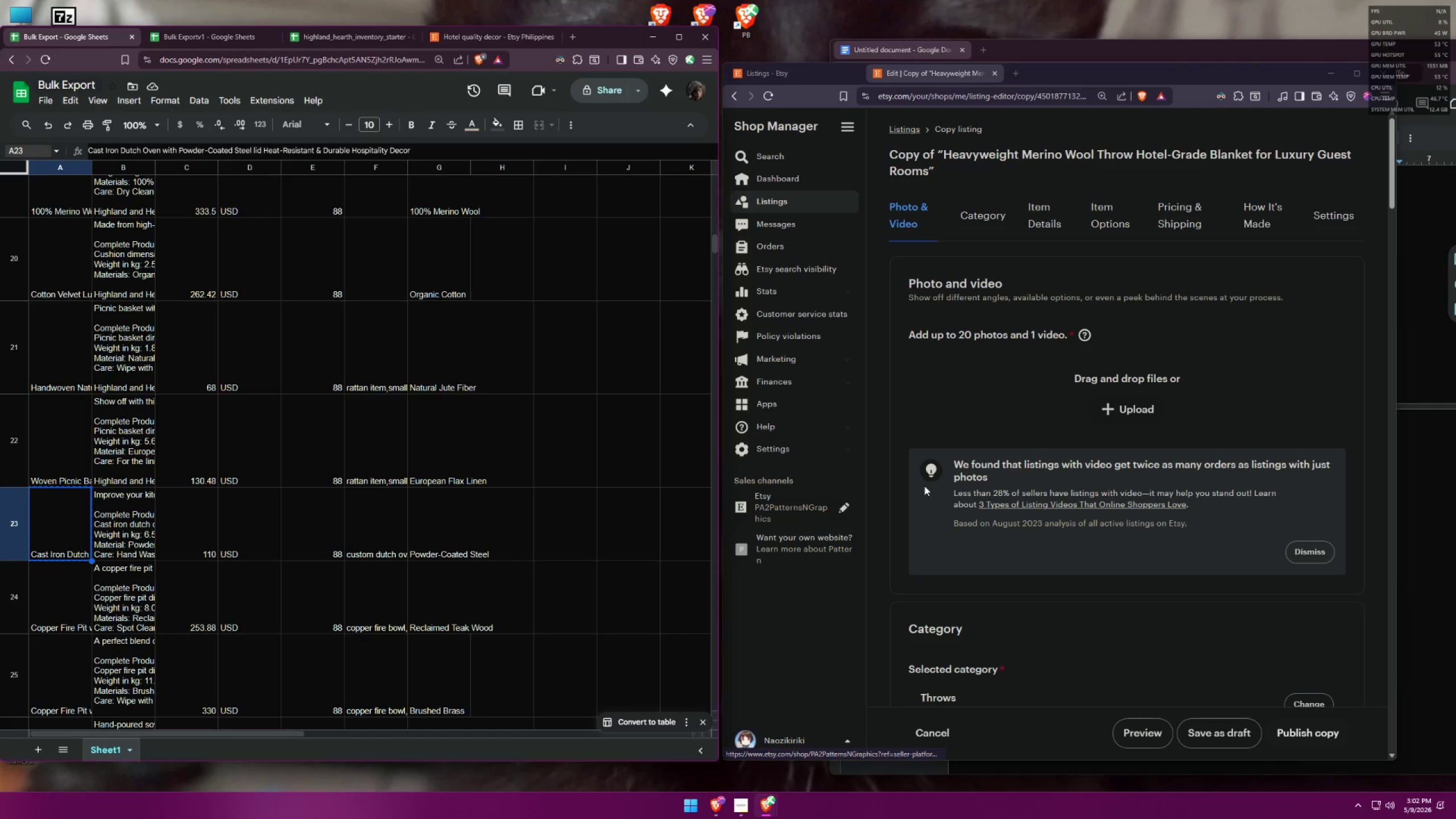 
scroll: coordinate [1074, 395], scroll_direction: down, amount: 8.0
 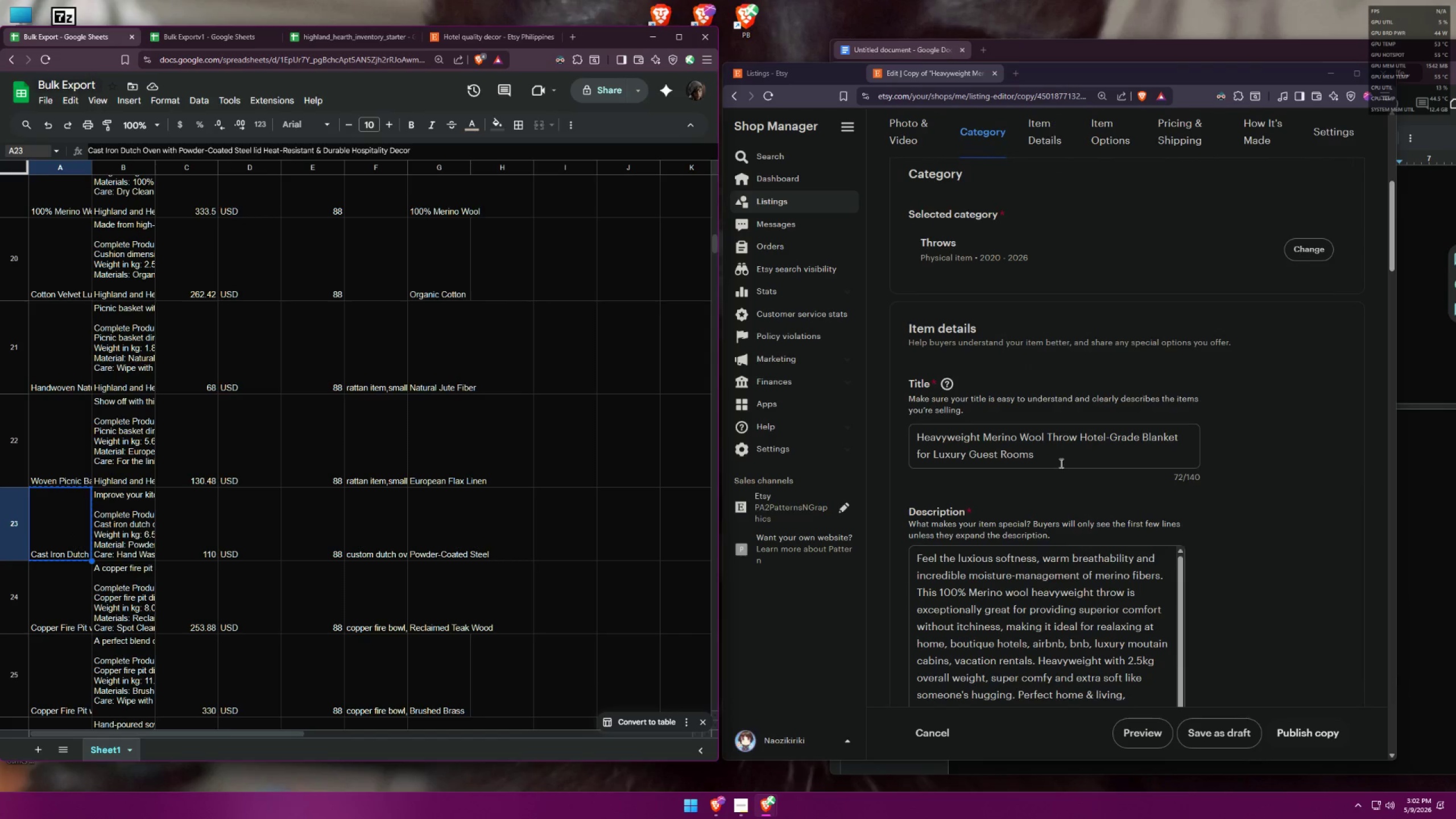 
left_click_drag(start_coordinate=[1058, 454], to_coordinate=[916, 432])
 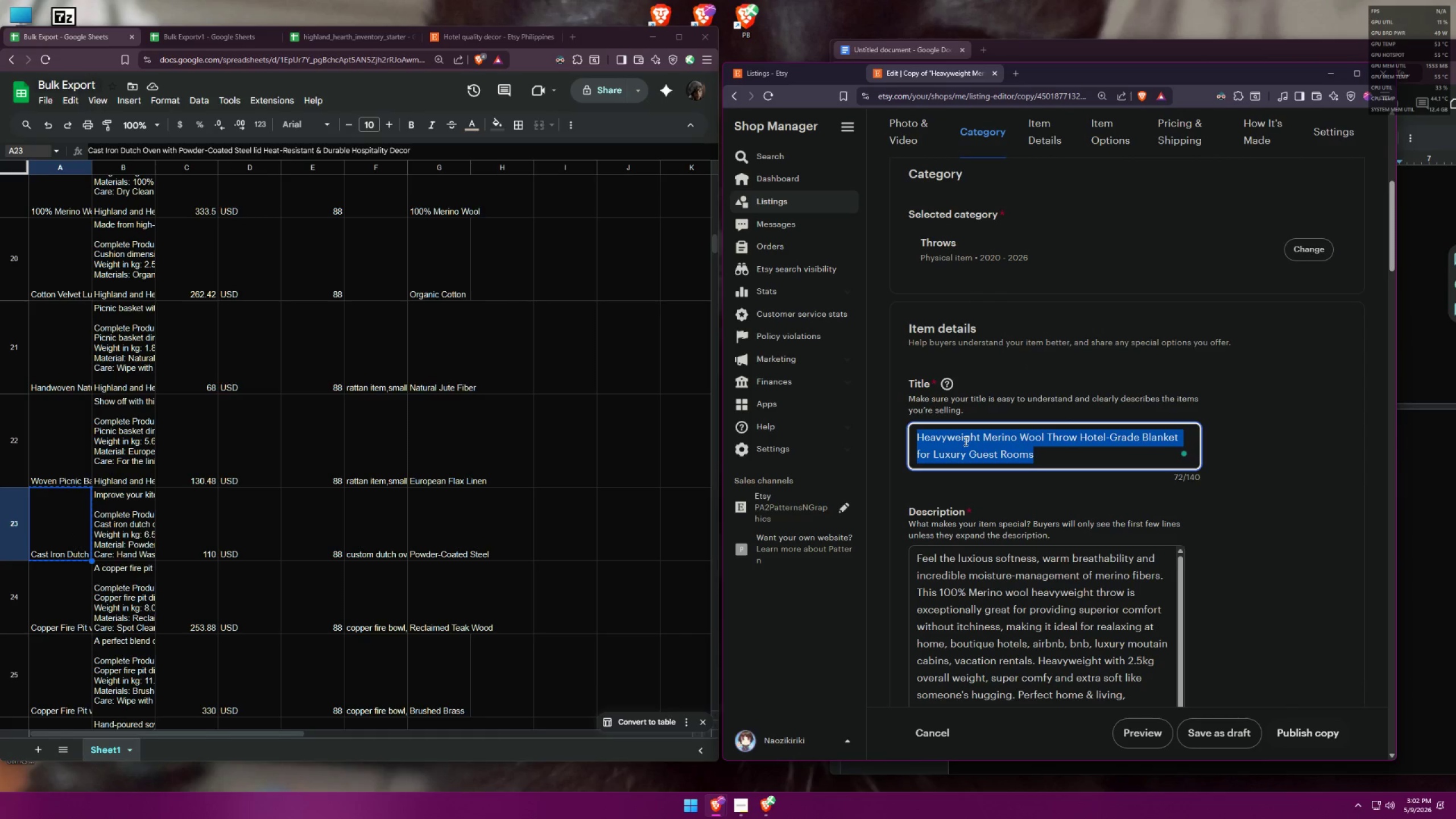 
key(Control+ControlLeft)
 